 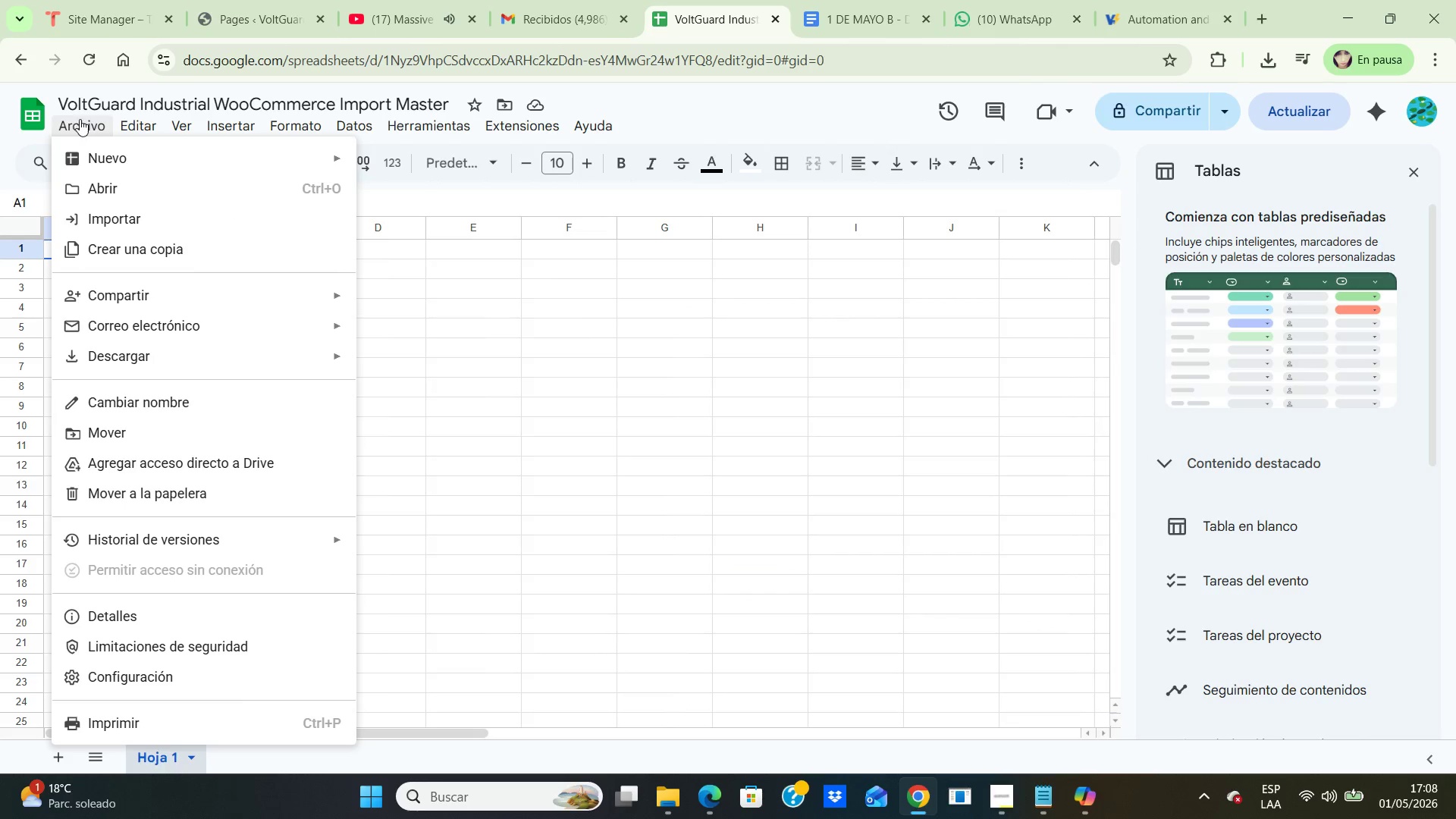 
left_click([128, 228])
 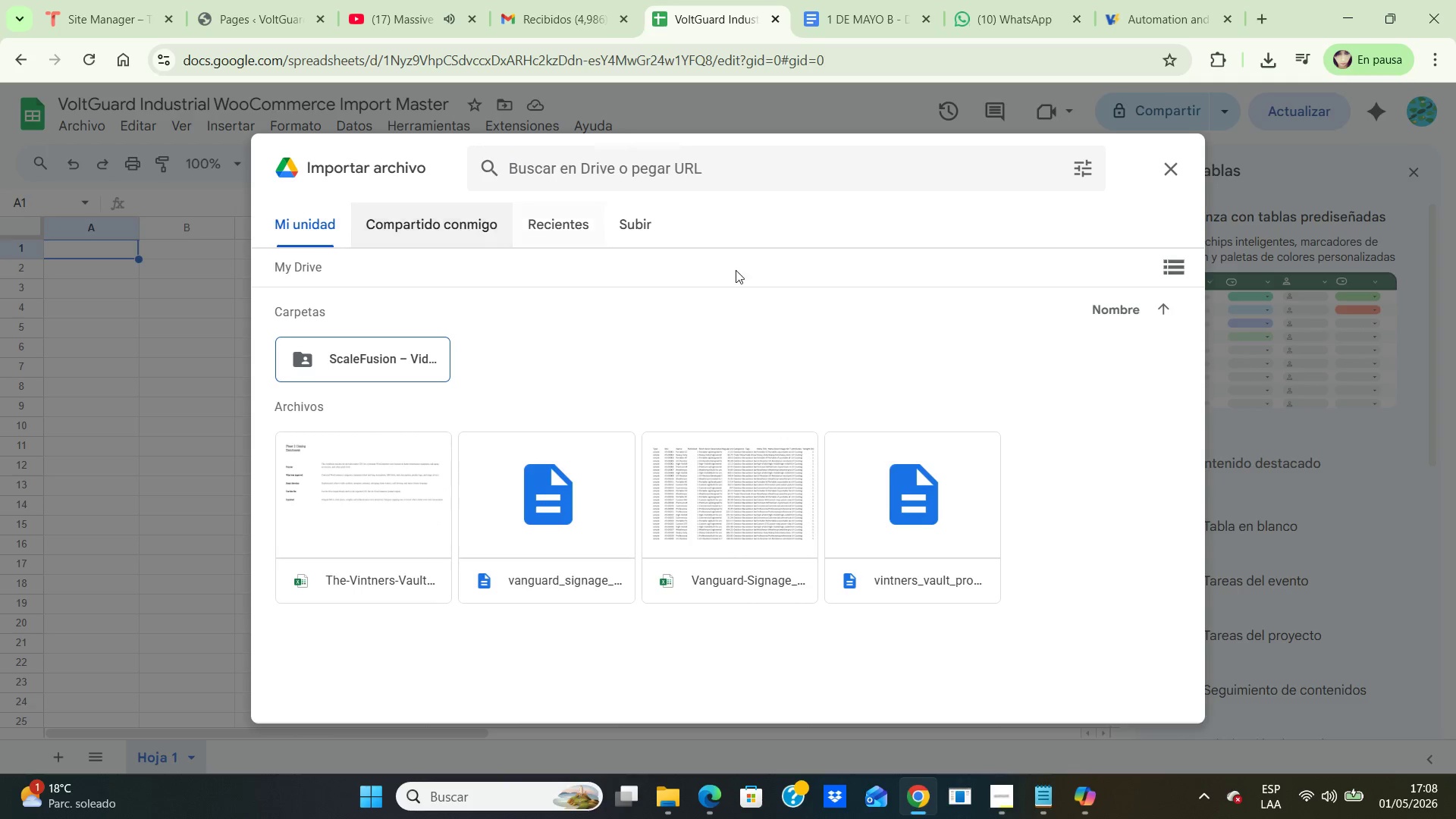 
left_click([638, 224])
 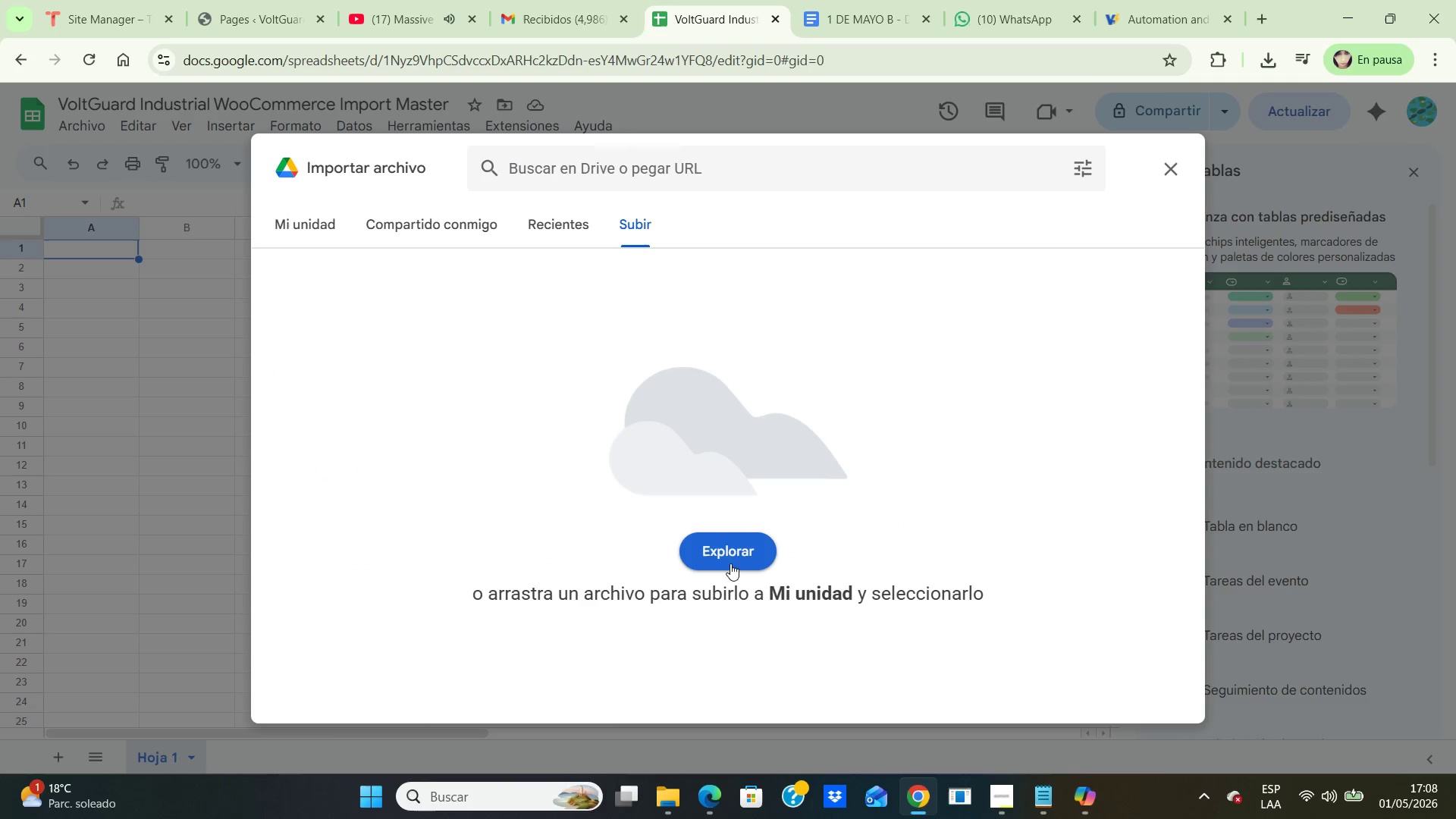 
left_click([730, 556])
 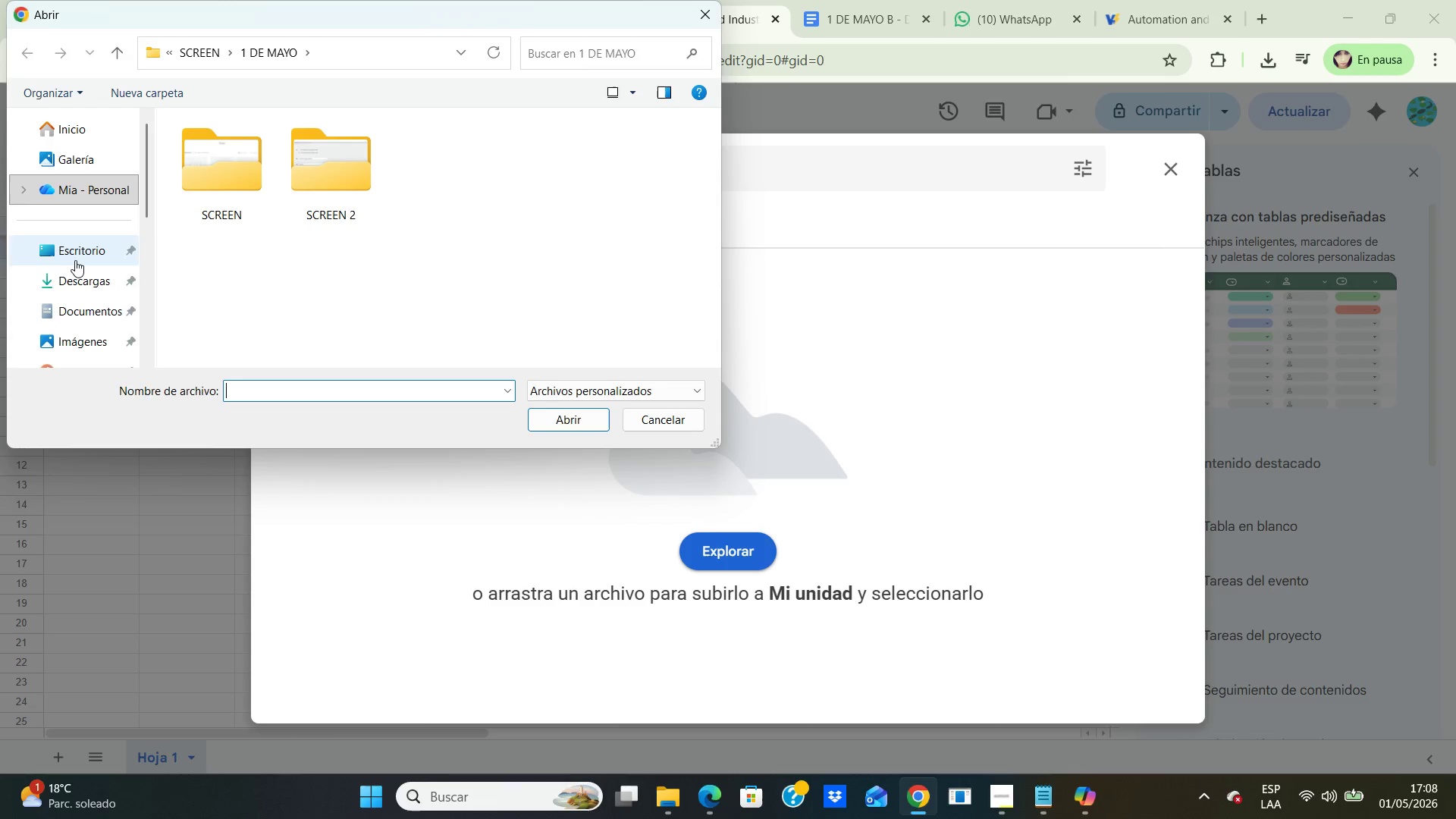 
left_click([83, 275])
 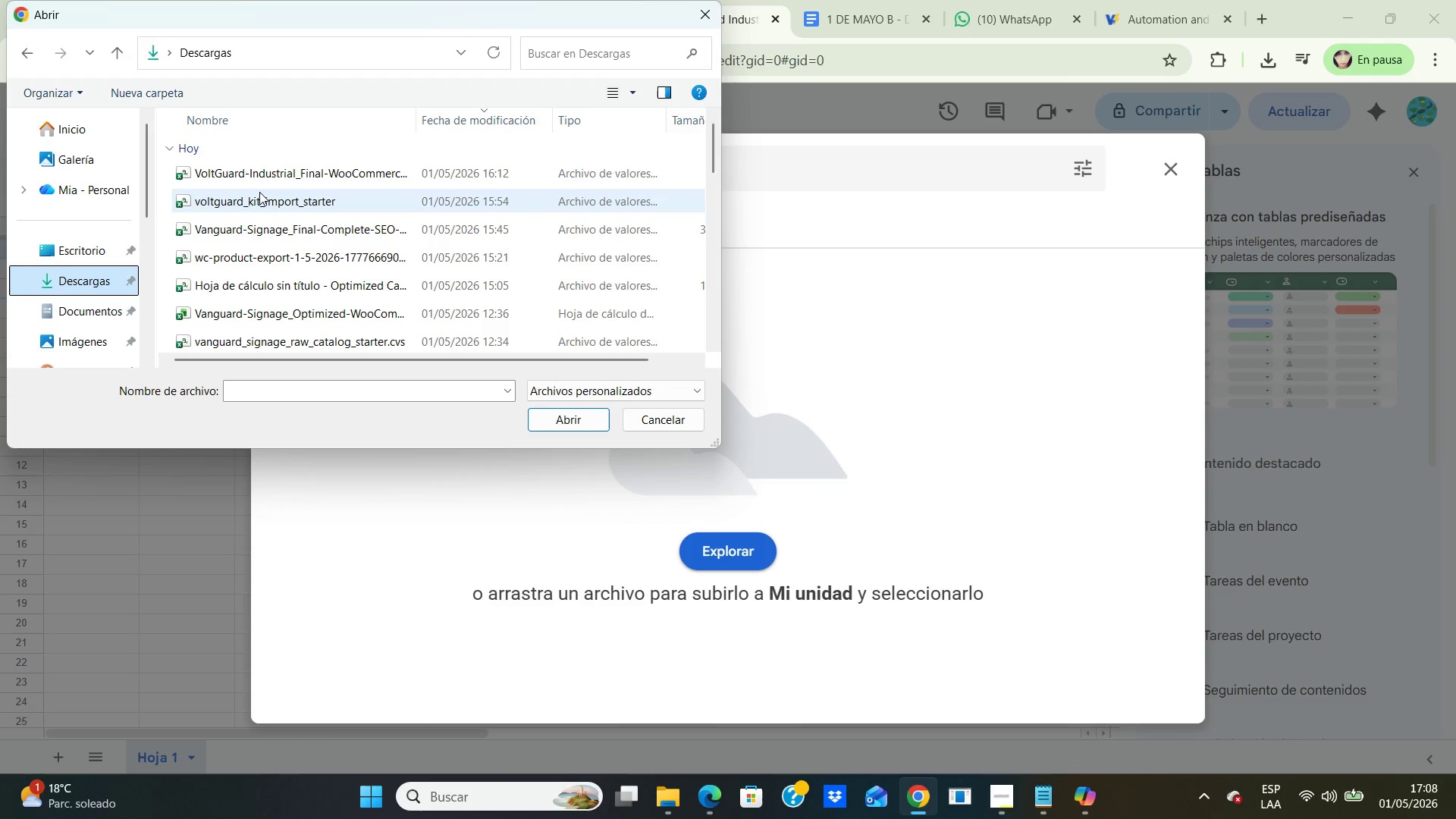 
left_click([268, 197])
 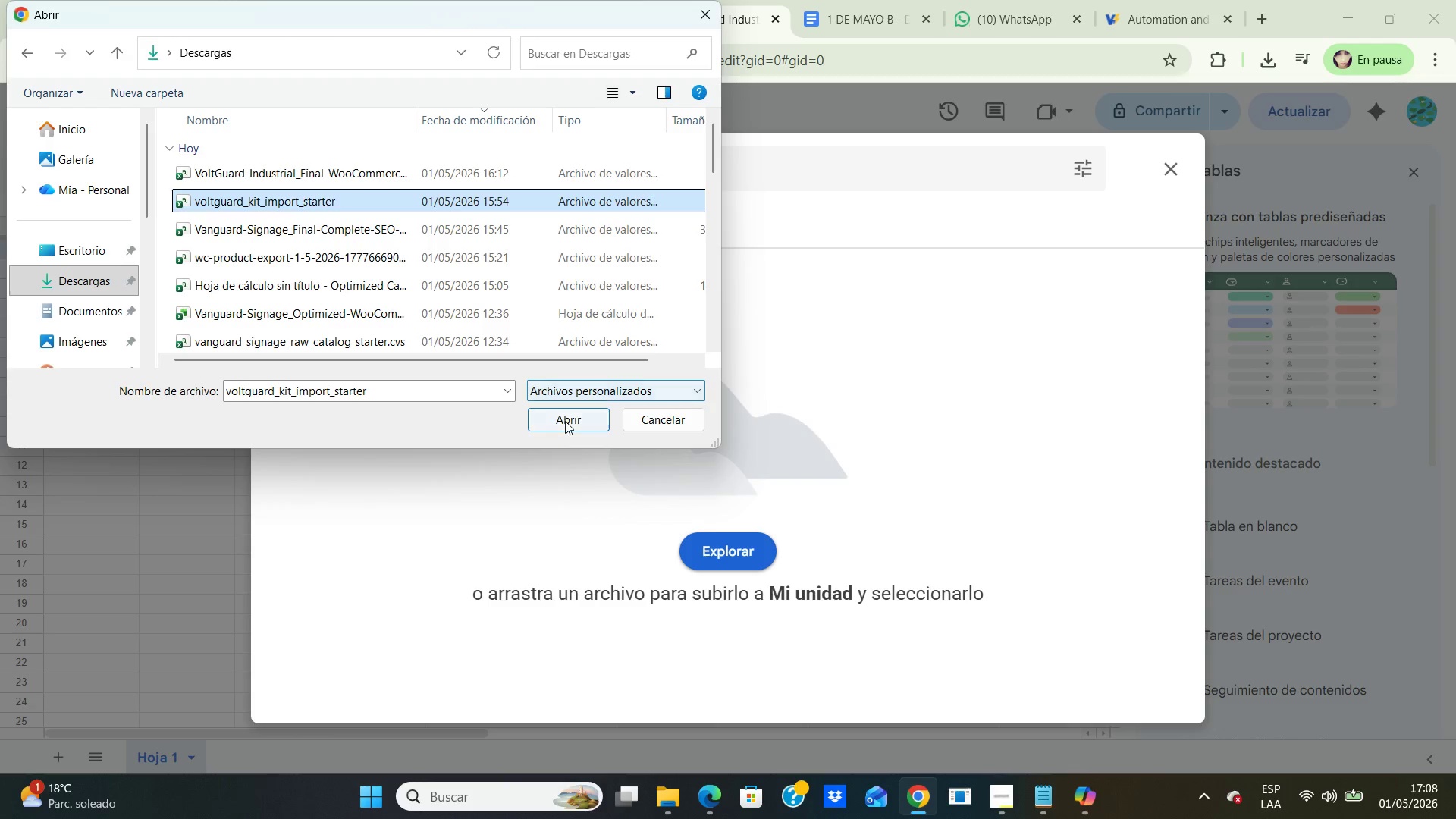 
left_click([565, 421])
 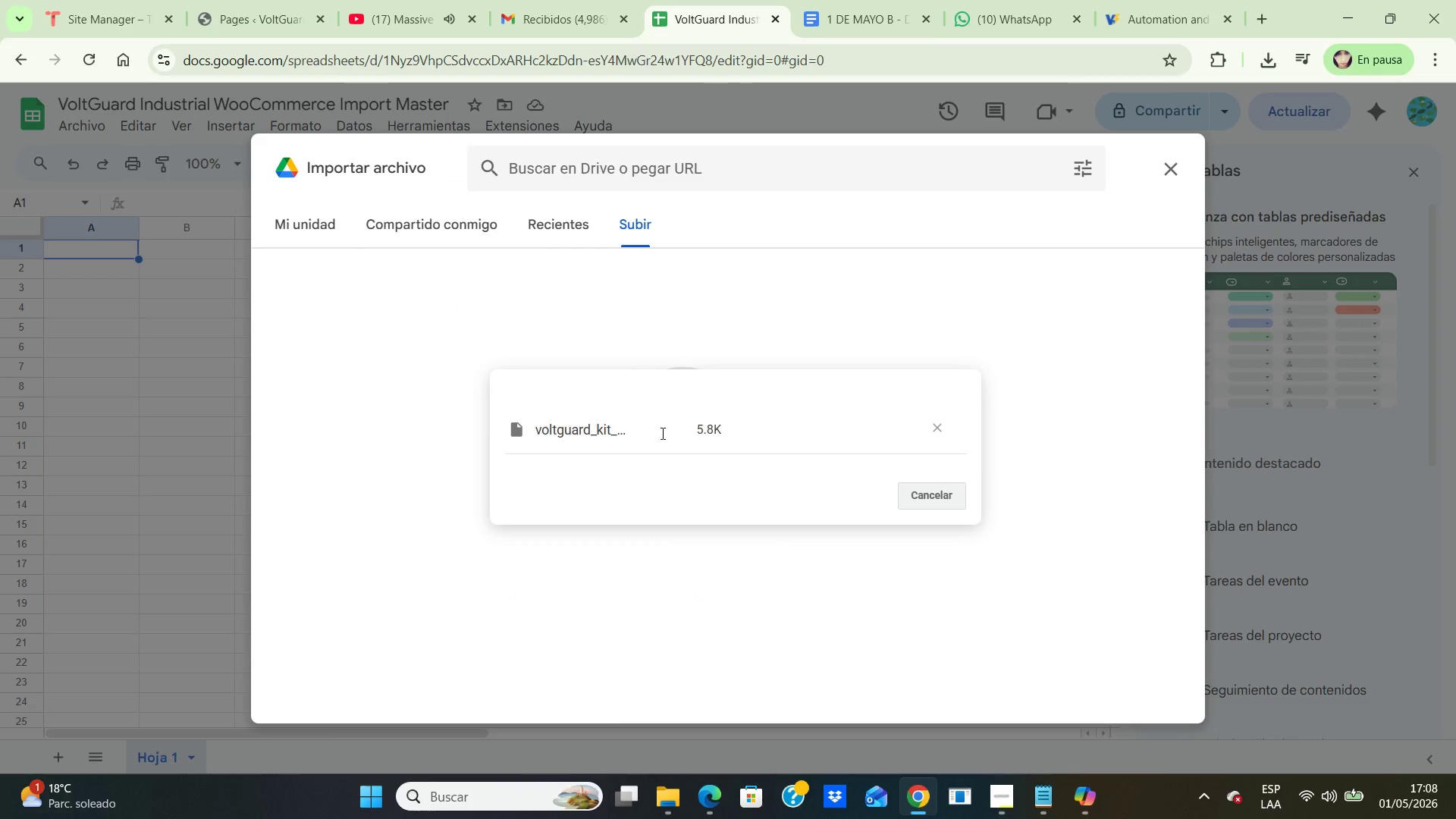 
mouse_move([824, 433])
 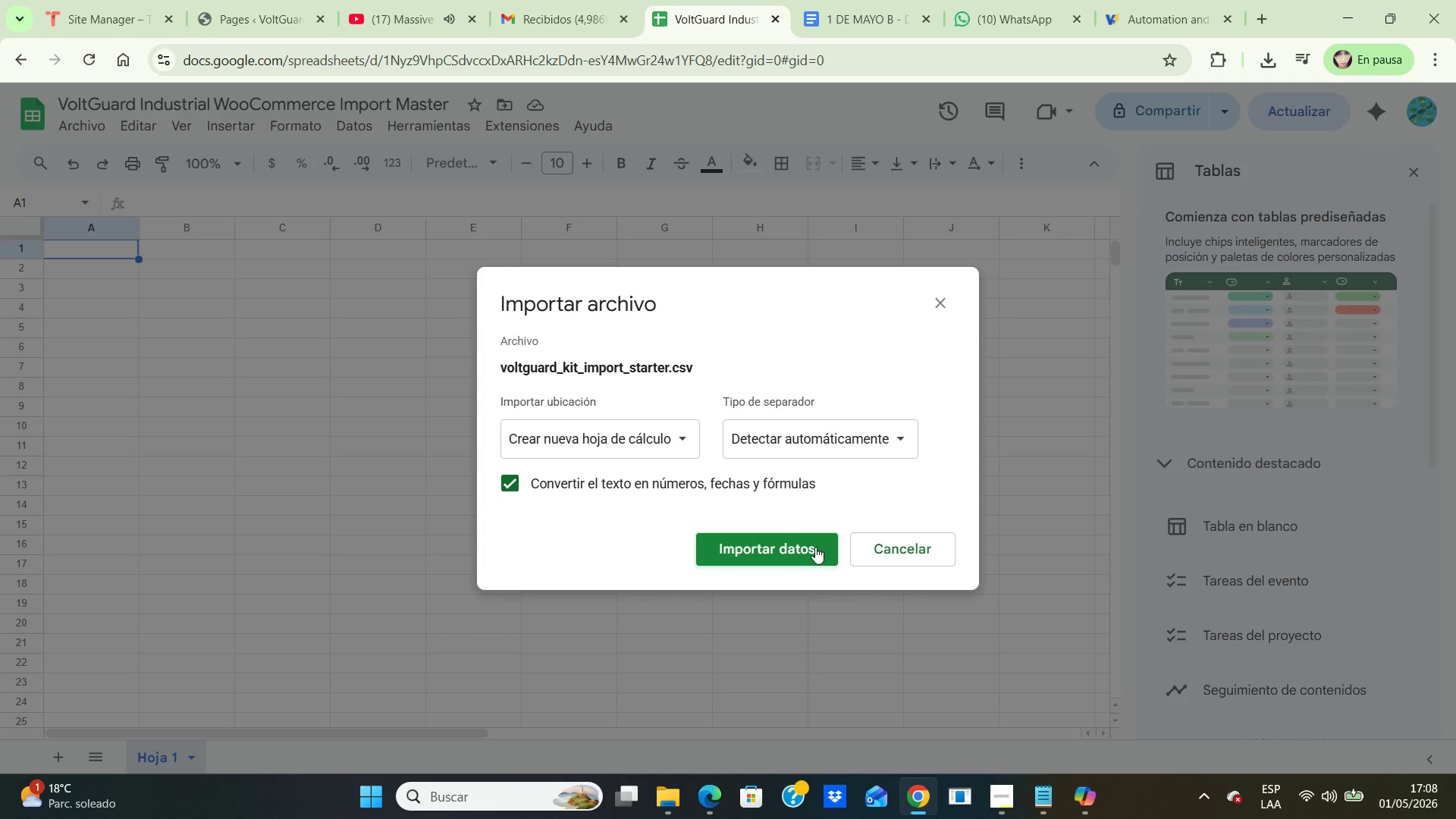 
left_click([815, 547])
 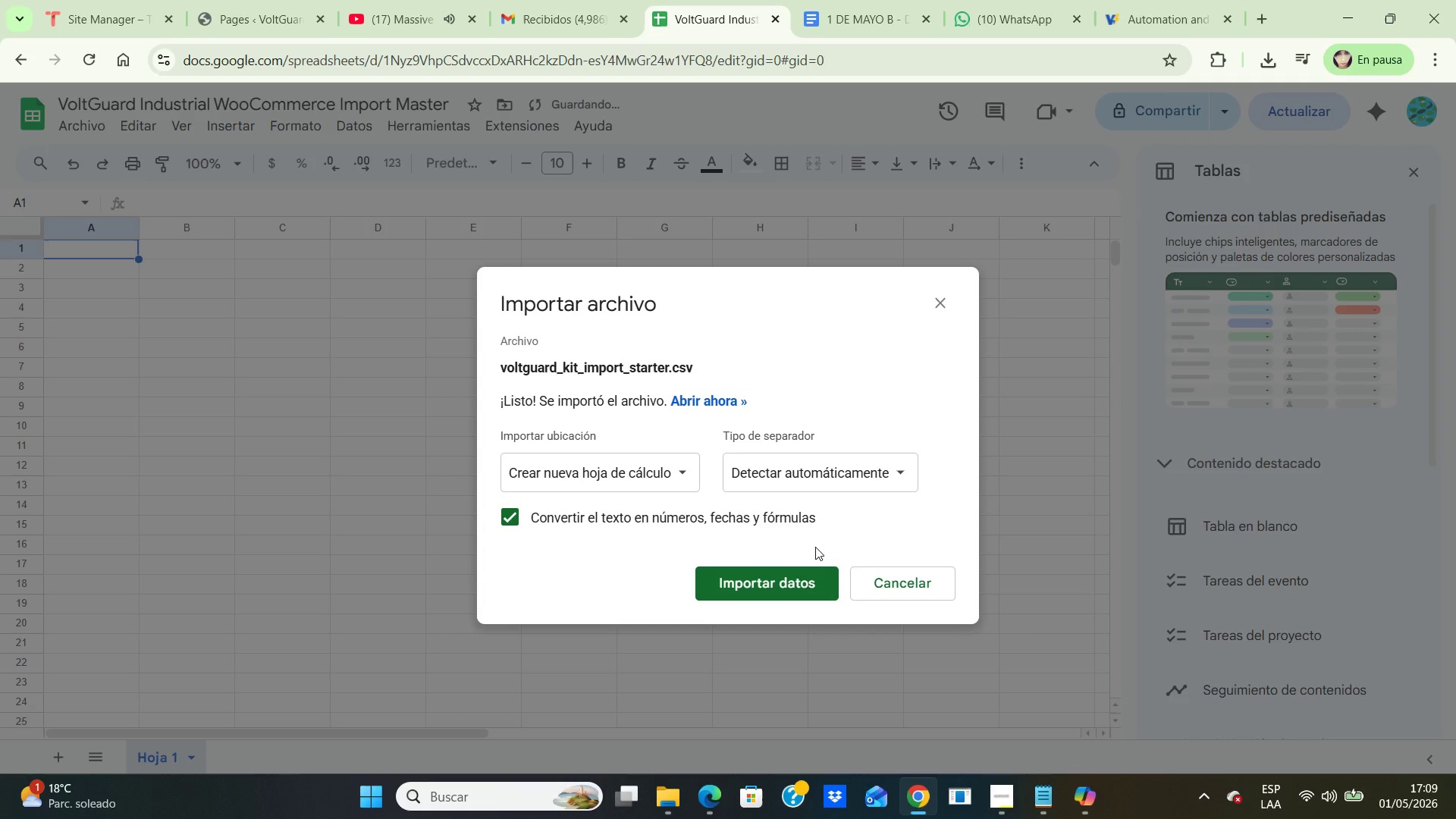 
left_click([791, 579])
 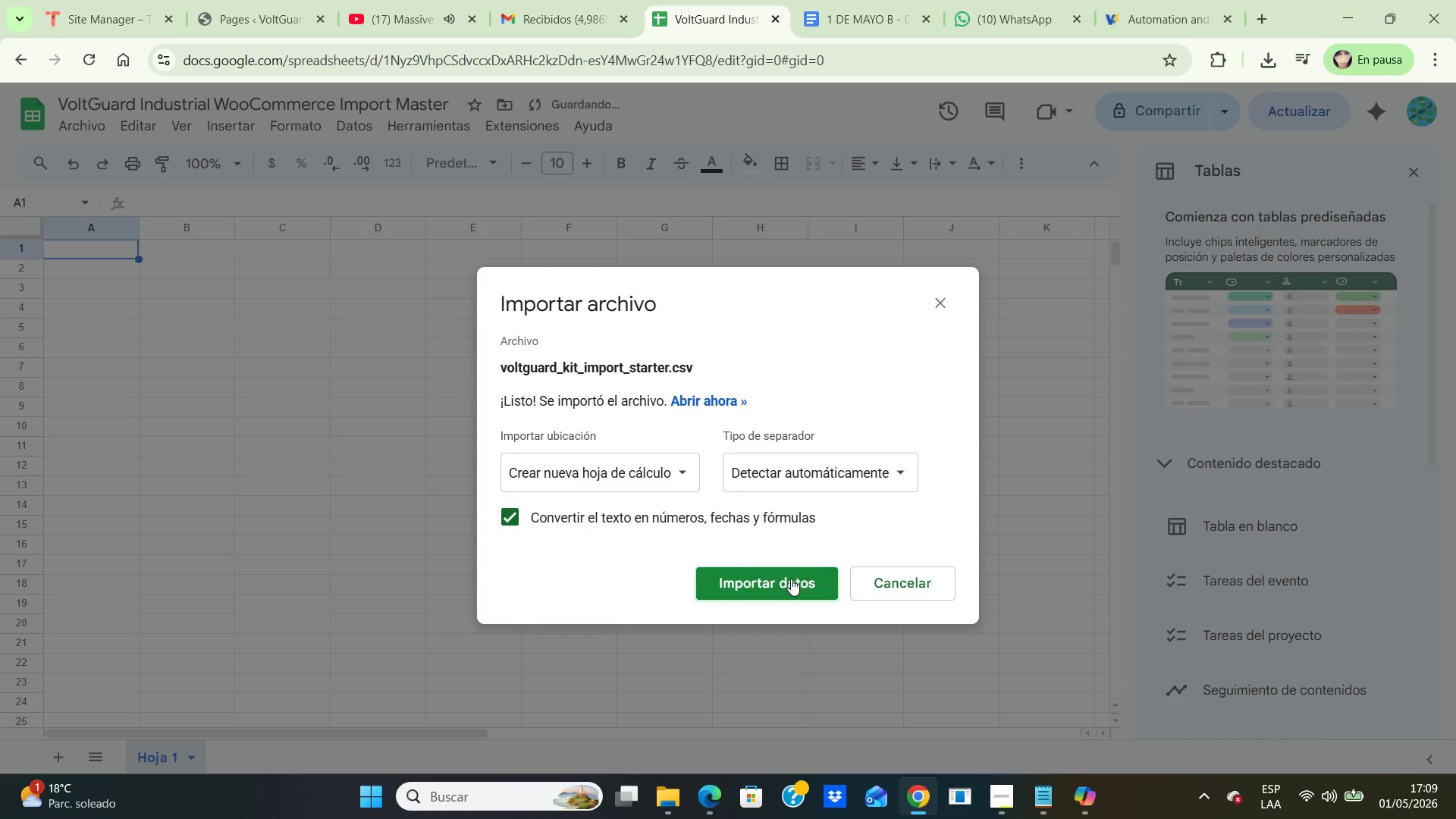 
left_click([708, 401])
 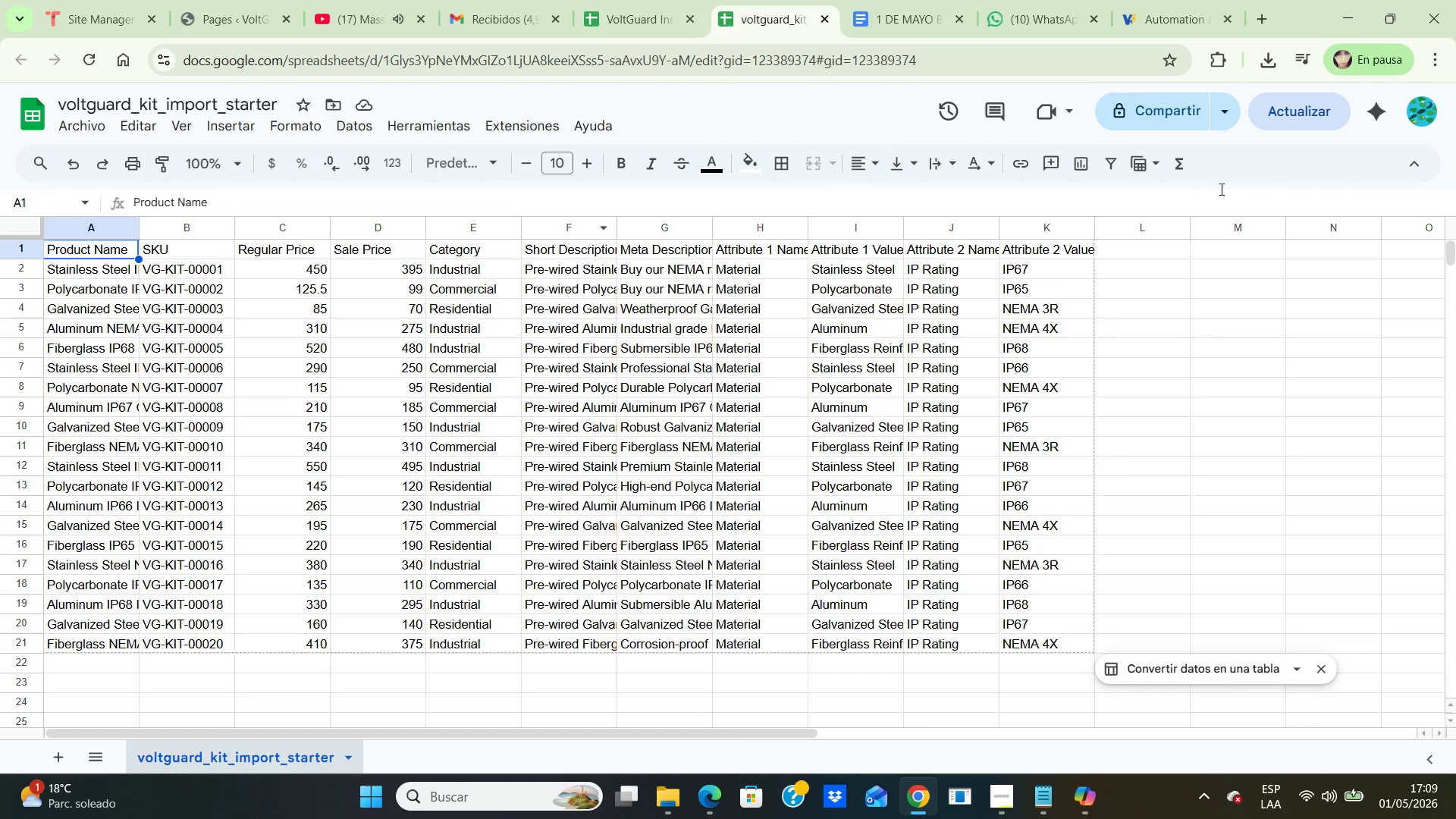 
wait(5.7)
 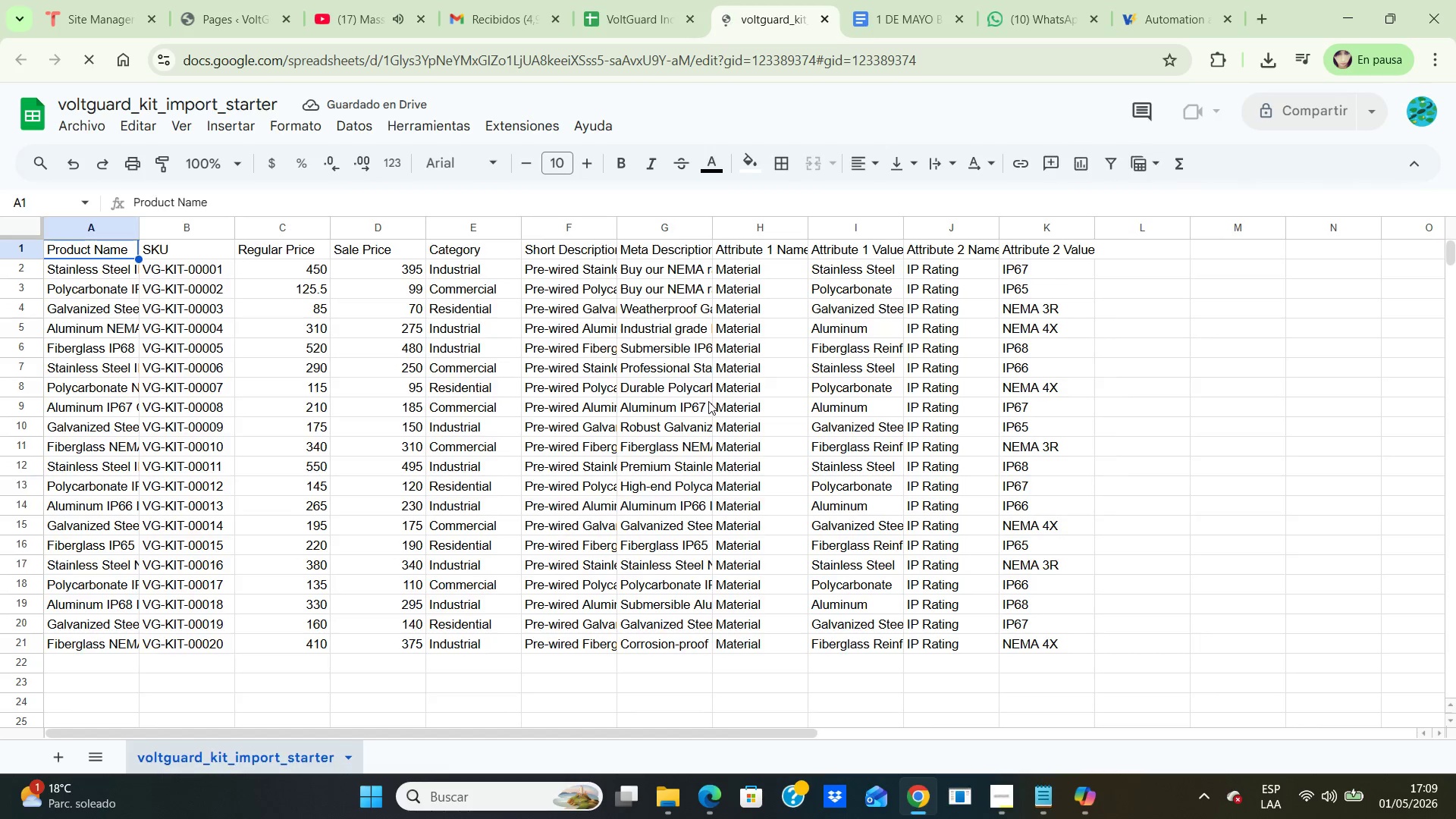 
left_click([1129, 325])
 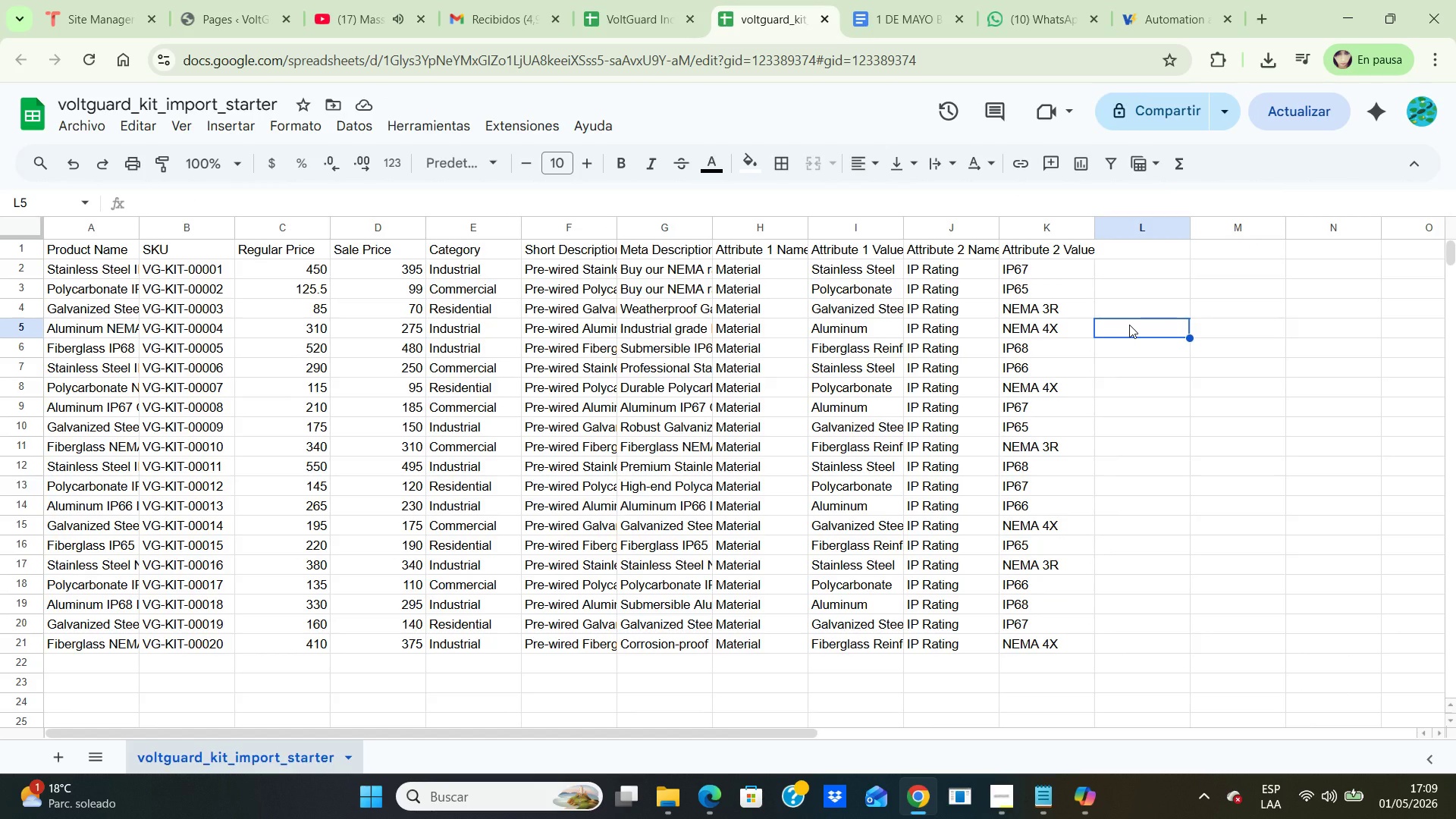 
wait(13.84)
 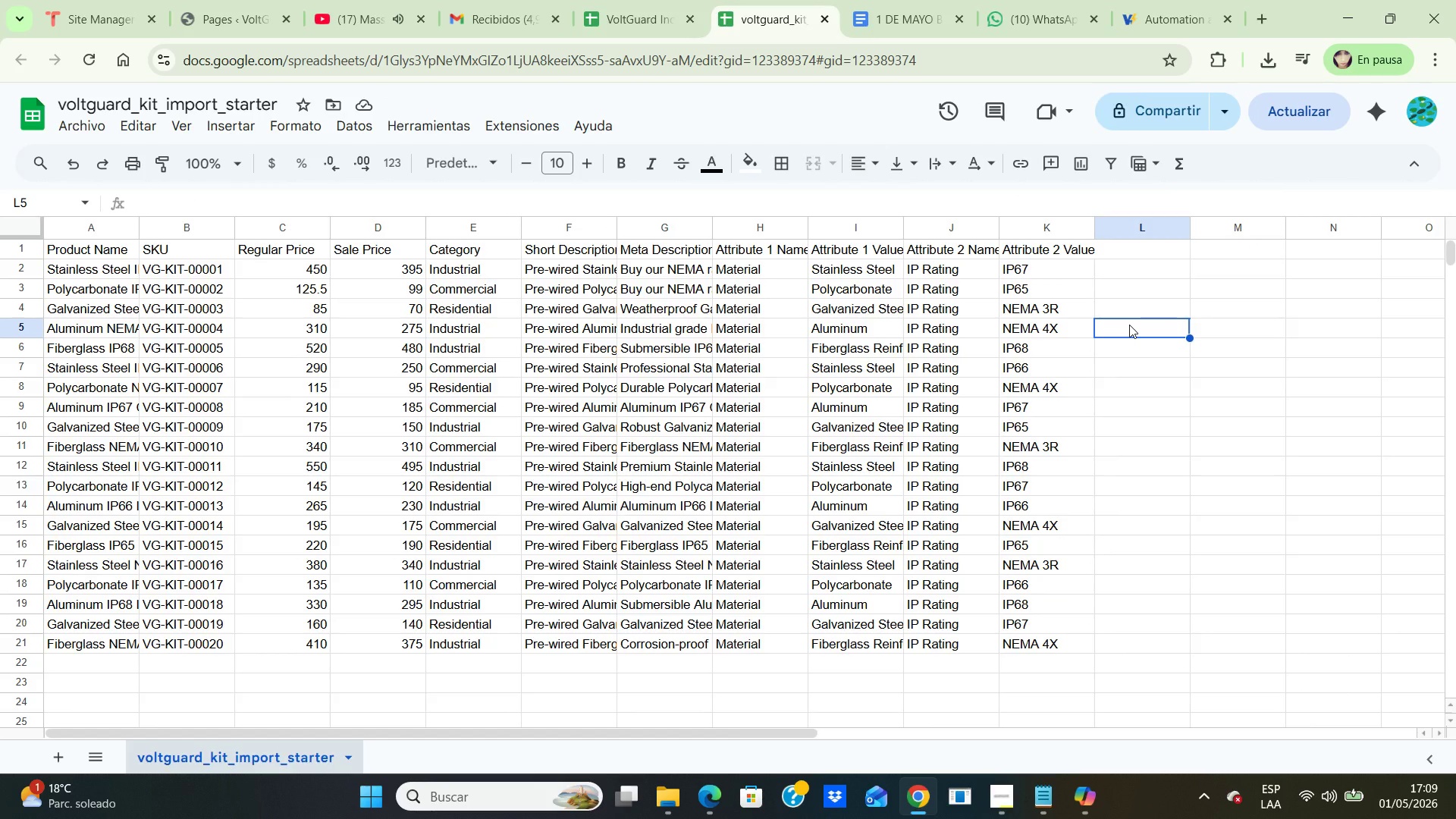 
left_click([64, 248])
 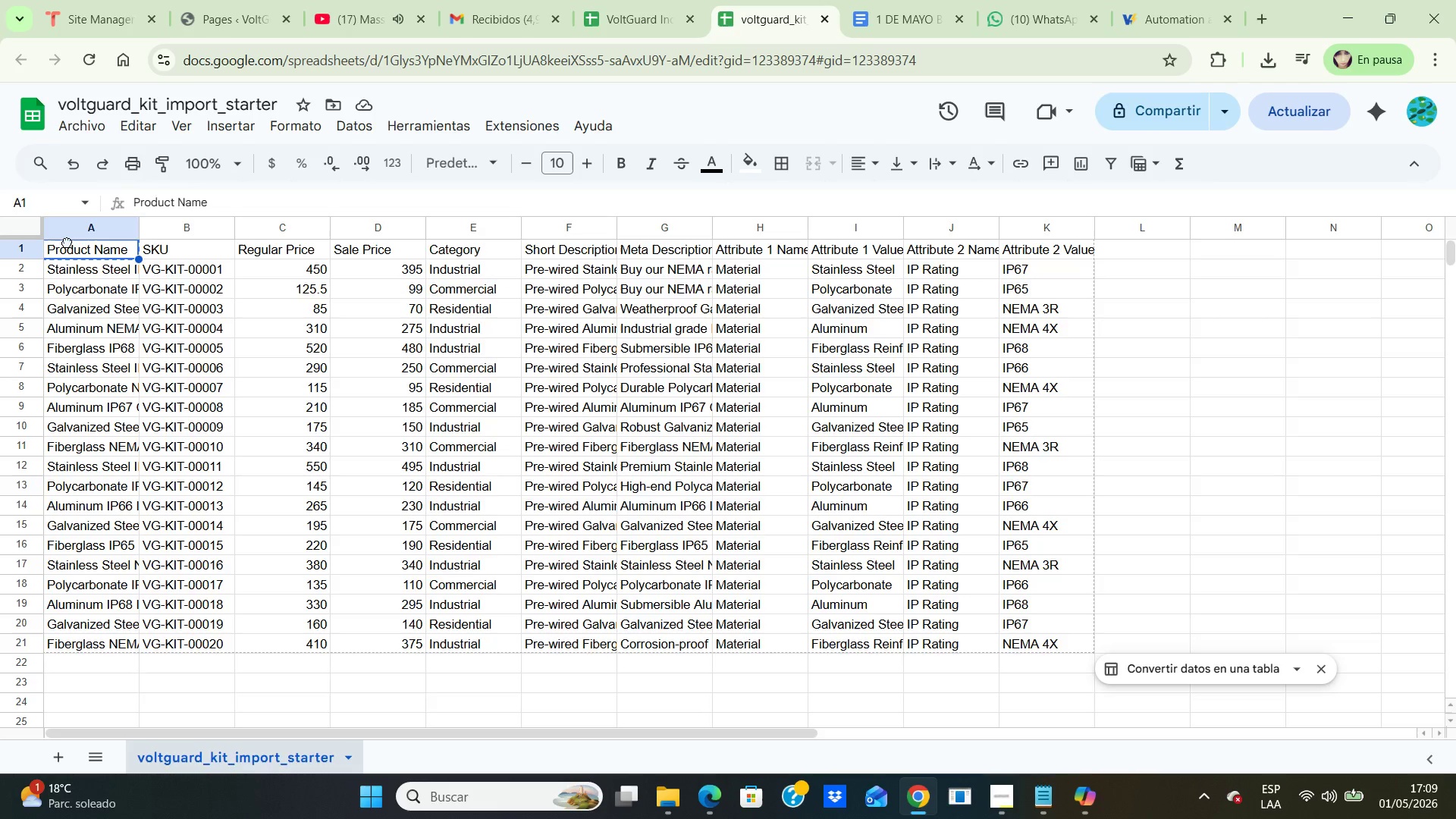 
left_click_drag(start_coordinate=[66, 242], to_coordinate=[266, 237])
 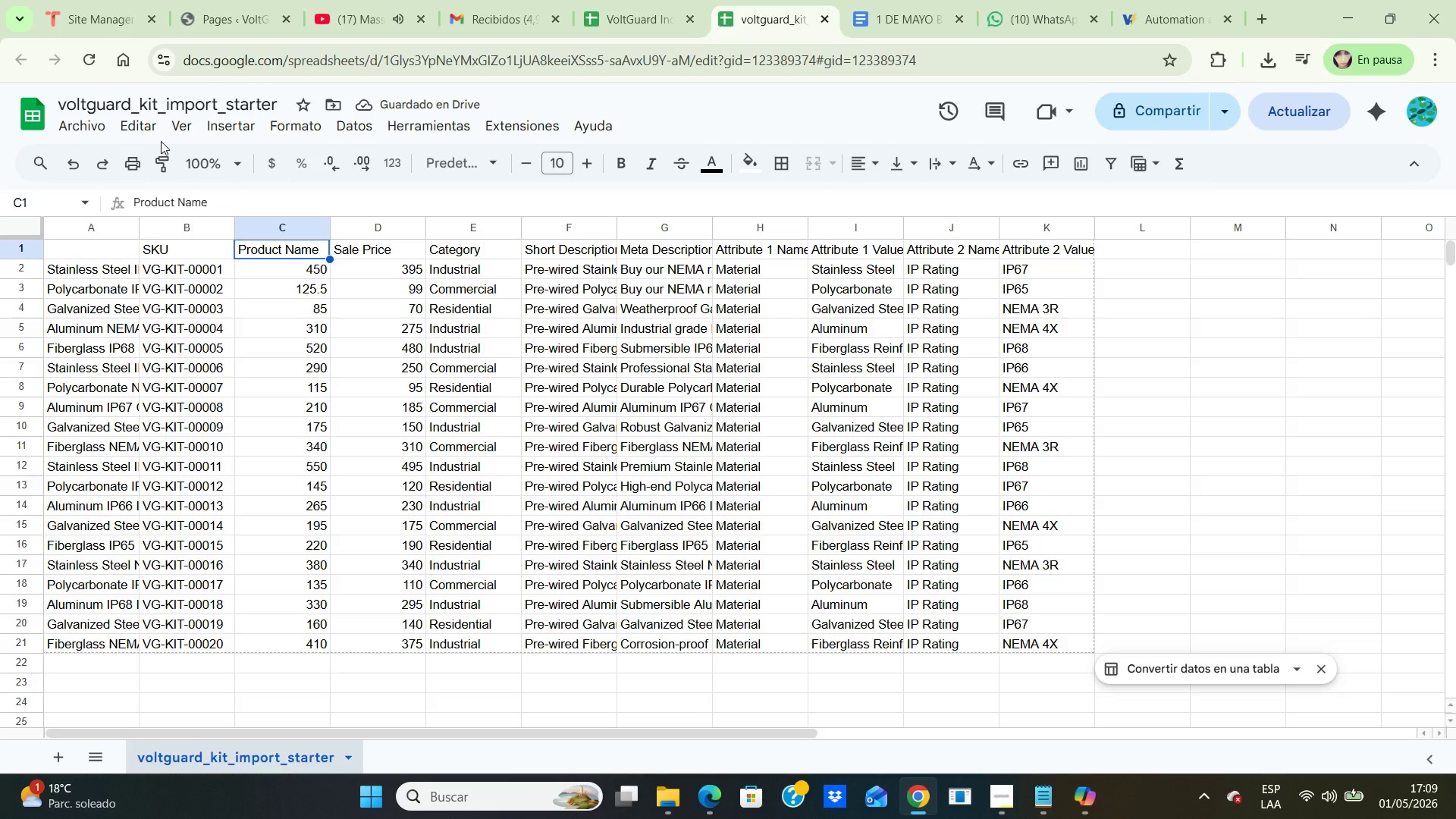 
left_click([67, 168])
 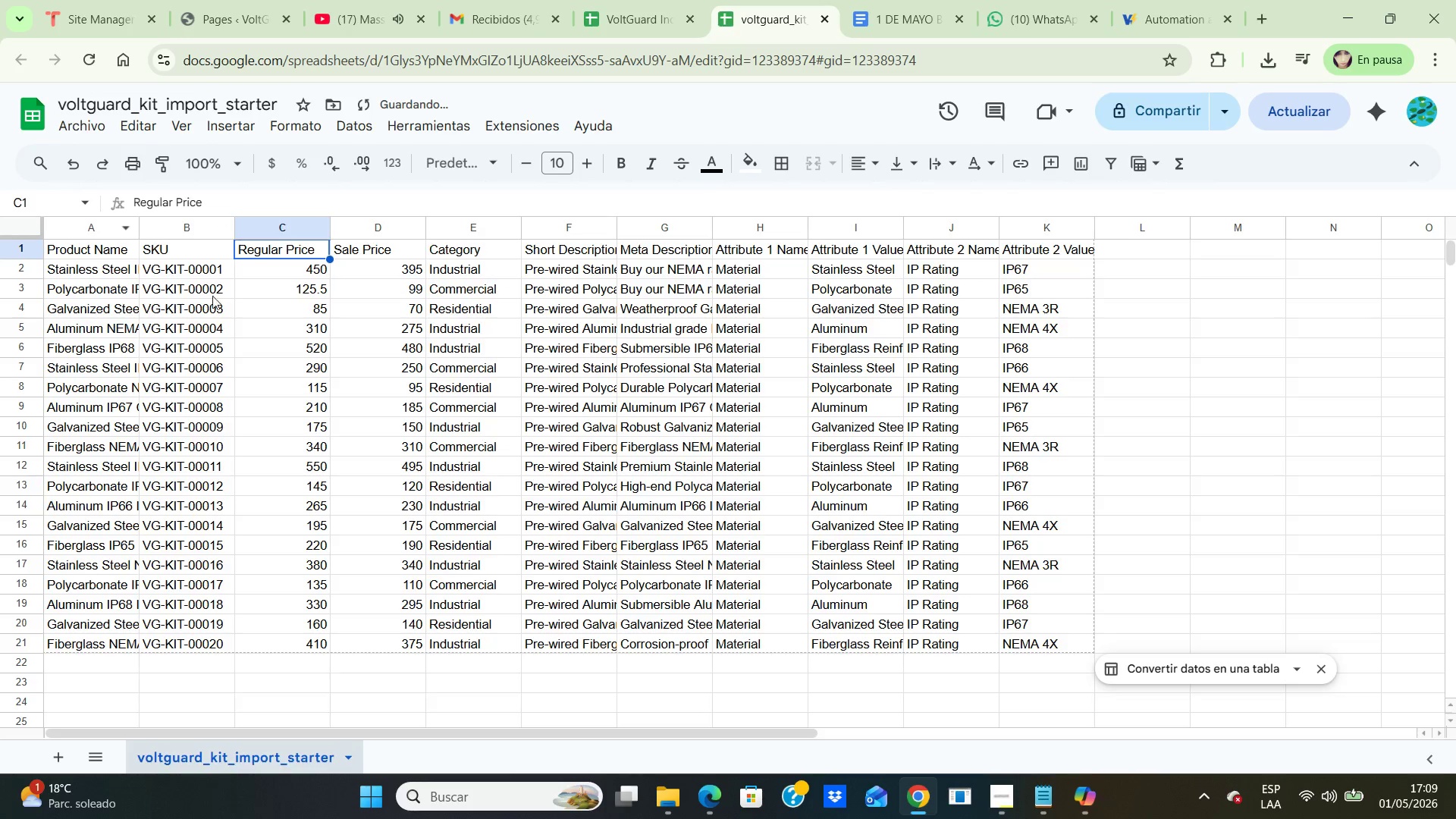 
left_click([238, 303])
 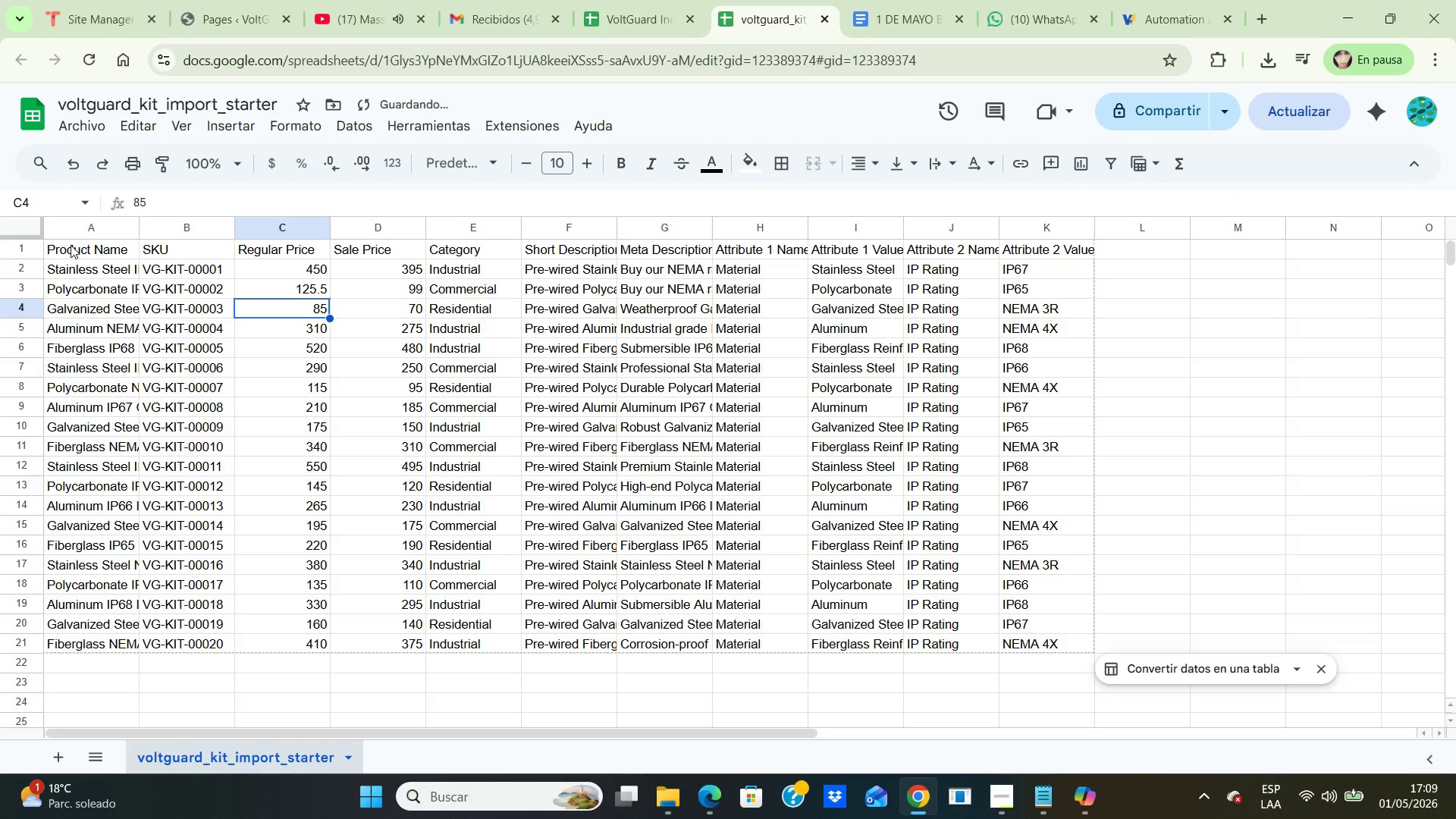 
left_click_drag(start_coordinate=[71, 245], to_coordinate=[1075, 240])
 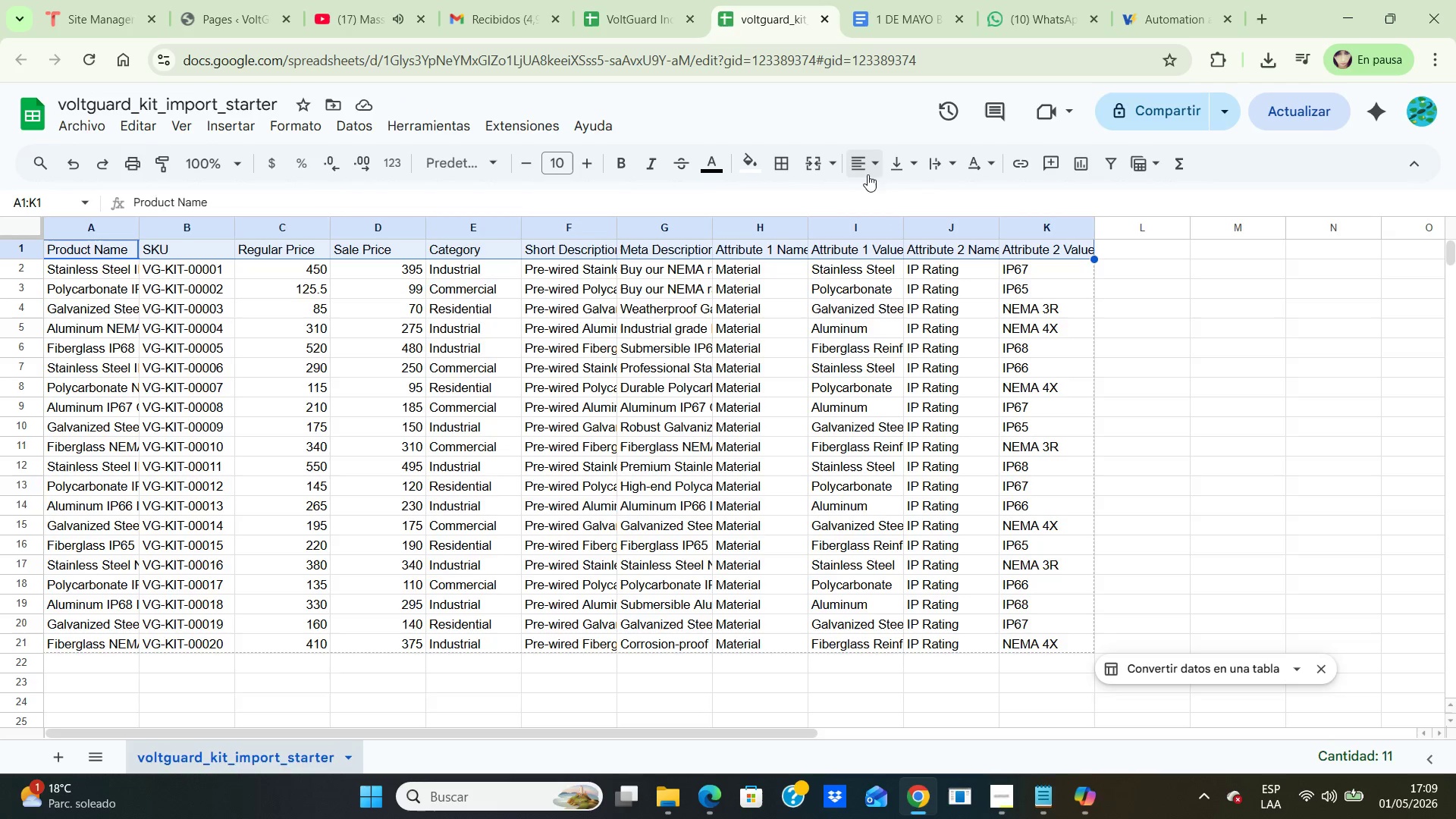 
left_click([871, 165])
 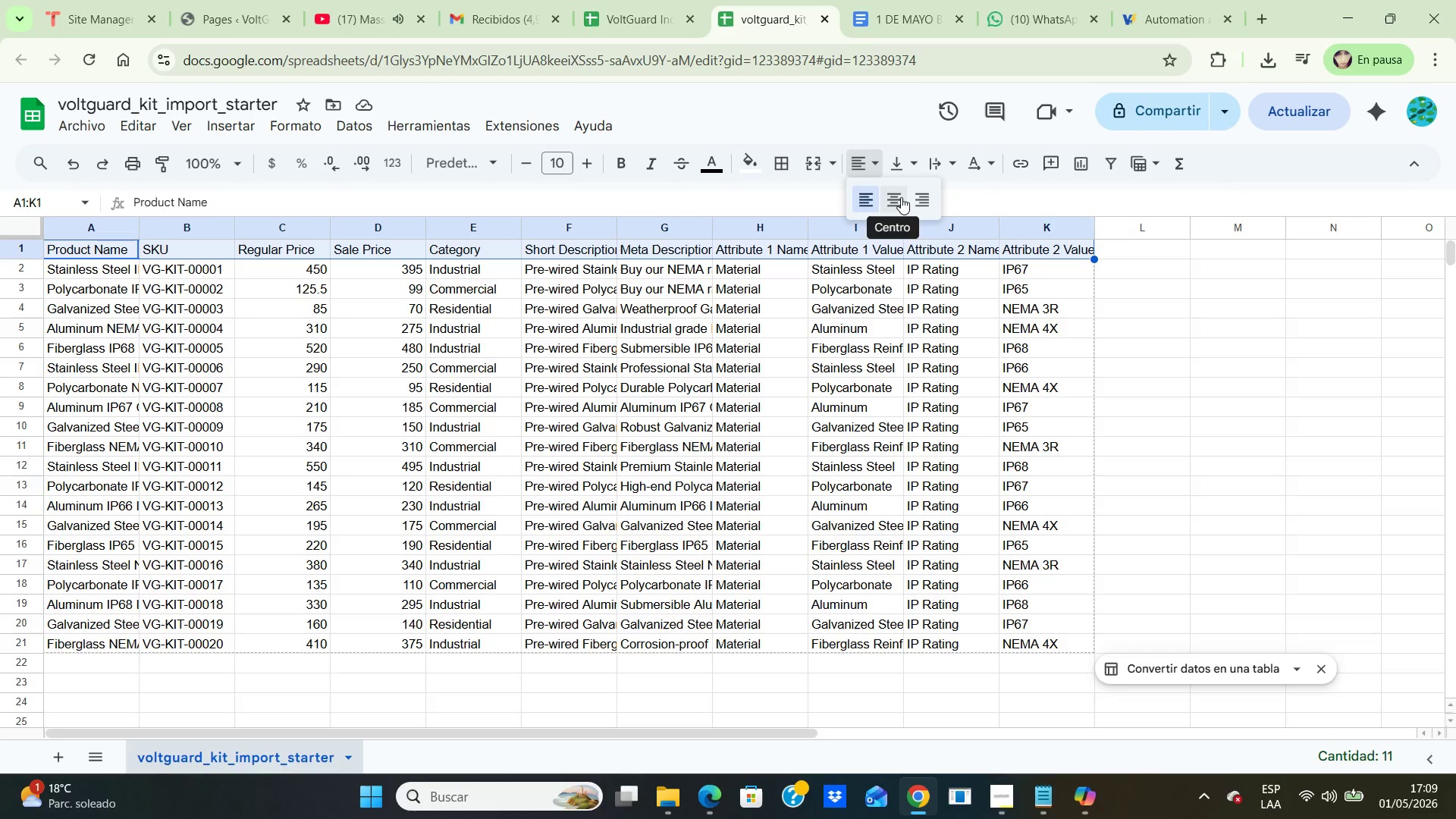 
left_click([901, 197])
 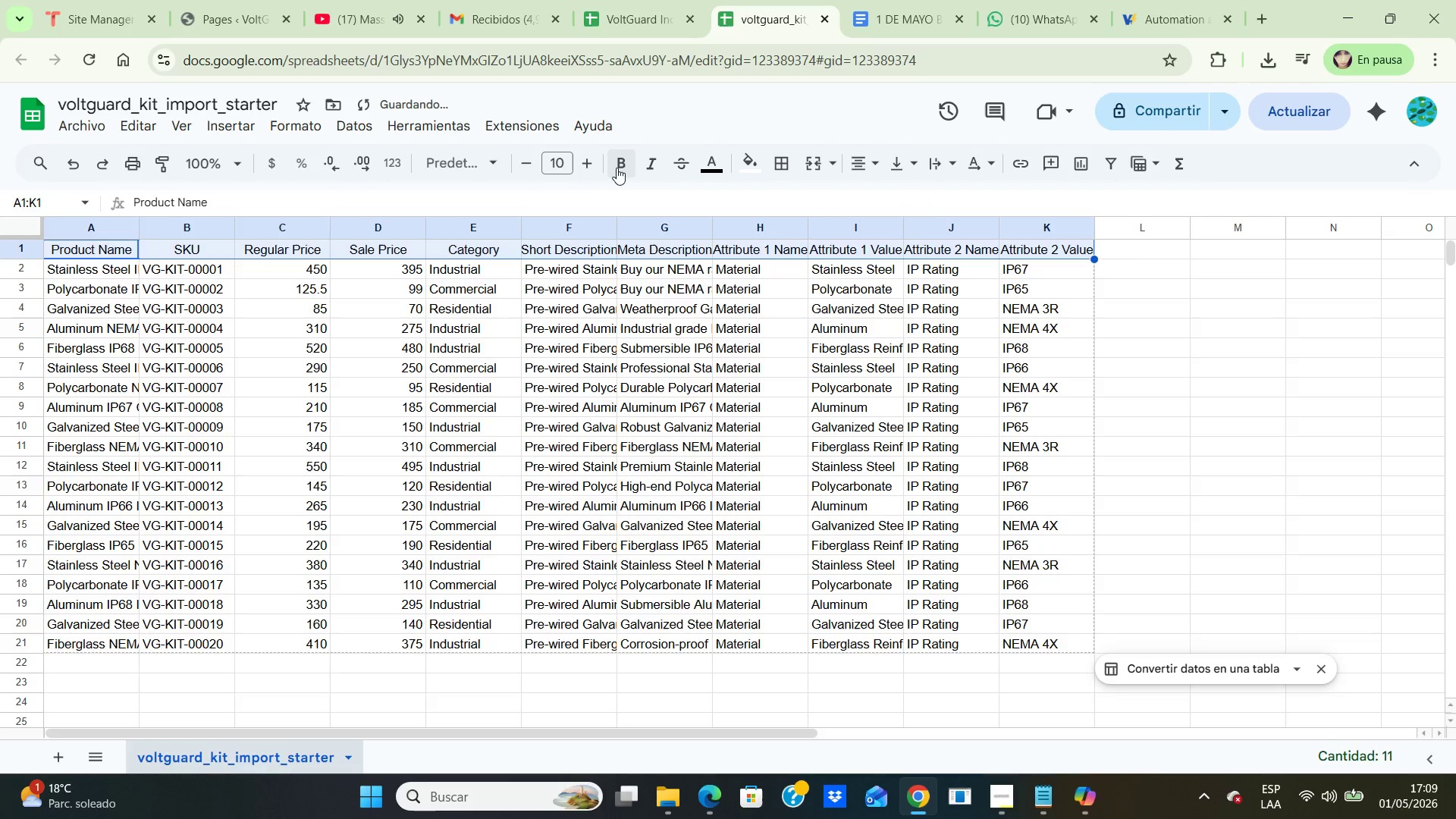 
left_click([617, 165])
 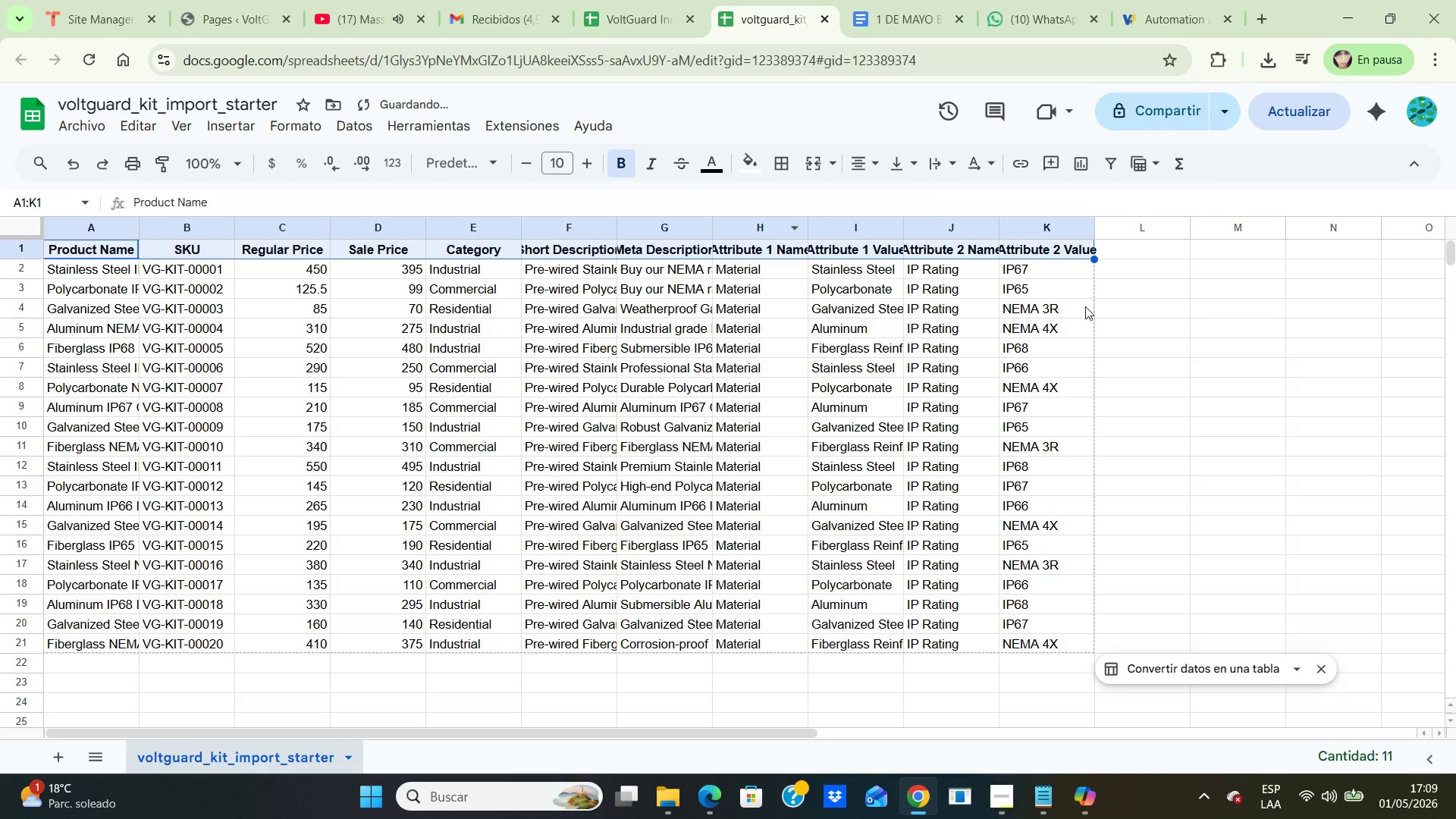 
left_click([1175, 328])
 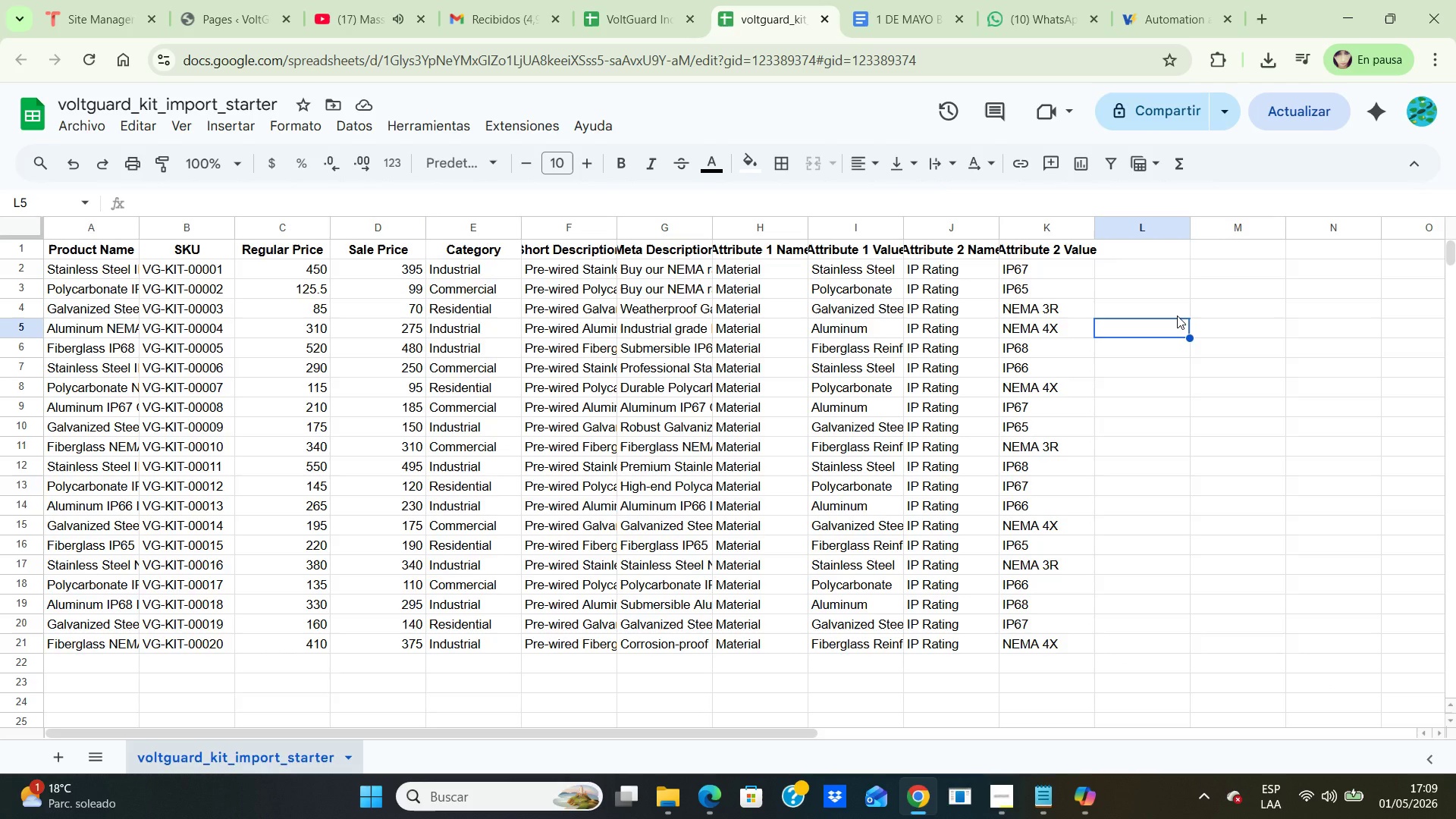 
wait(7.8)
 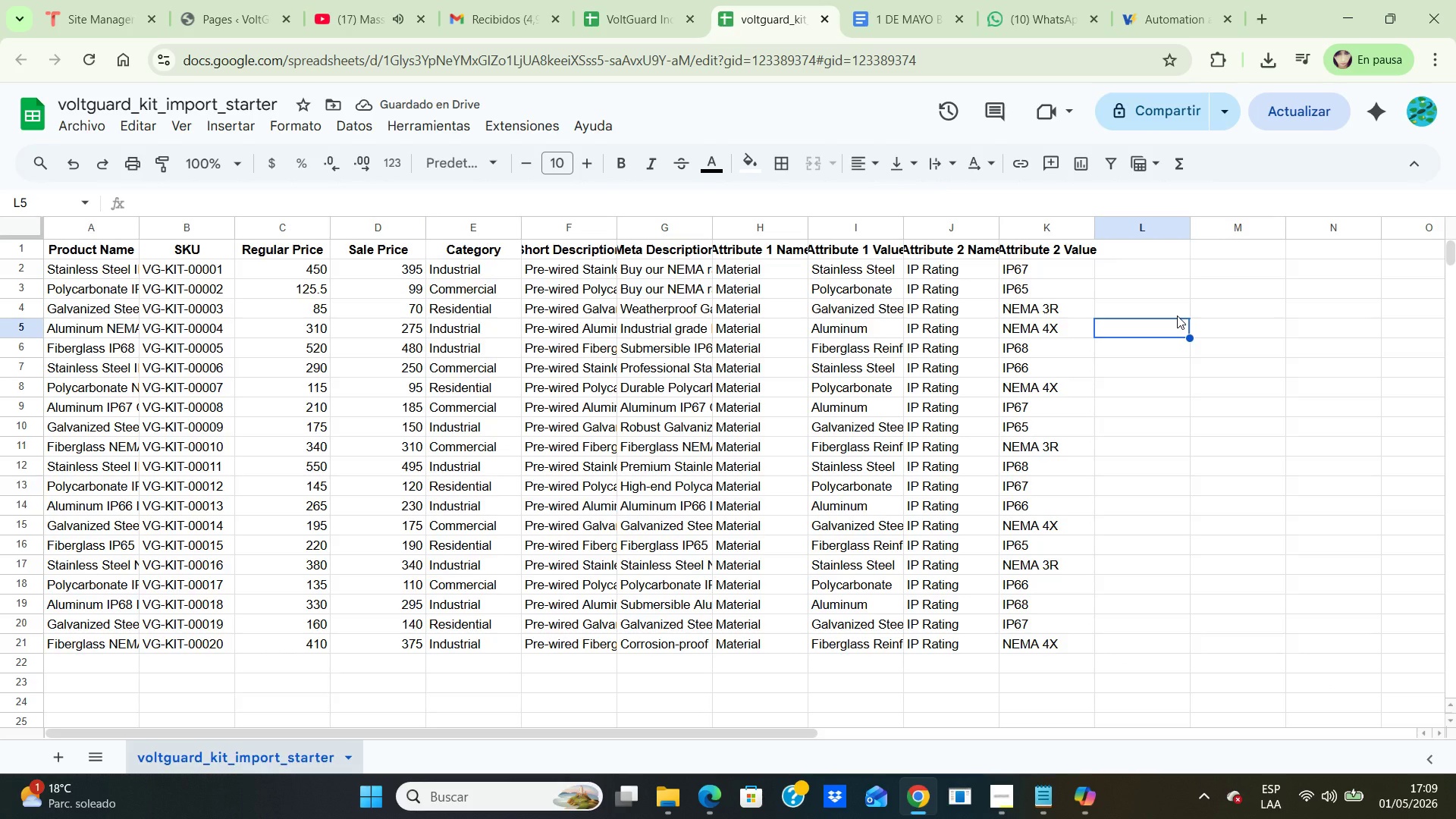 
left_click([1163, 249])
 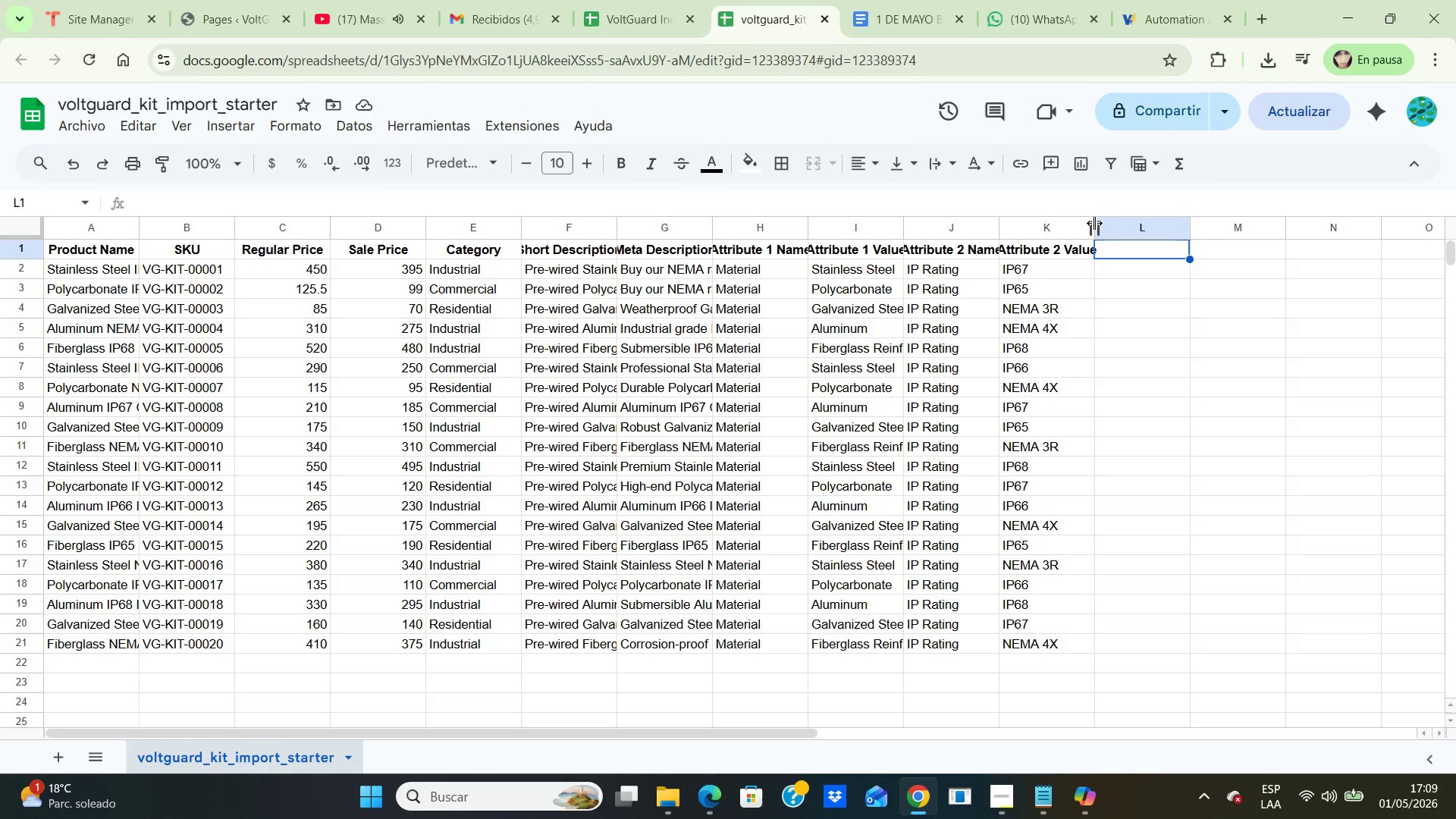 
left_click_drag(start_coordinate=[1094, 223], to_coordinate=[1144, 227])
 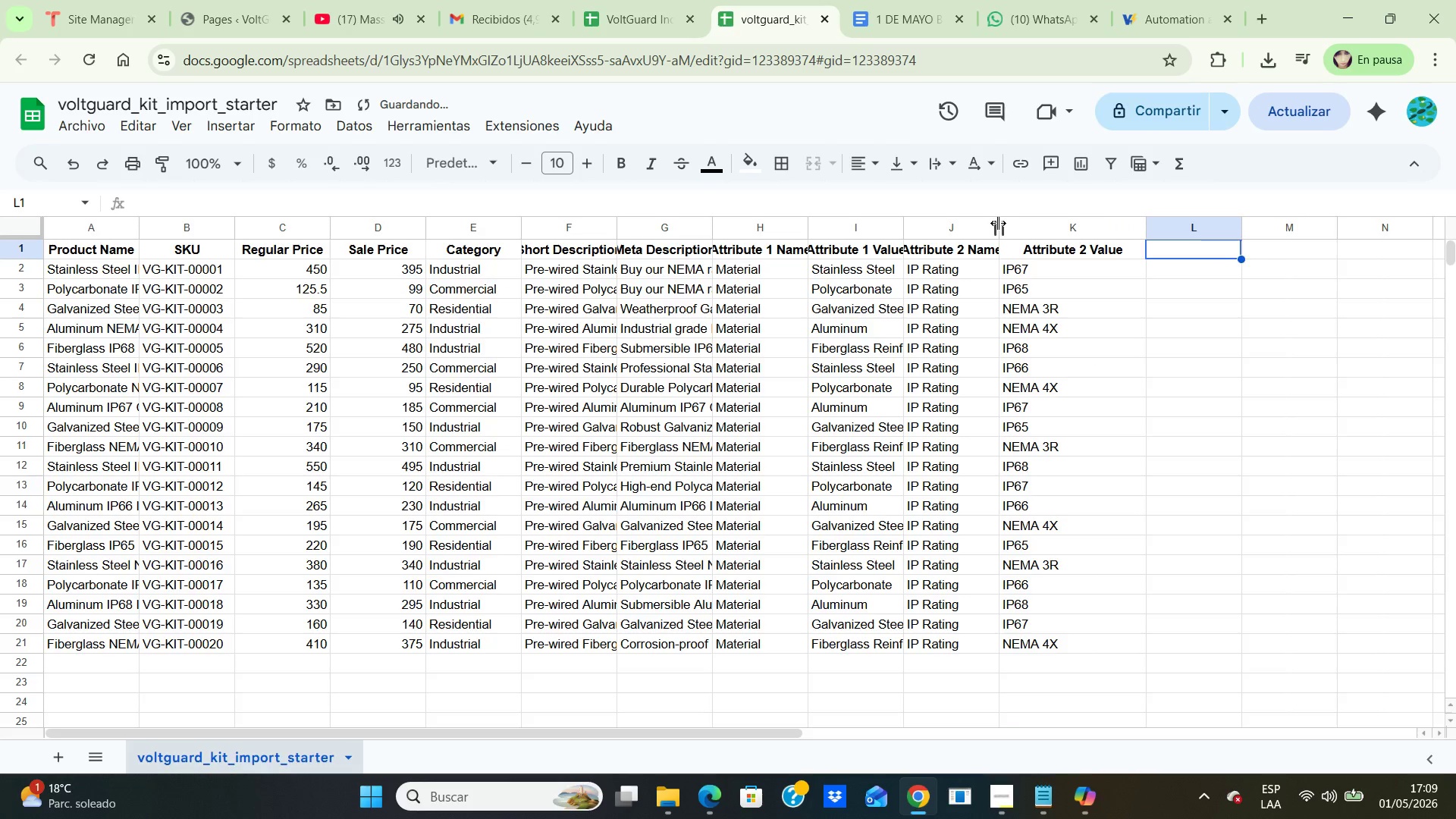 
left_click_drag(start_coordinate=[998, 223], to_coordinate=[1094, 228])
 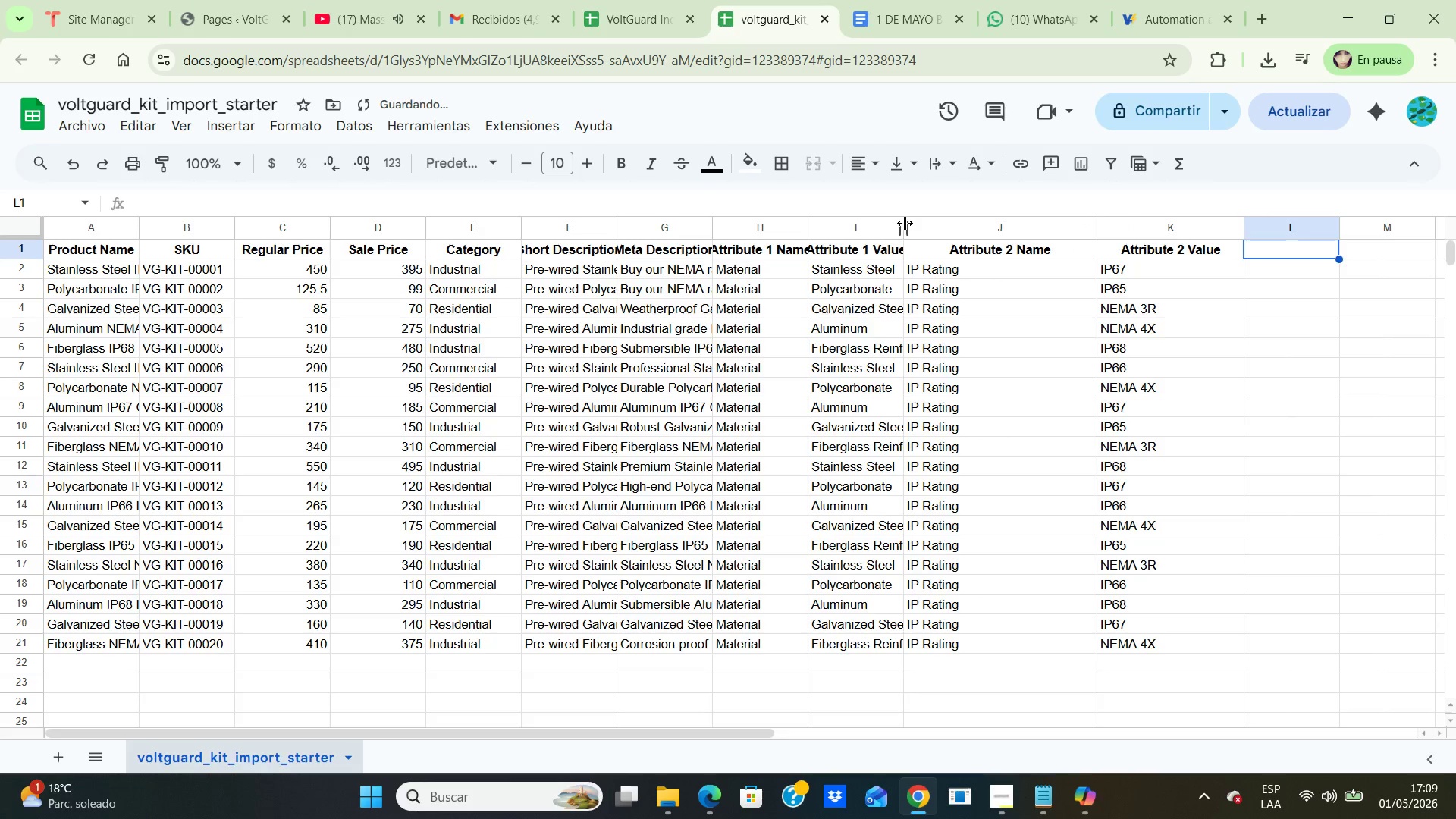 
left_click_drag(start_coordinate=[905, 223], to_coordinate=[1061, 234])
 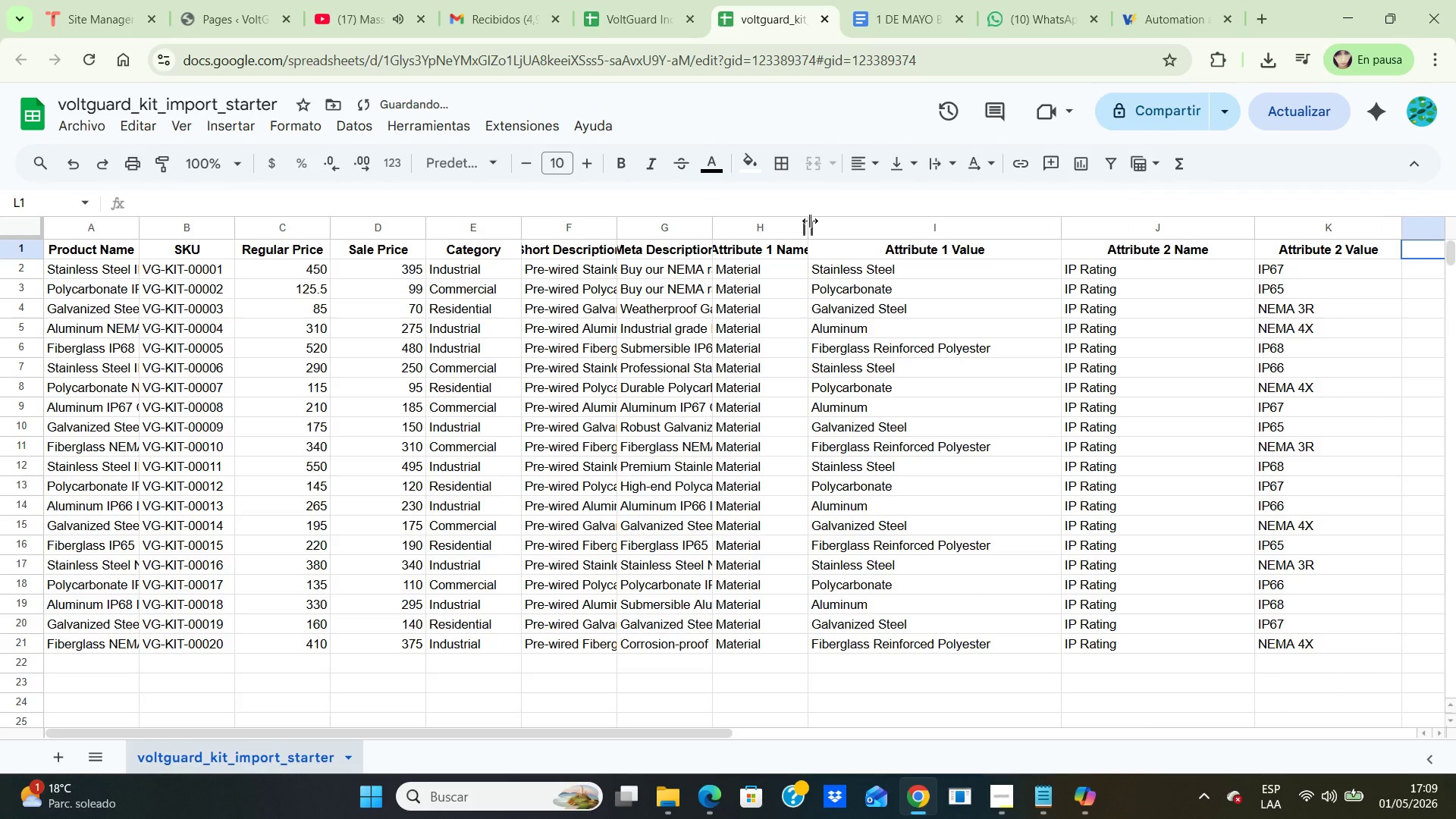 
left_click_drag(start_coordinate=[810, 221], to_coordinate=[917, 234])
 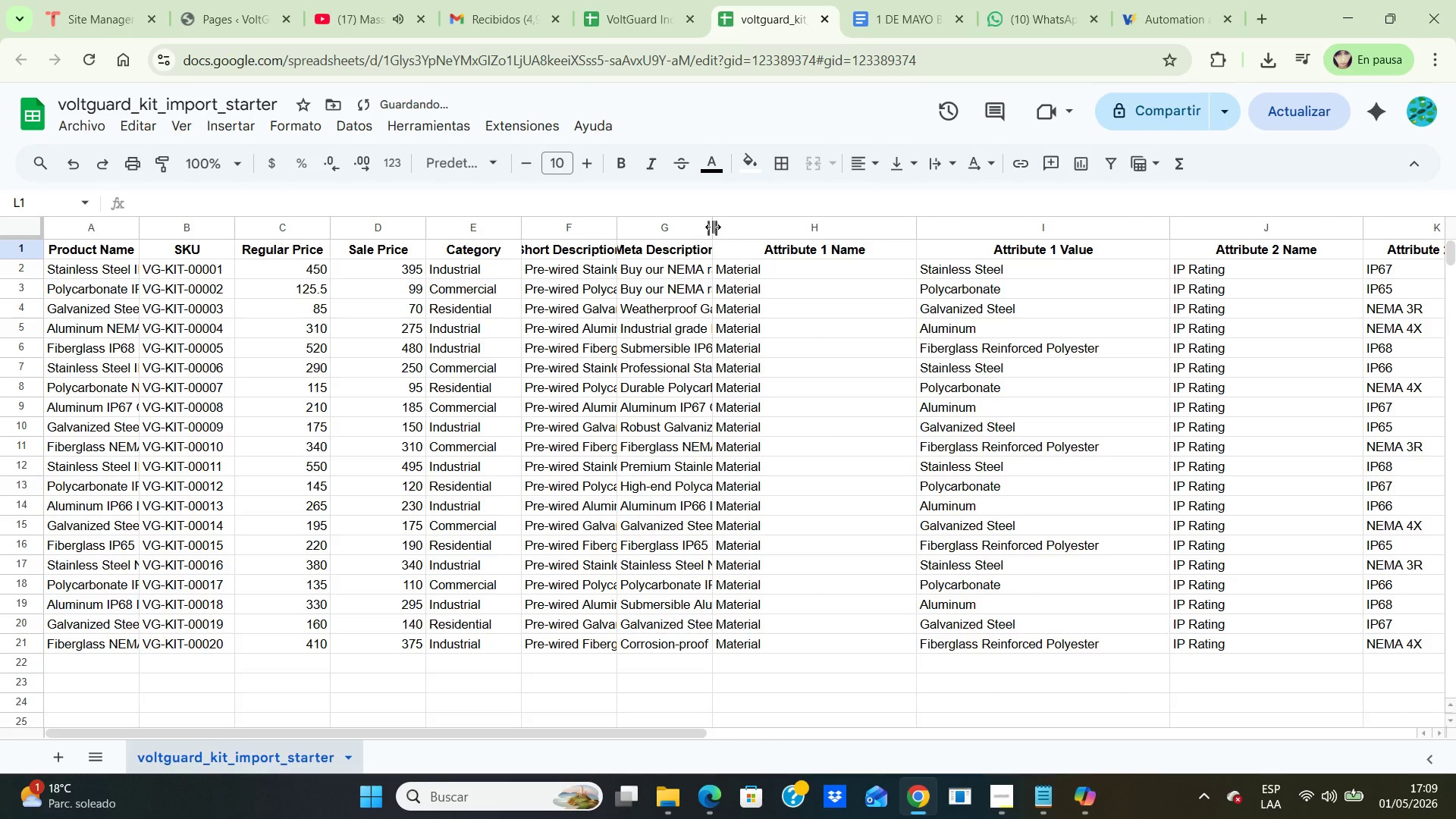 
left_click_drag(start_coordinate=[713, 227], to_coordinate=[834, 234])
 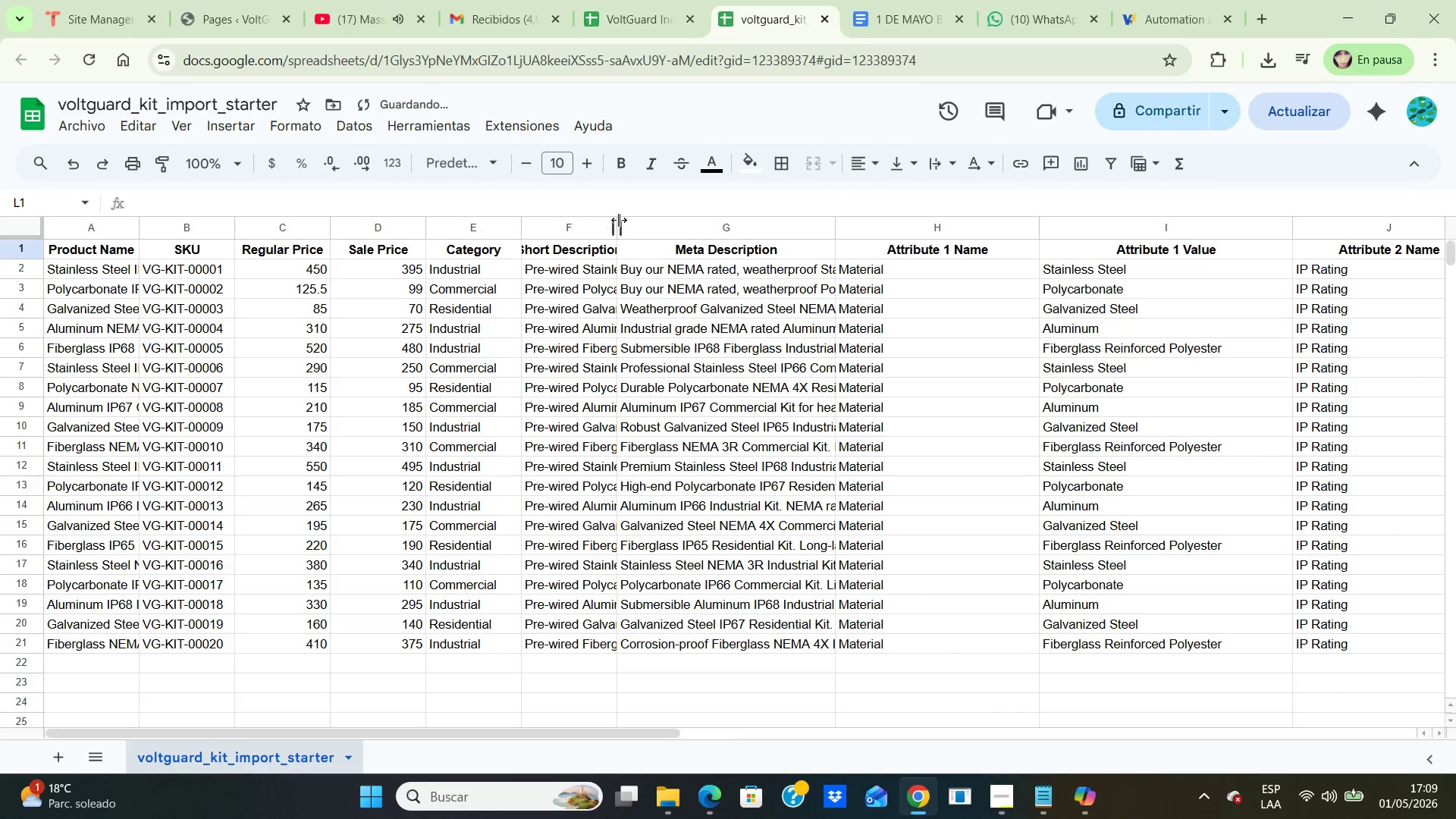 
left_click_drag(start_coordinate=[619, 220], to_coordinate=[724, 236])
 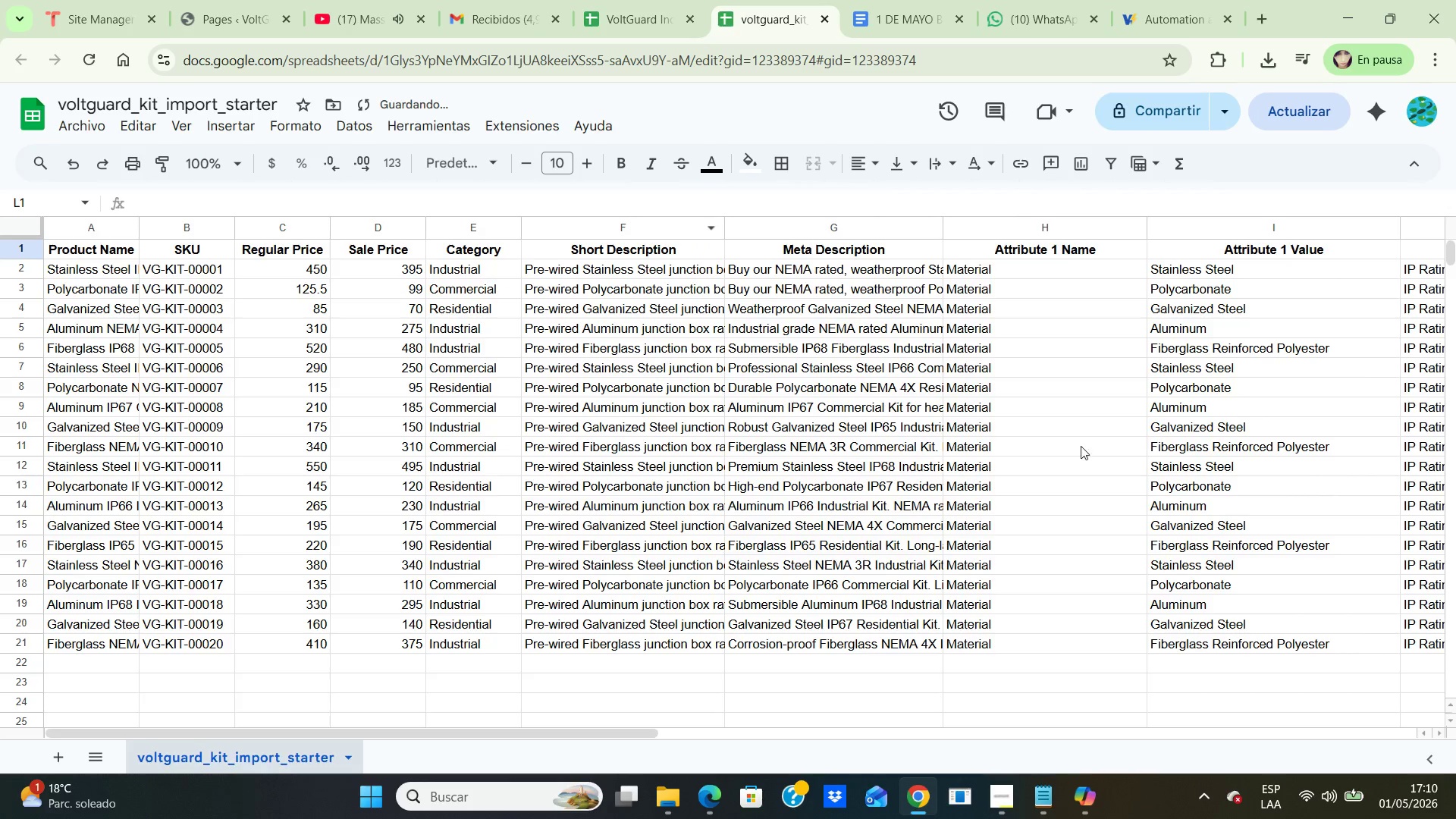 
left_click([1072, 430])
 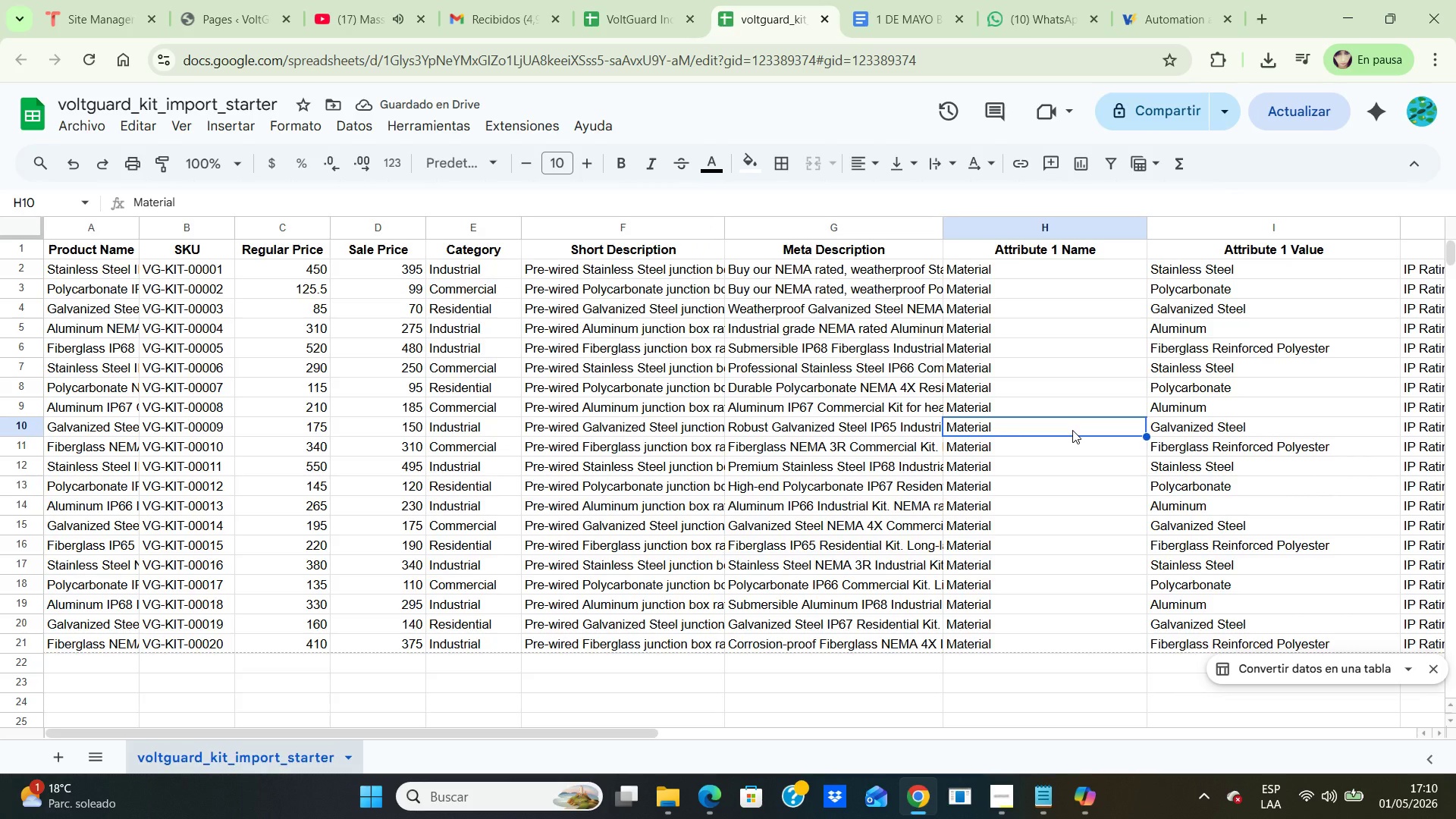 
key(ArrowRight)
 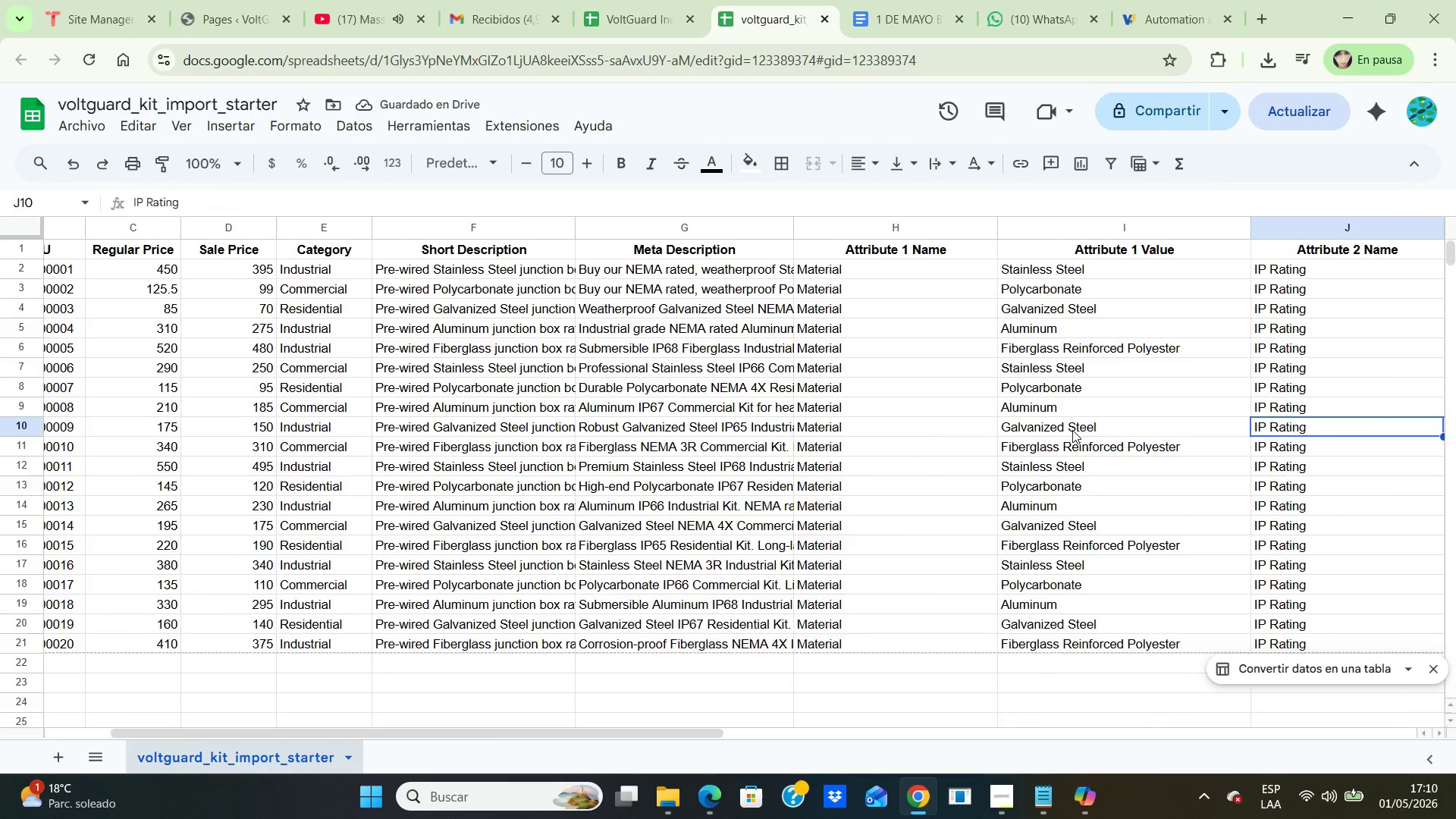 
key(ArrowRight)
 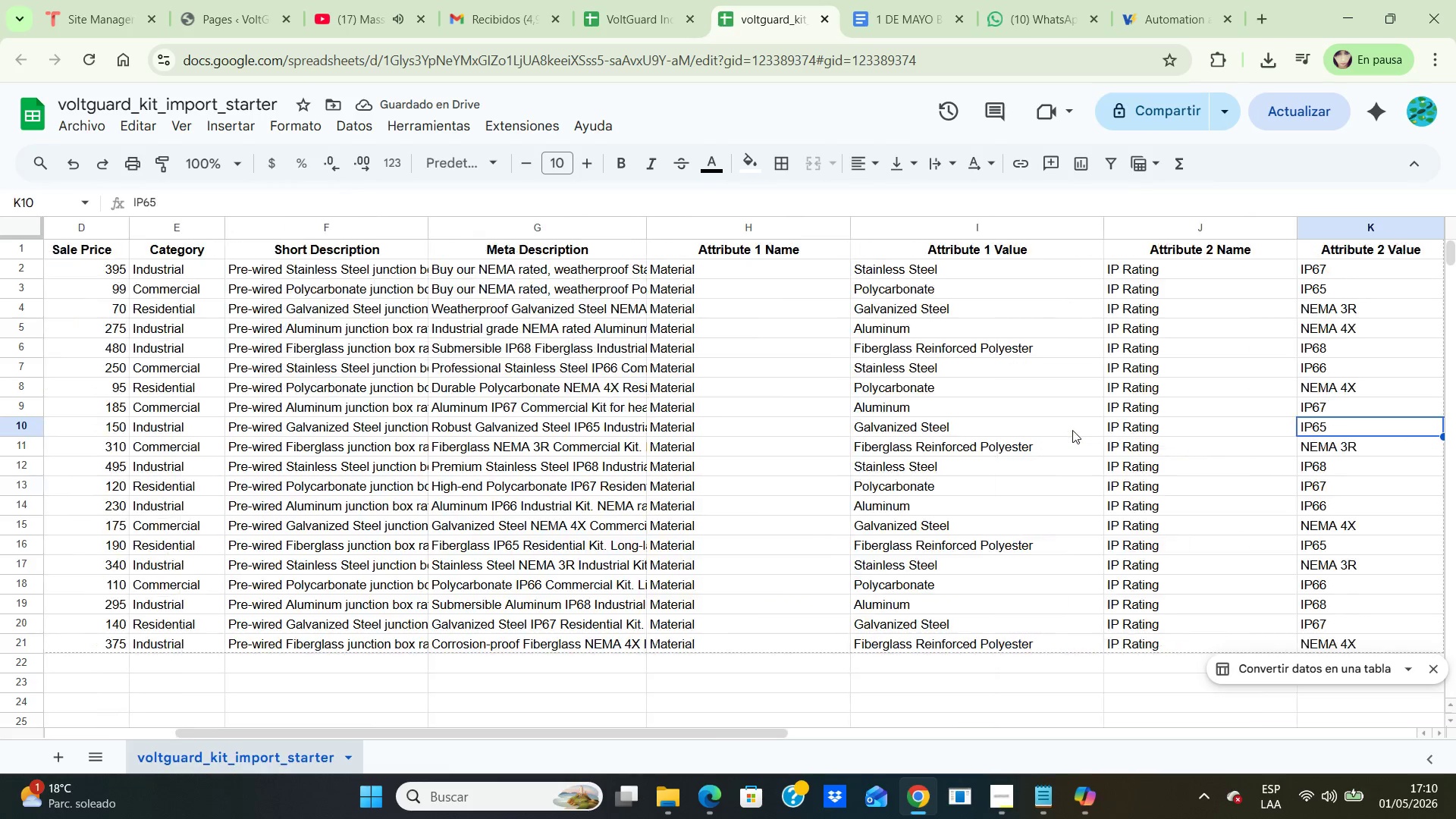 
key(ArrowRight)
 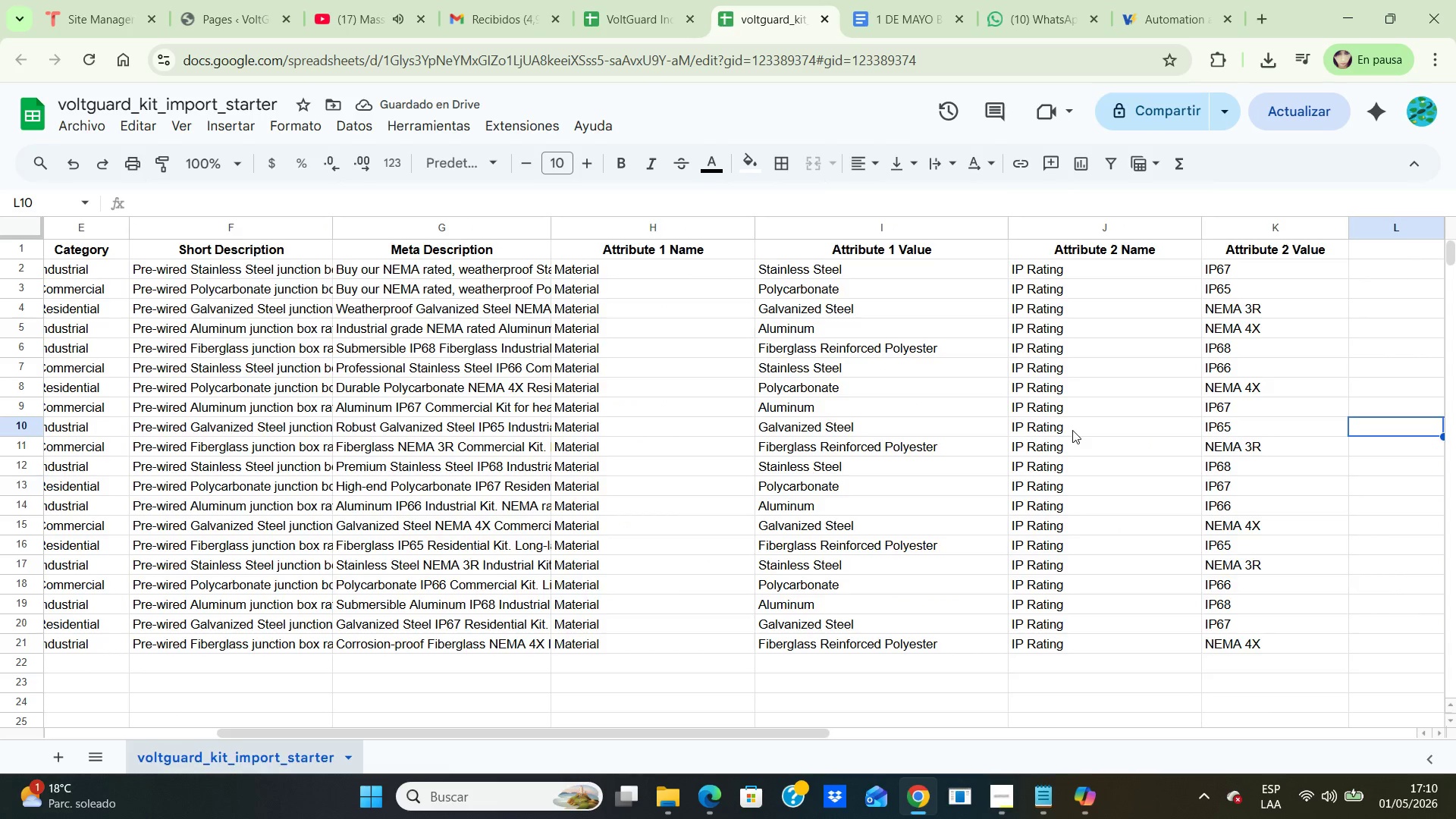 
key(ArrowRight)
 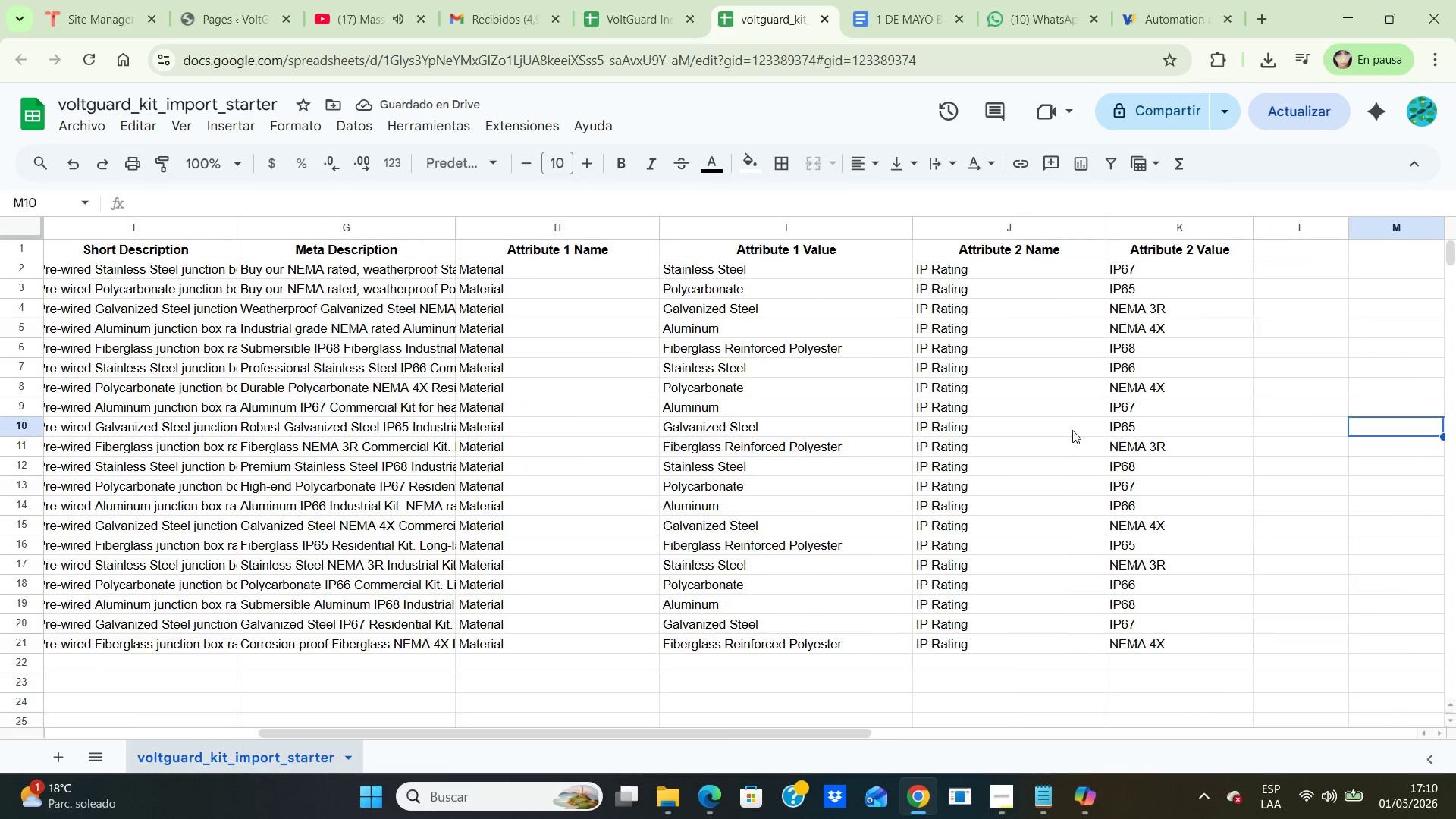 
key(ArrowRight)
 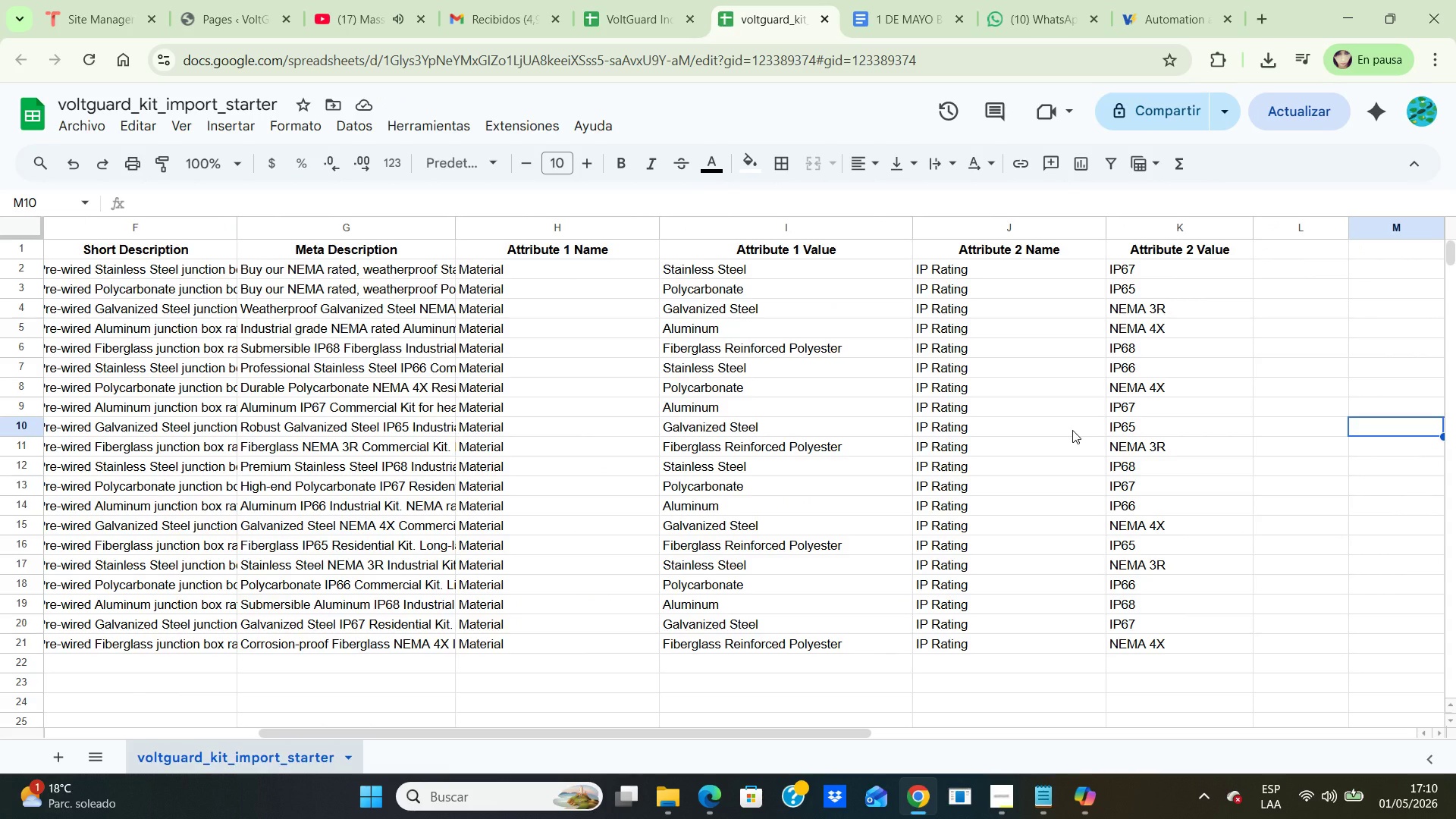 
wait(24.97)
 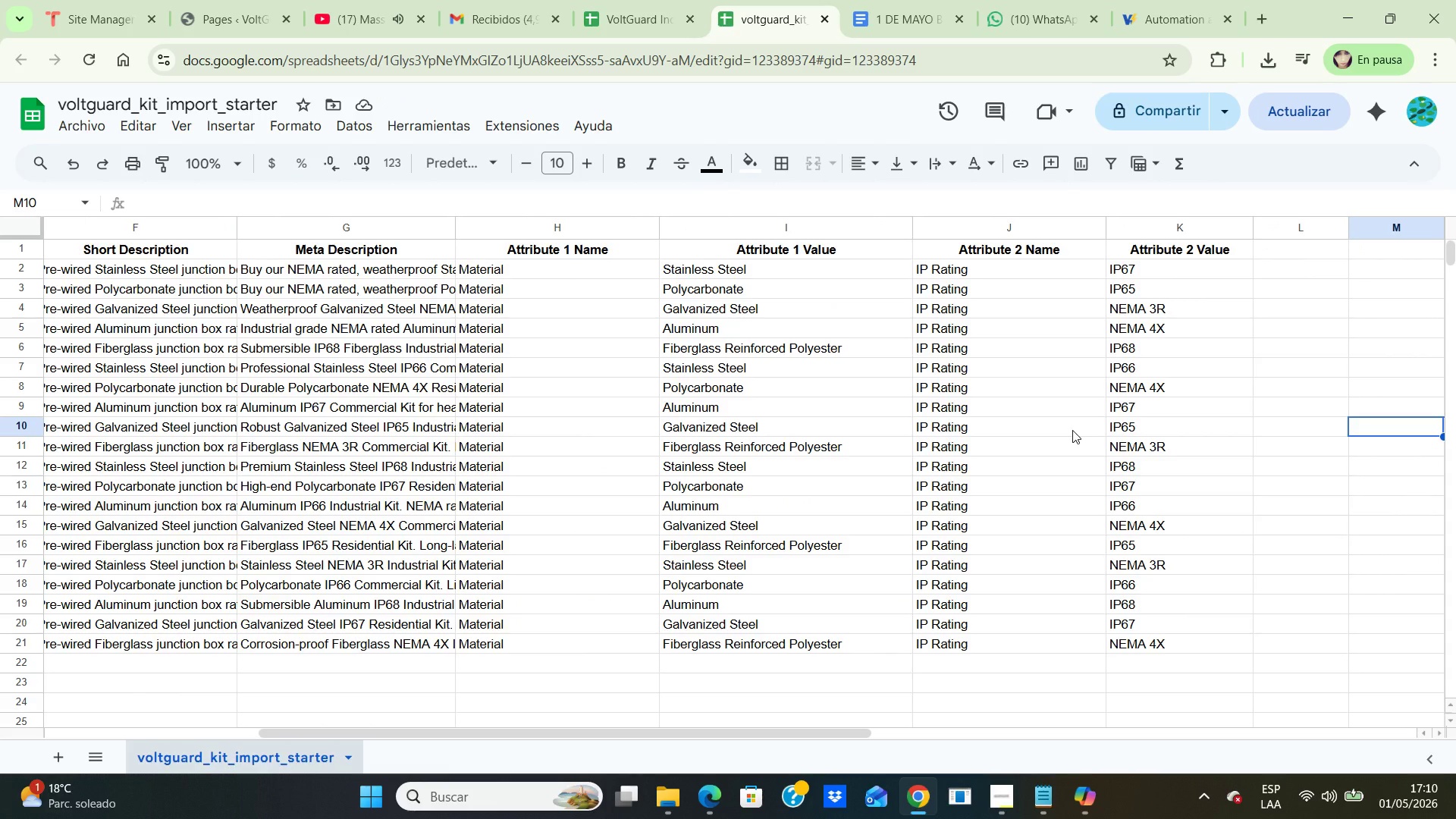 
left_click([1314, 258])
 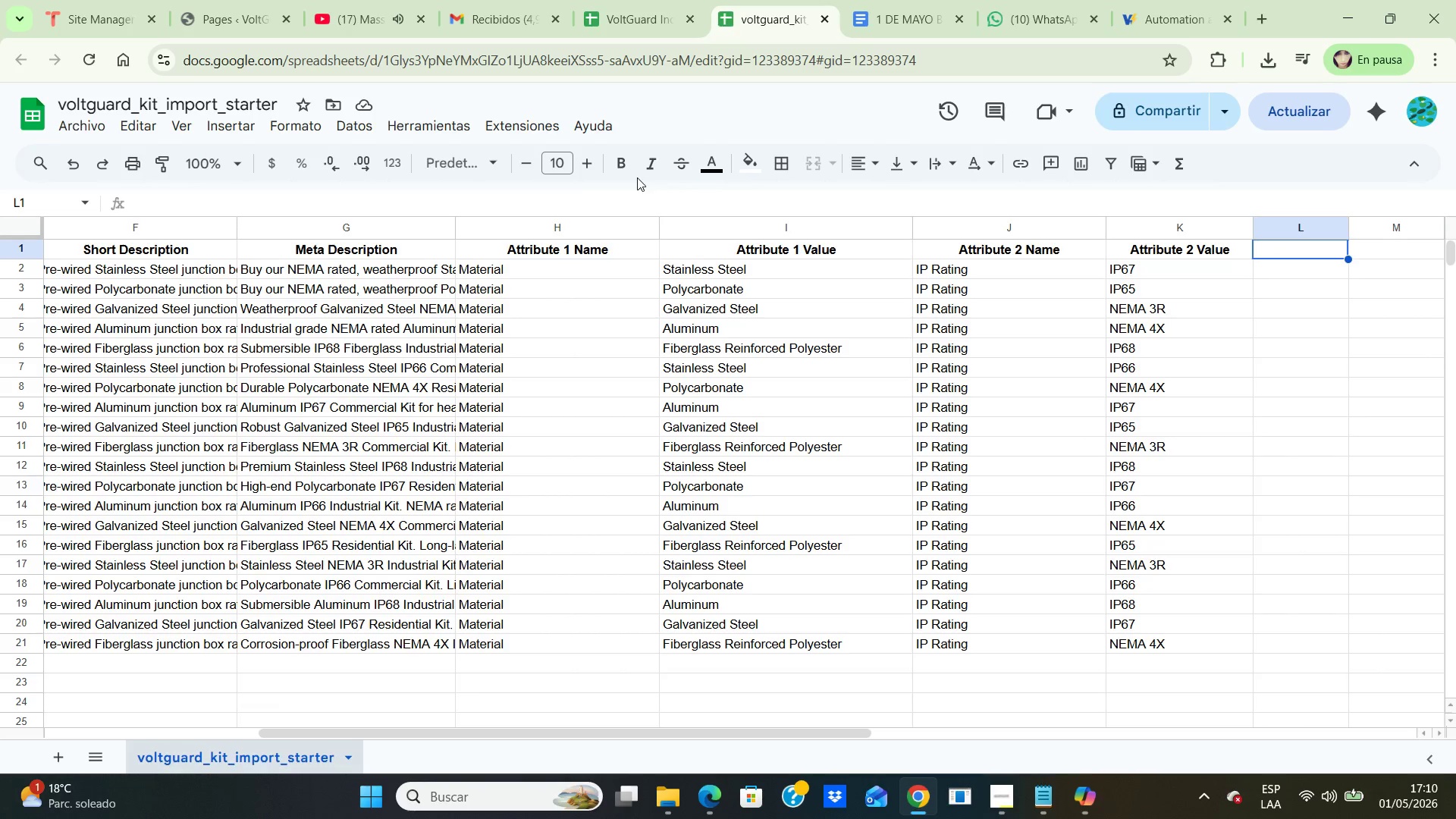 
left_click([616, 162])
 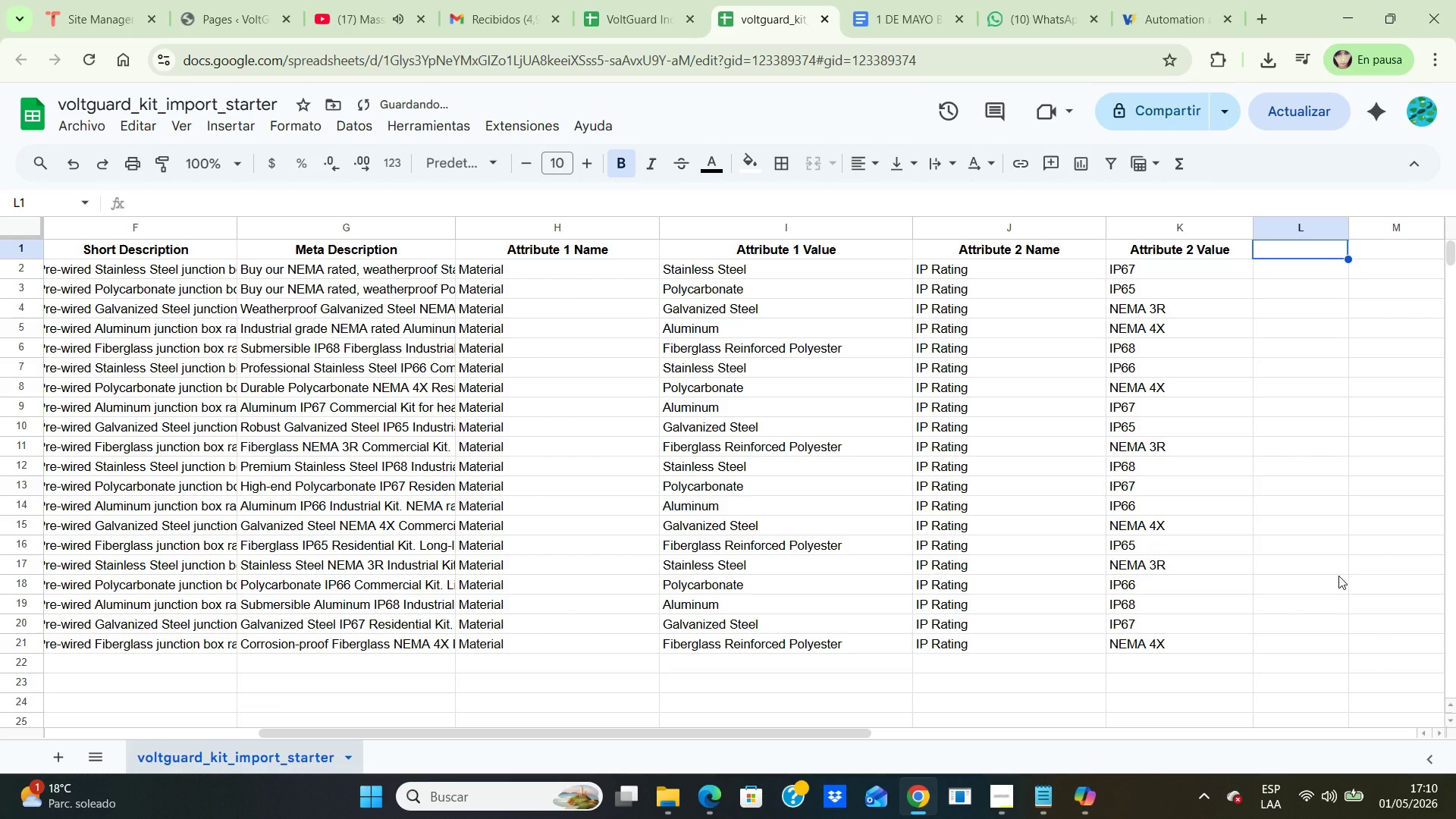 
type(PUBLISHED)
key(Backspace)
key(Backspace)
key(Backspace)
key(Backspace)
key(Backspace)
key(Backspace)
key(Backspace)
key(Backspace)
type(ublished)
 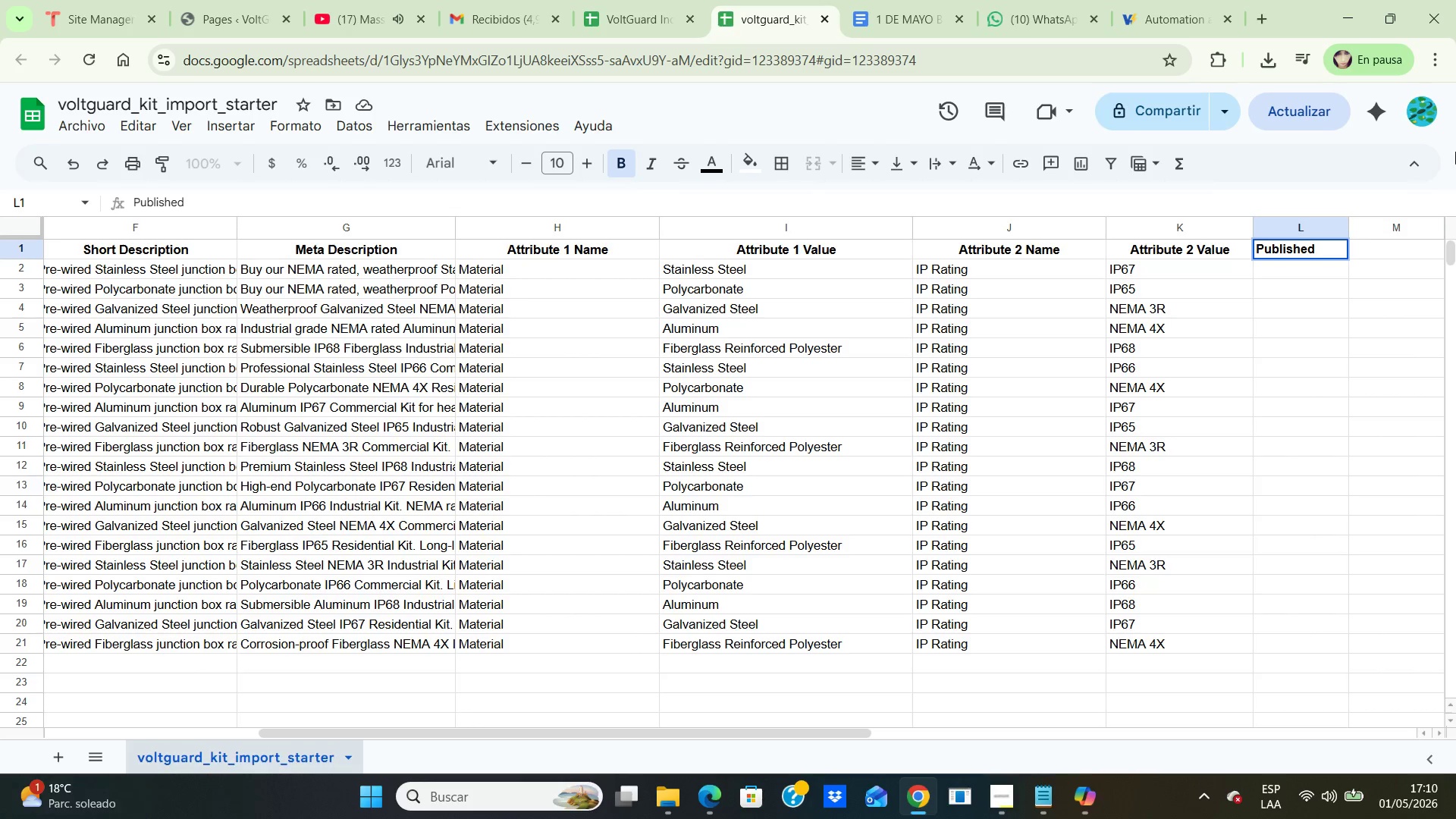 
wait(5.11)
 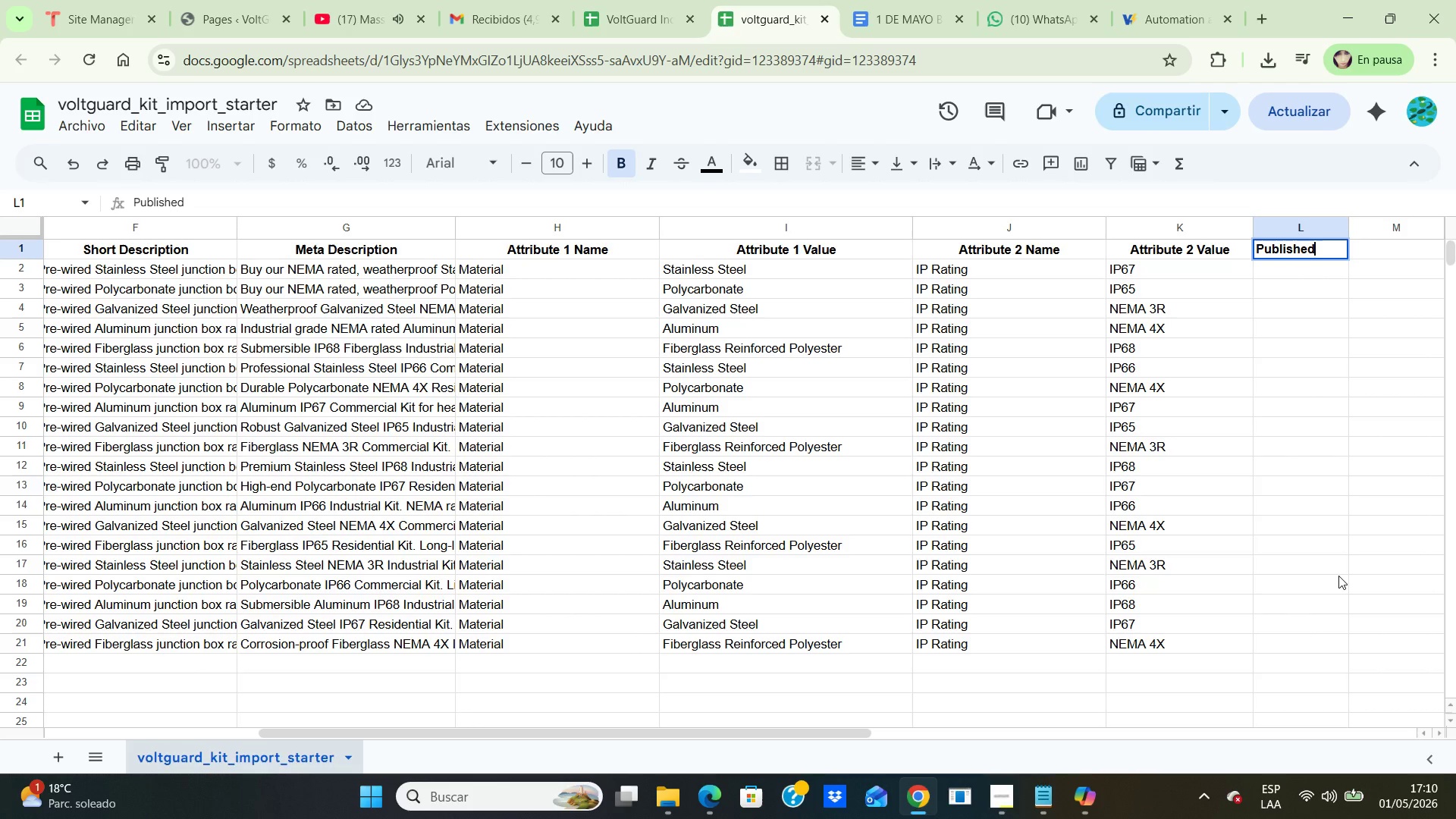 
left_click([1392, 253])
 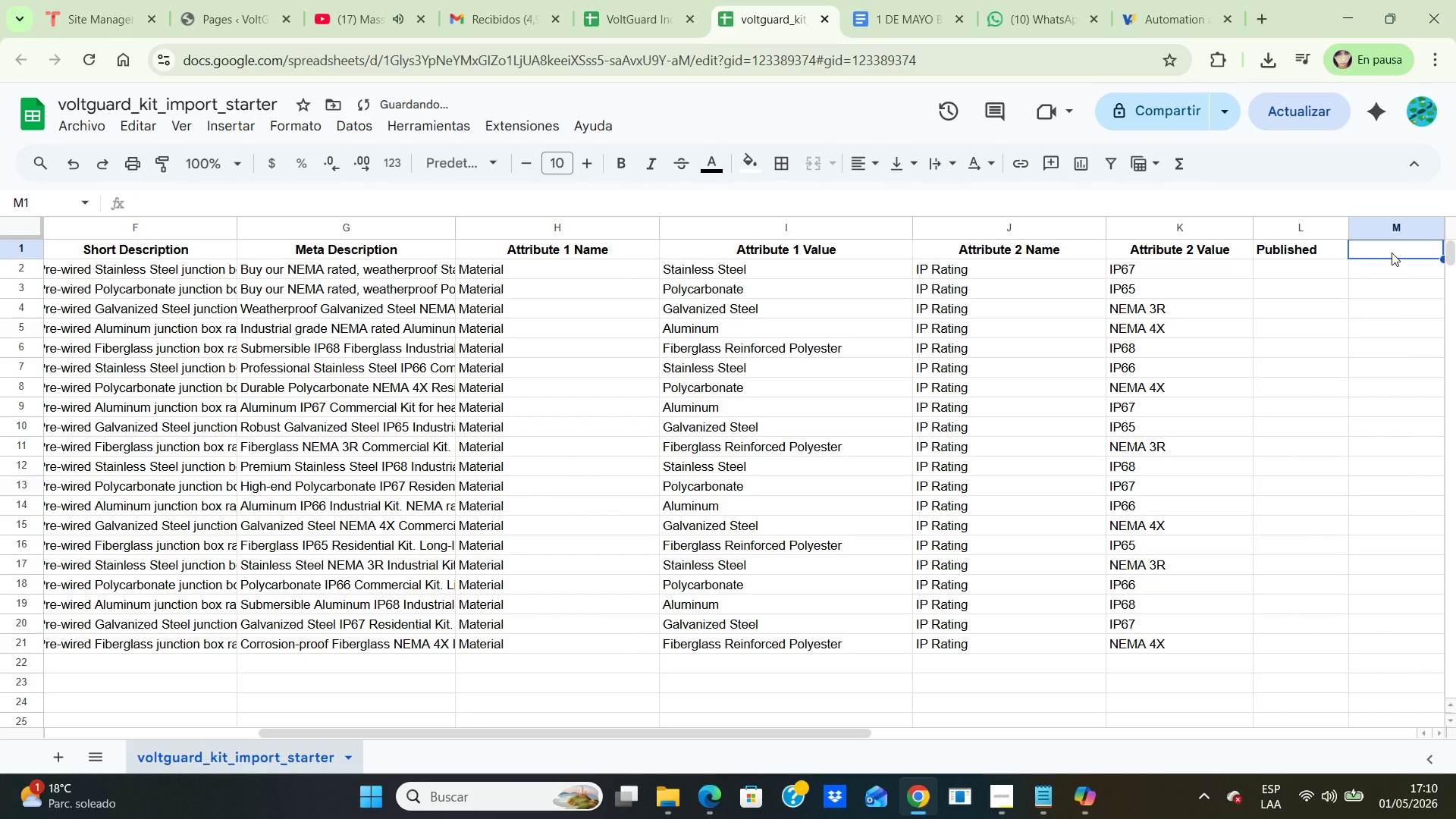 
type(Visibilty in catalog)
 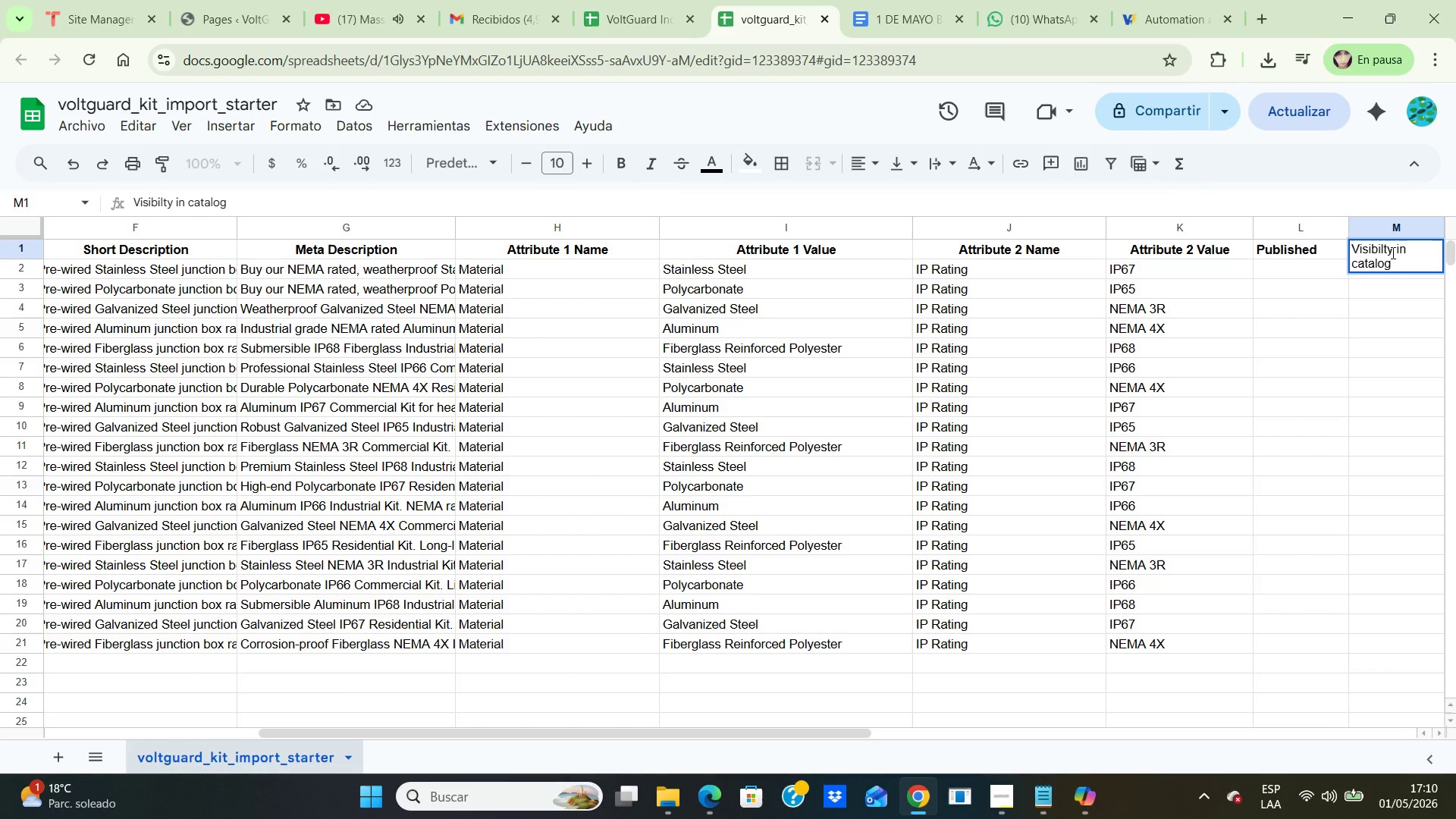 
left_click([1390, 324])
 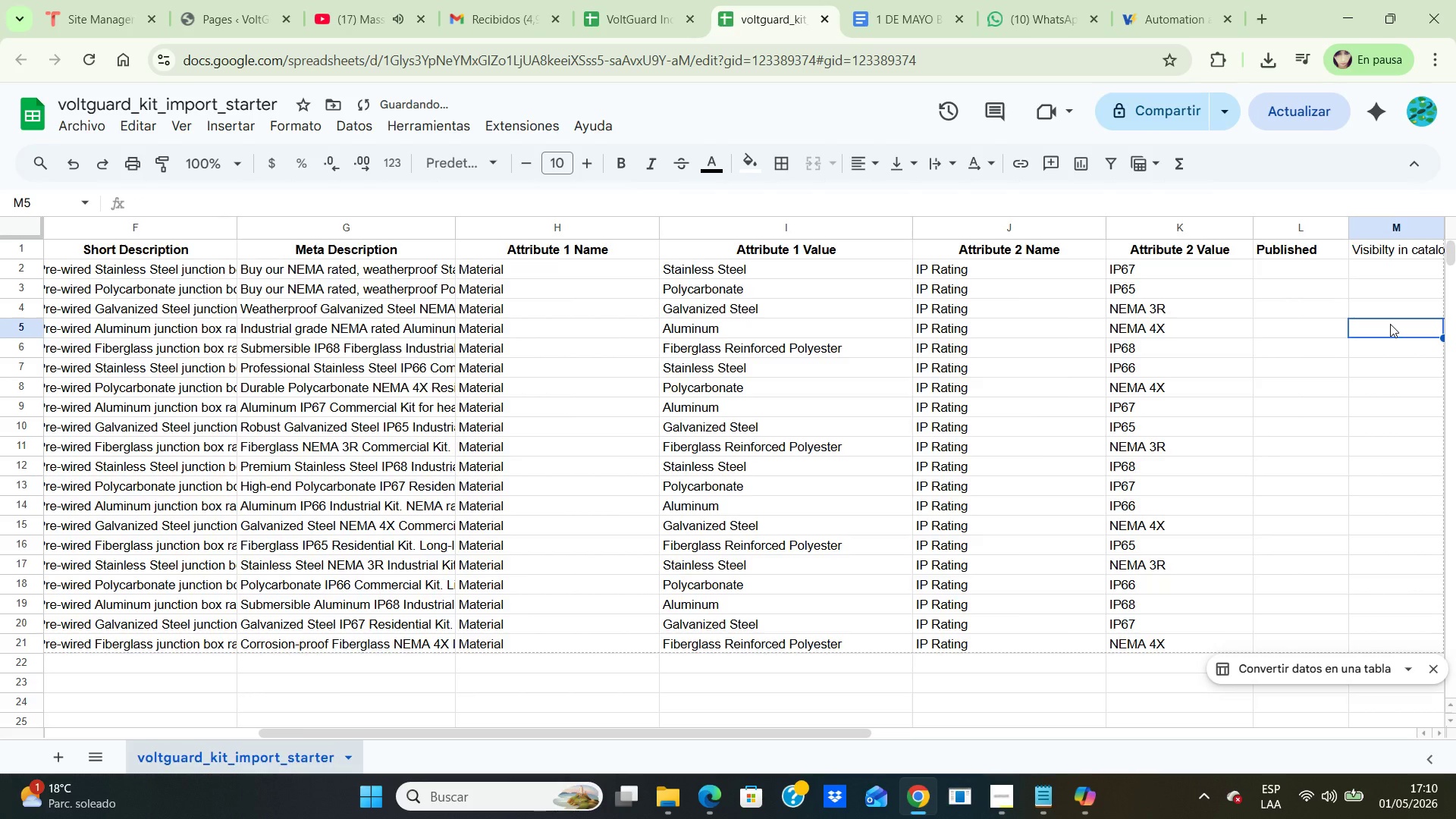 
key(ArrowRight)
 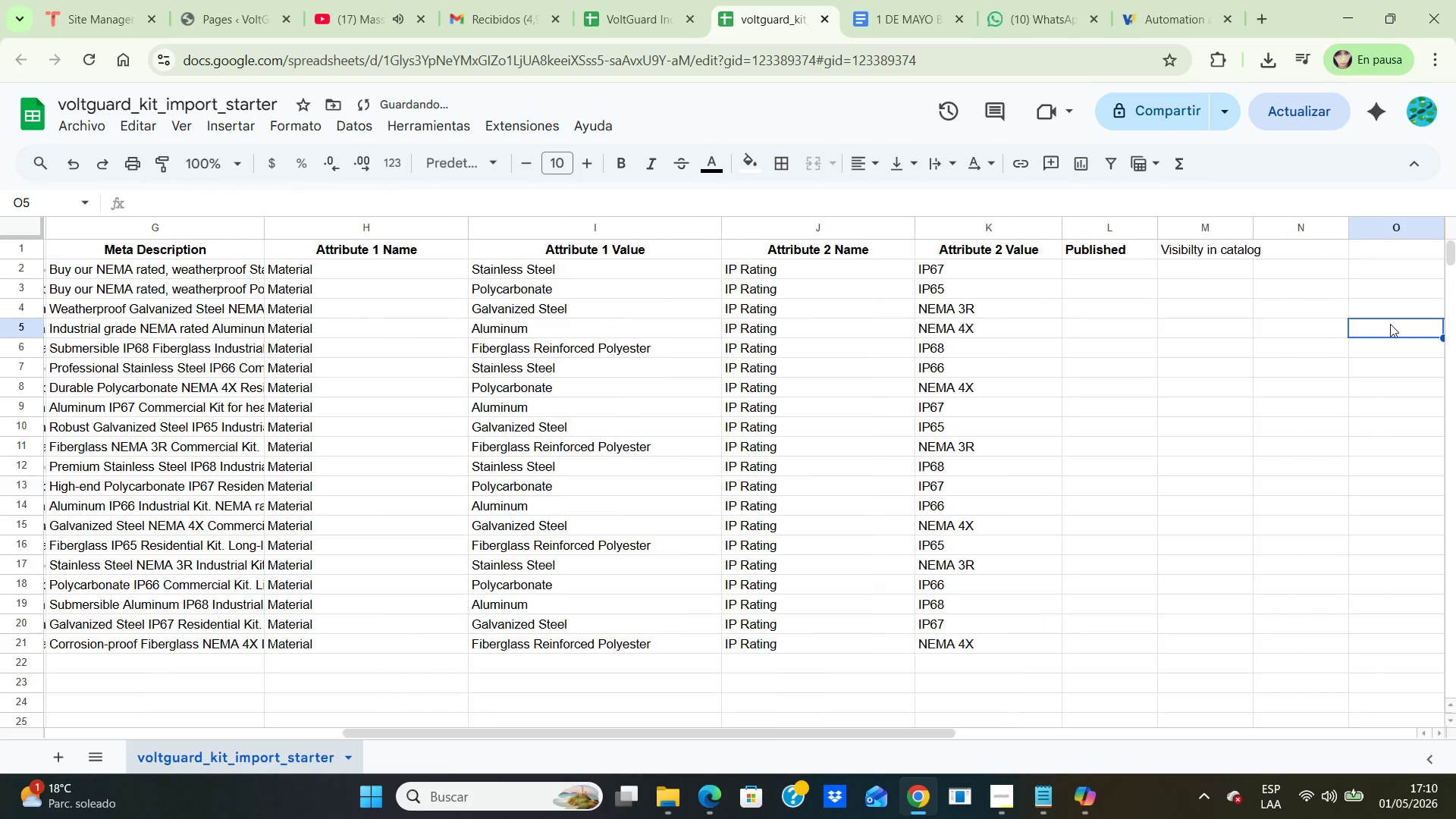 
key(ArrowRight)
 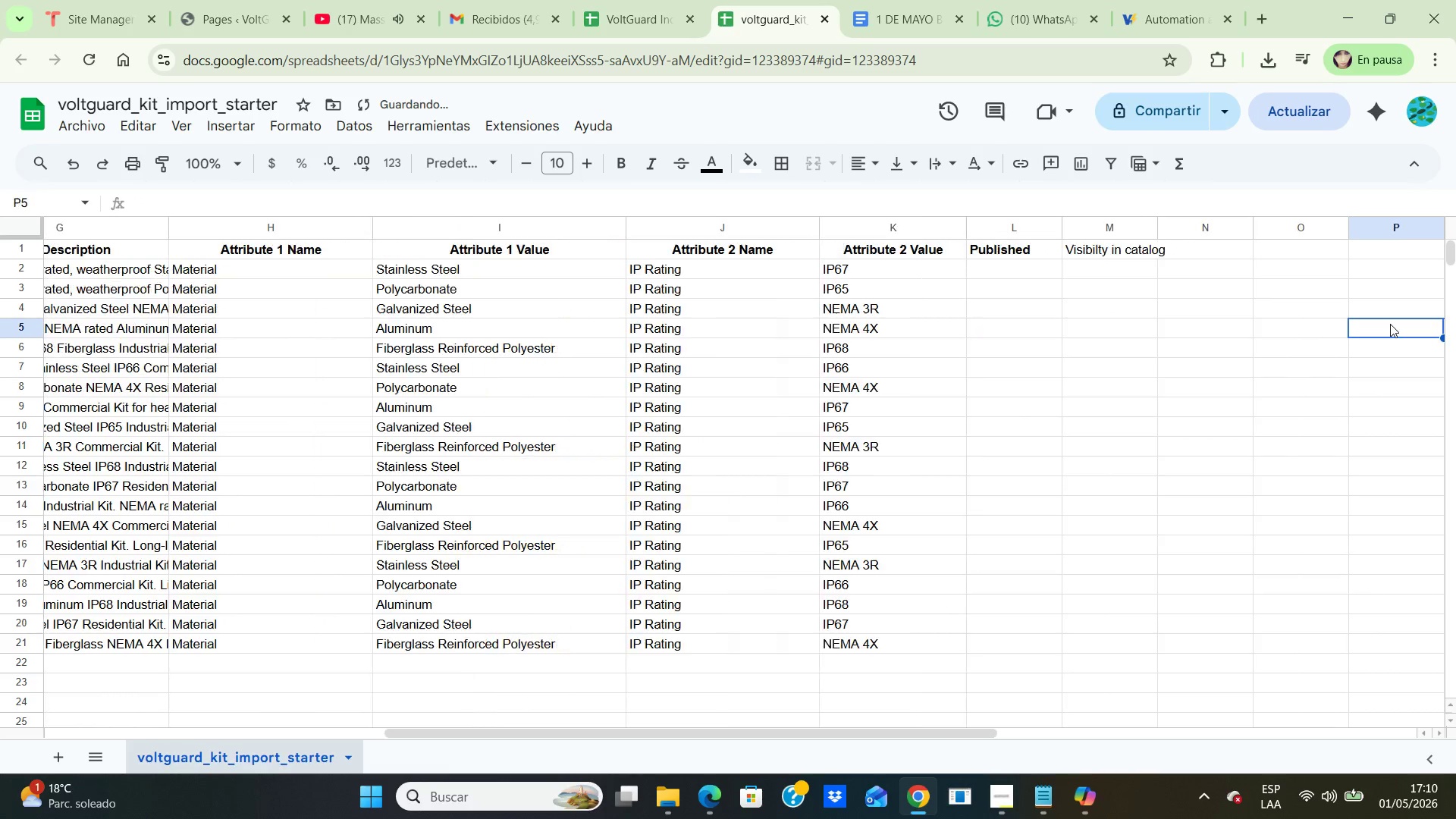 
key(ArrowRight)
 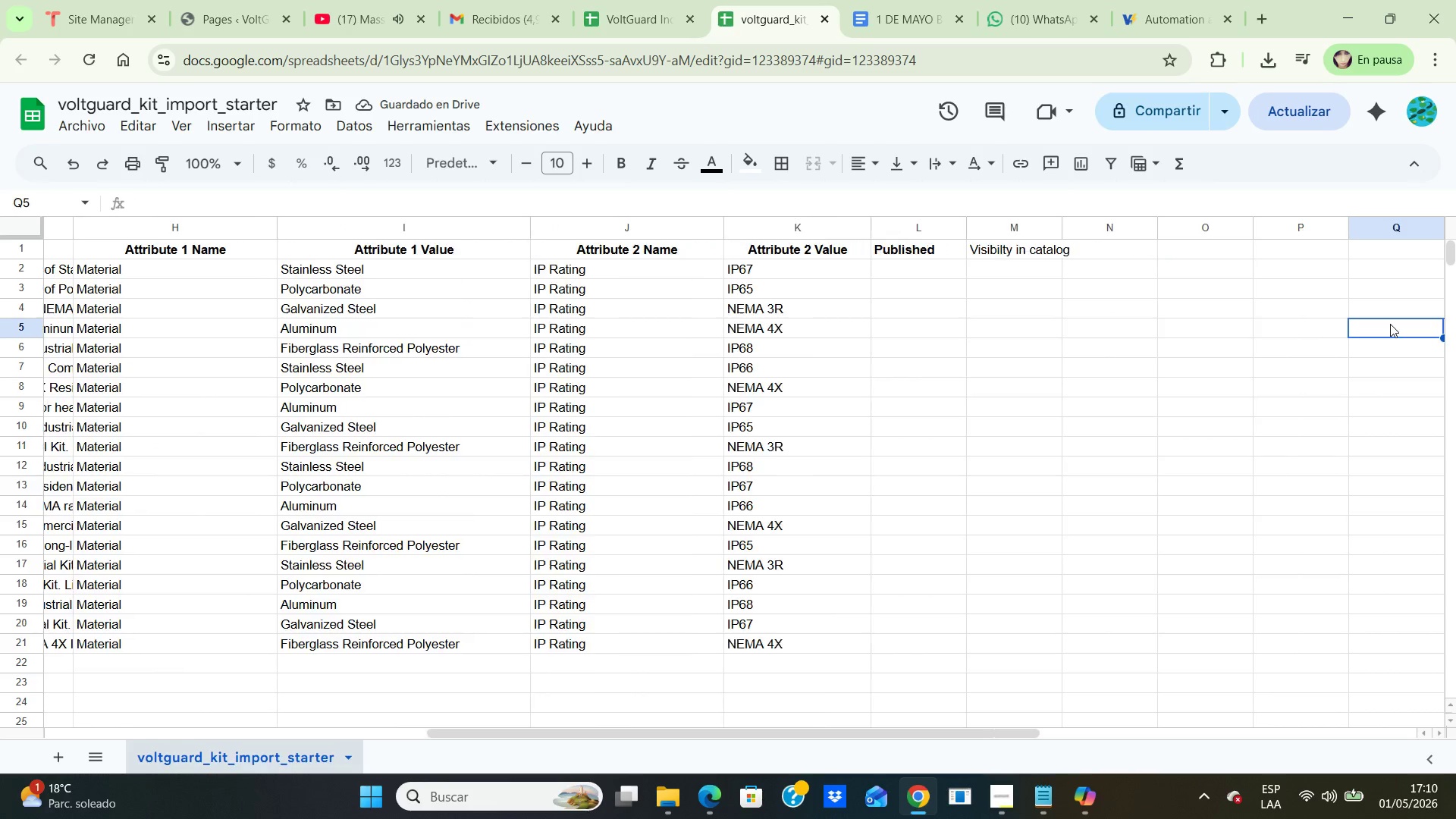 
key(ArrowRight)
 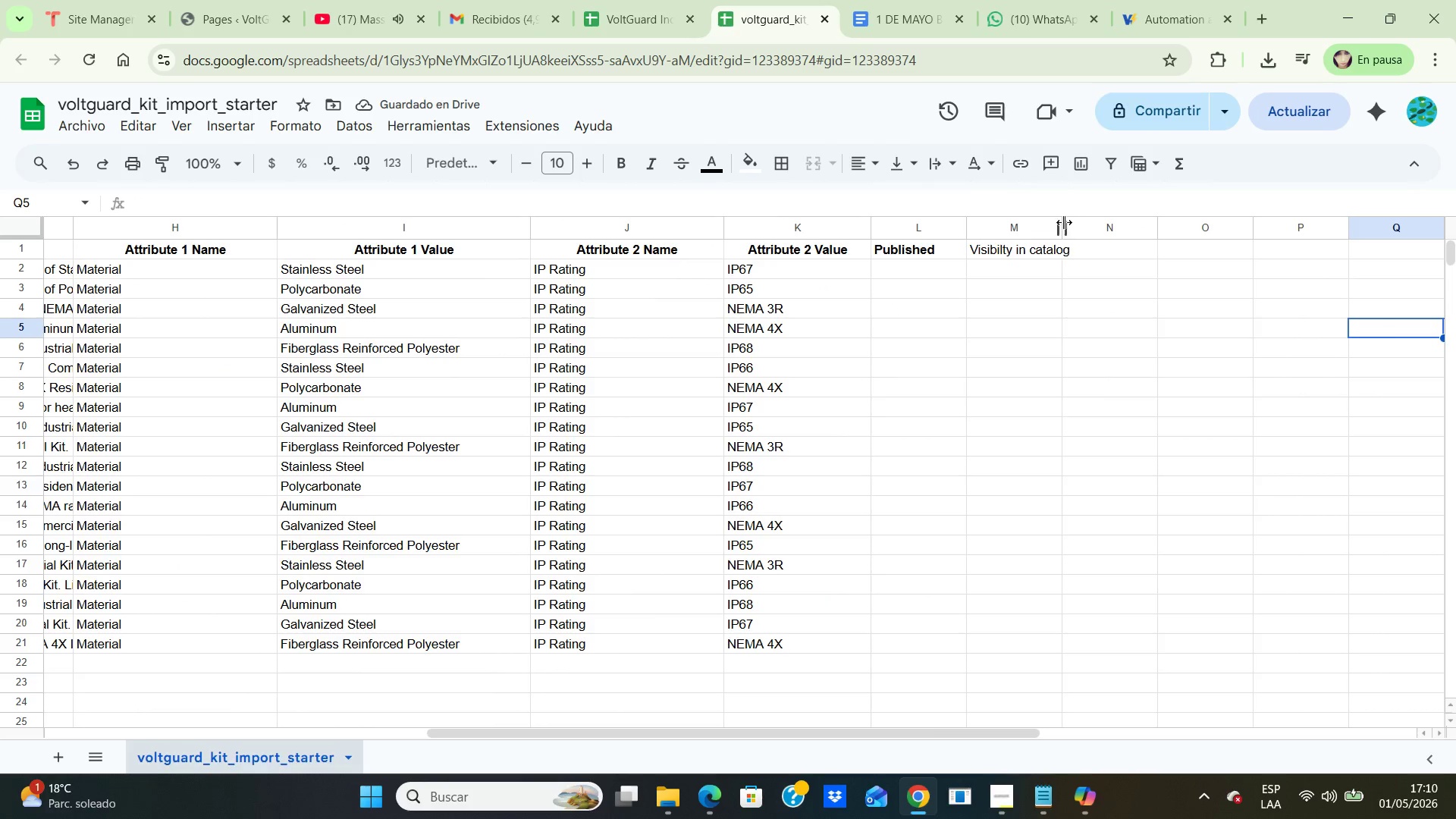 
left_click_drag(start_coordinate=[1062, 222], to_coordinate=[1116, 227])
 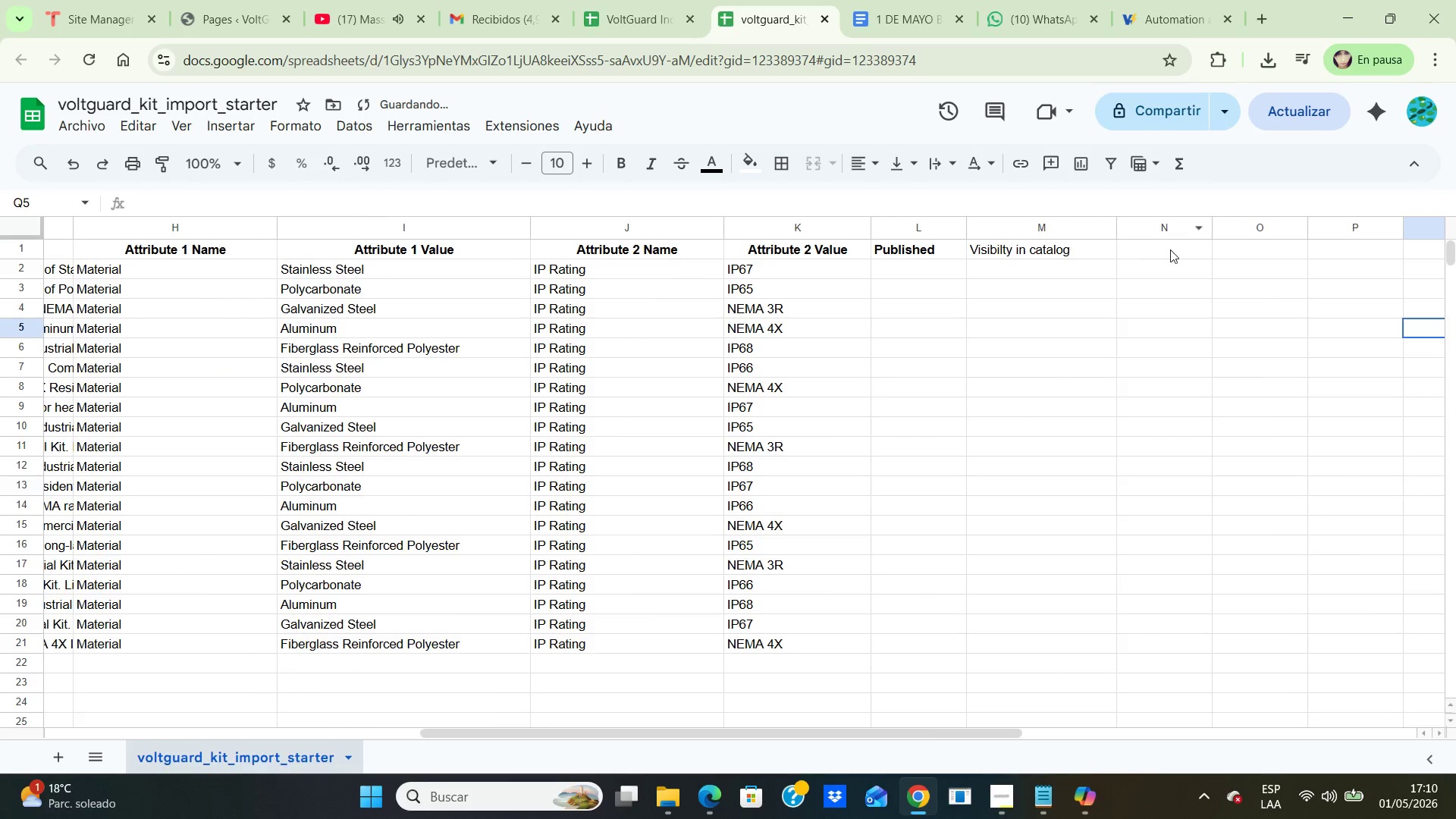 
left_click([1170, 249])
 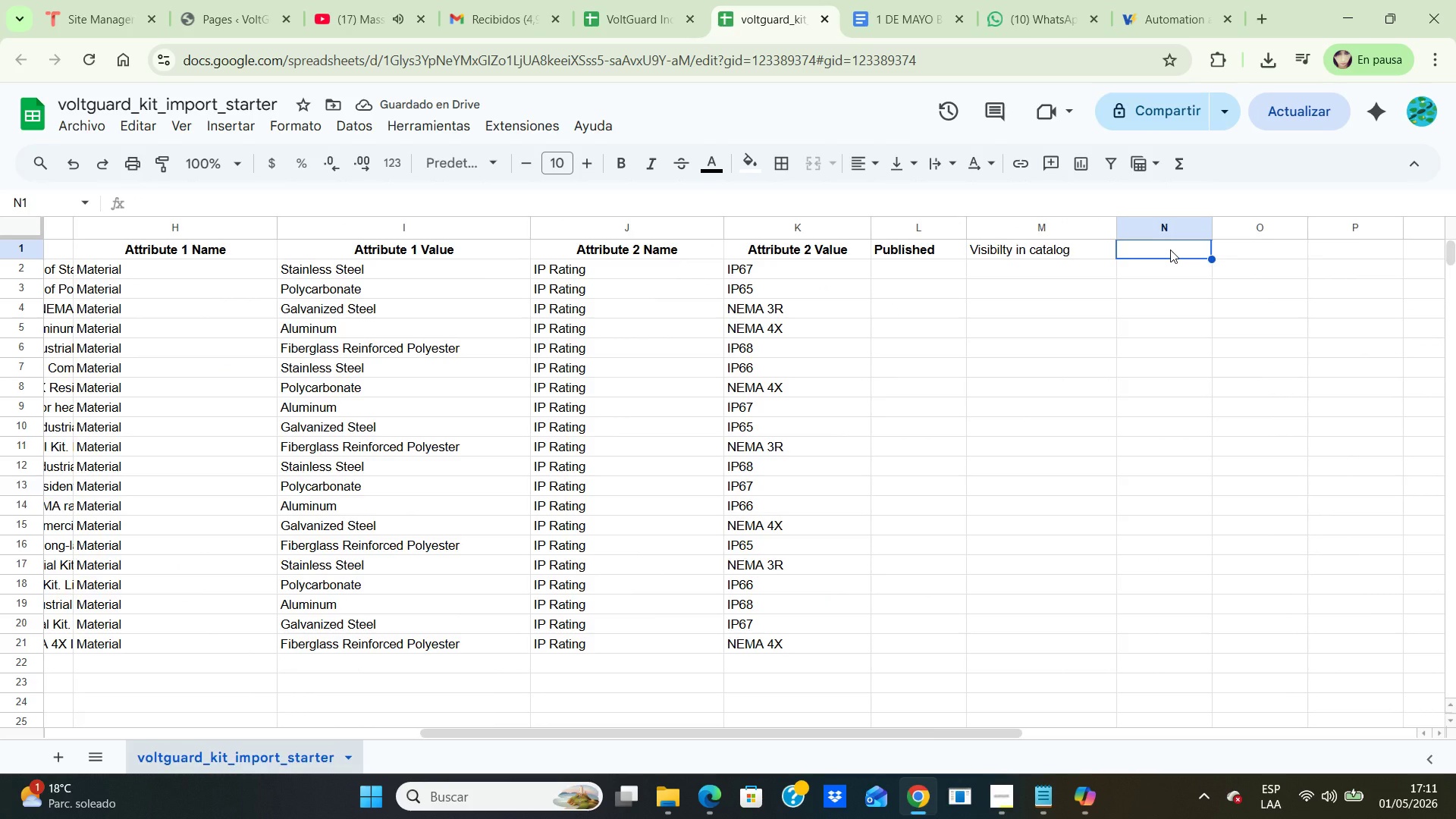 
type(Tax Status)
 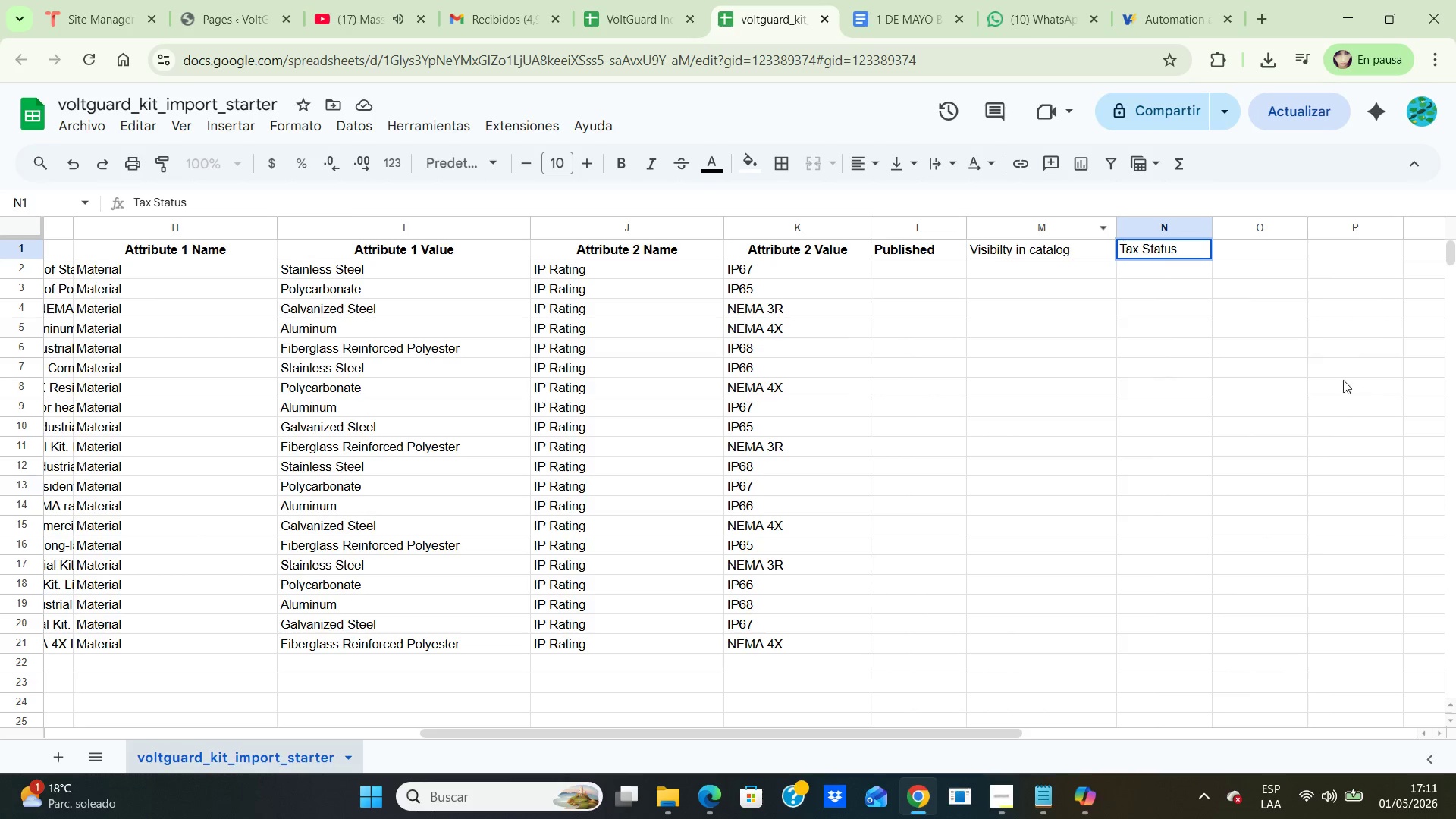 
left_click_drag(start_coordinate=[1207, 338], to_coordinate=[1211, 337])
 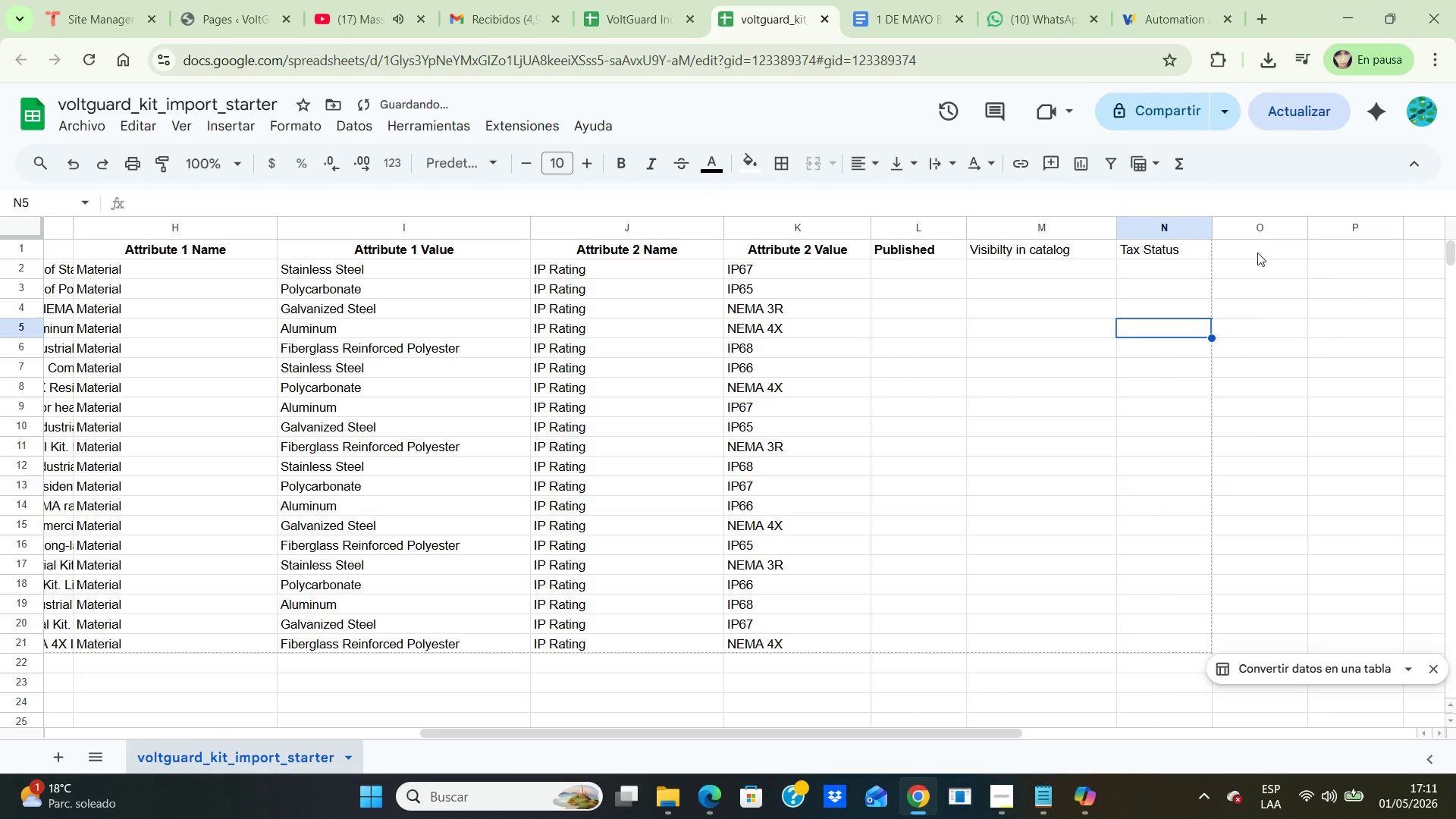 
left_click([1254, 251])
 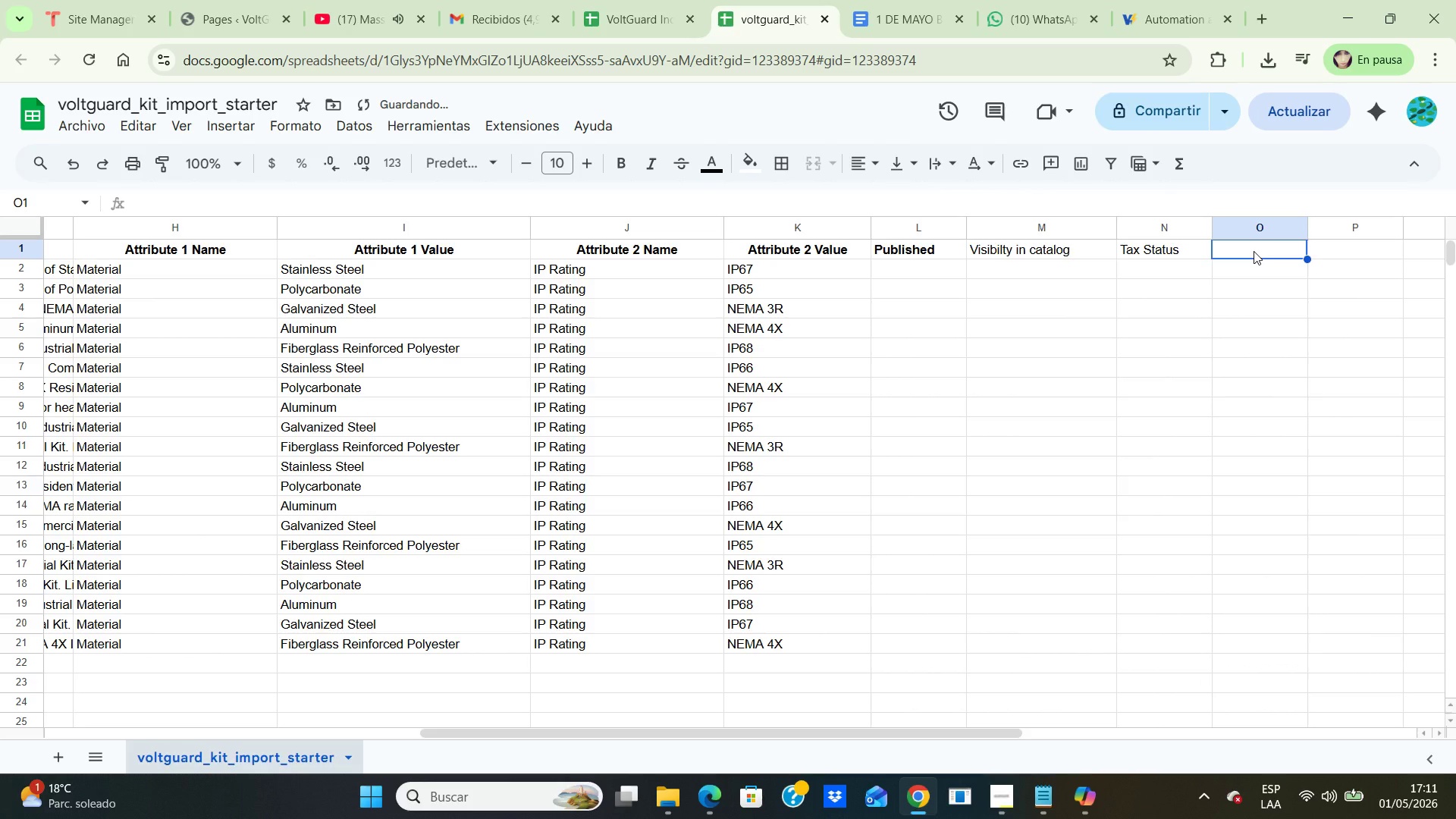 
type(In stock)
 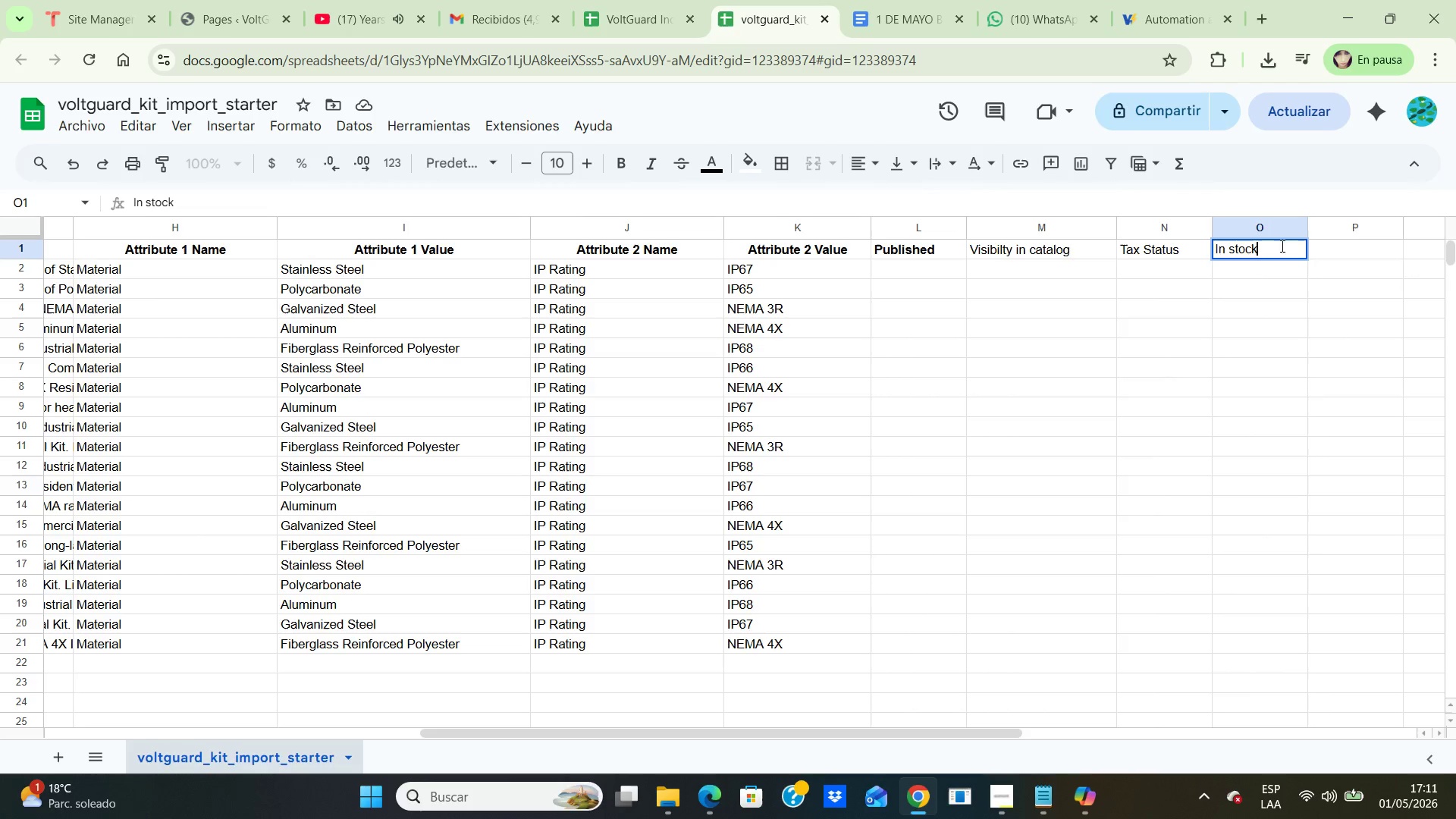 
left_click([1342, 249])
 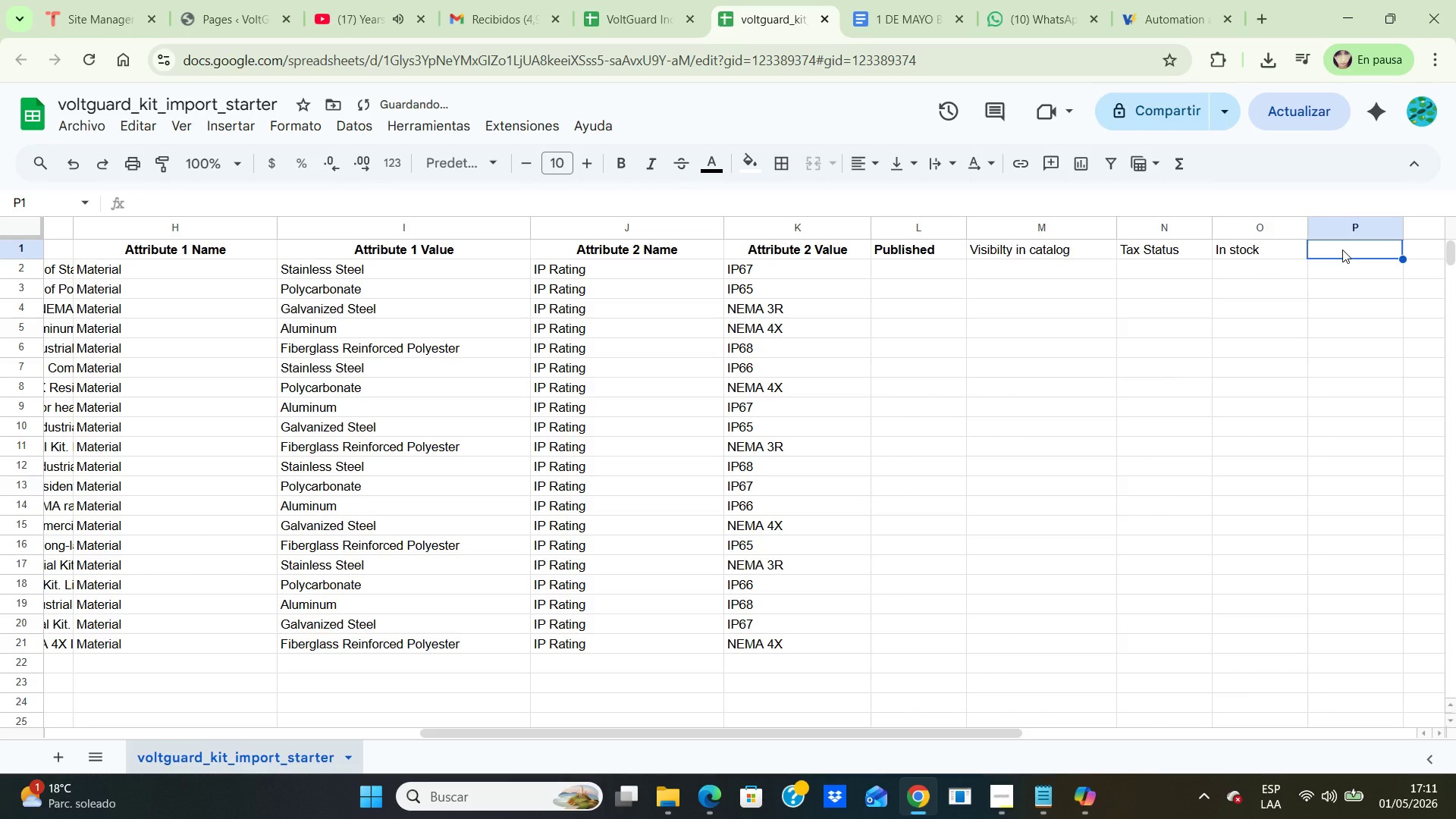 
type(Stock )
 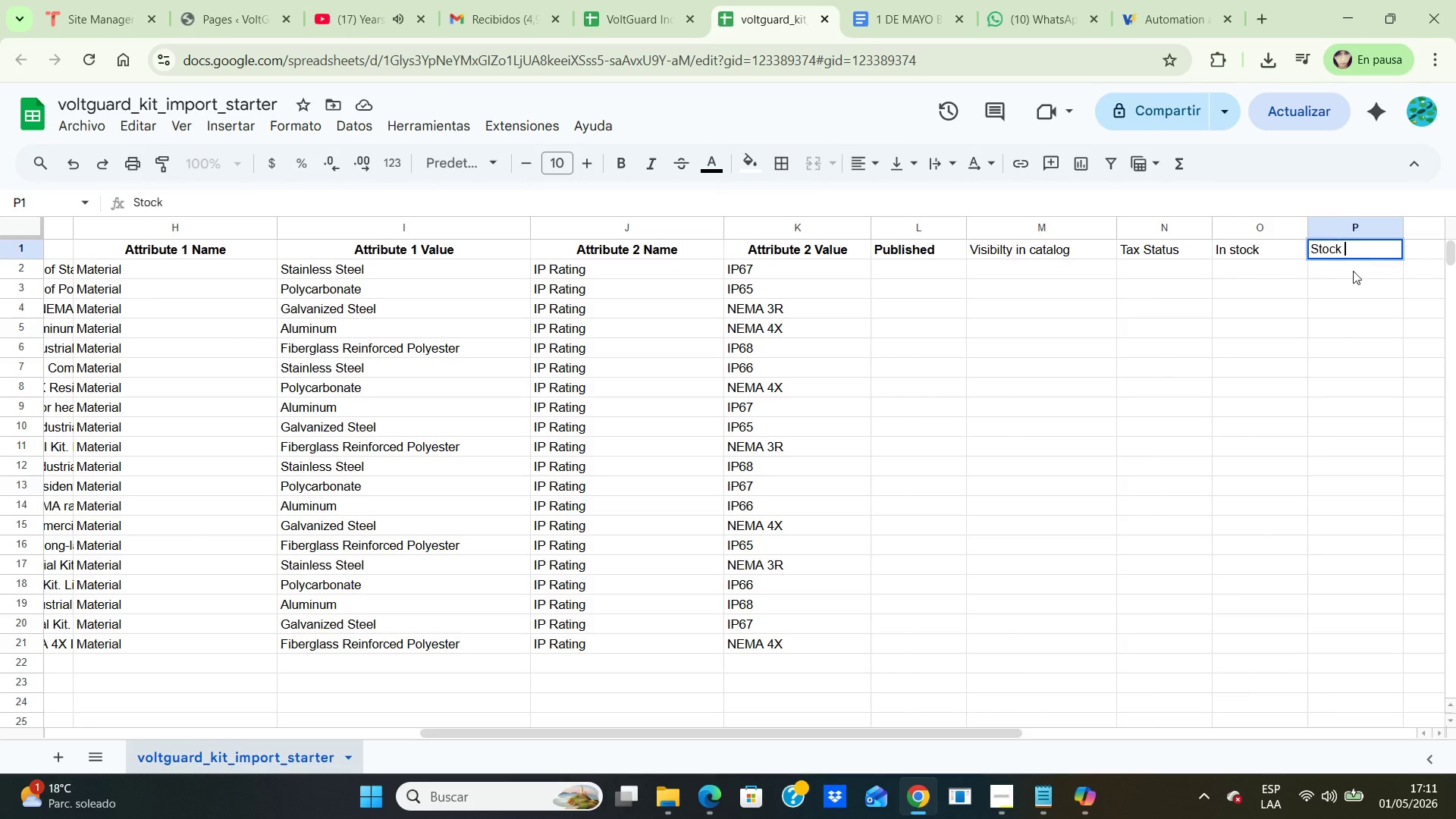 
left_click([1341, 287])
 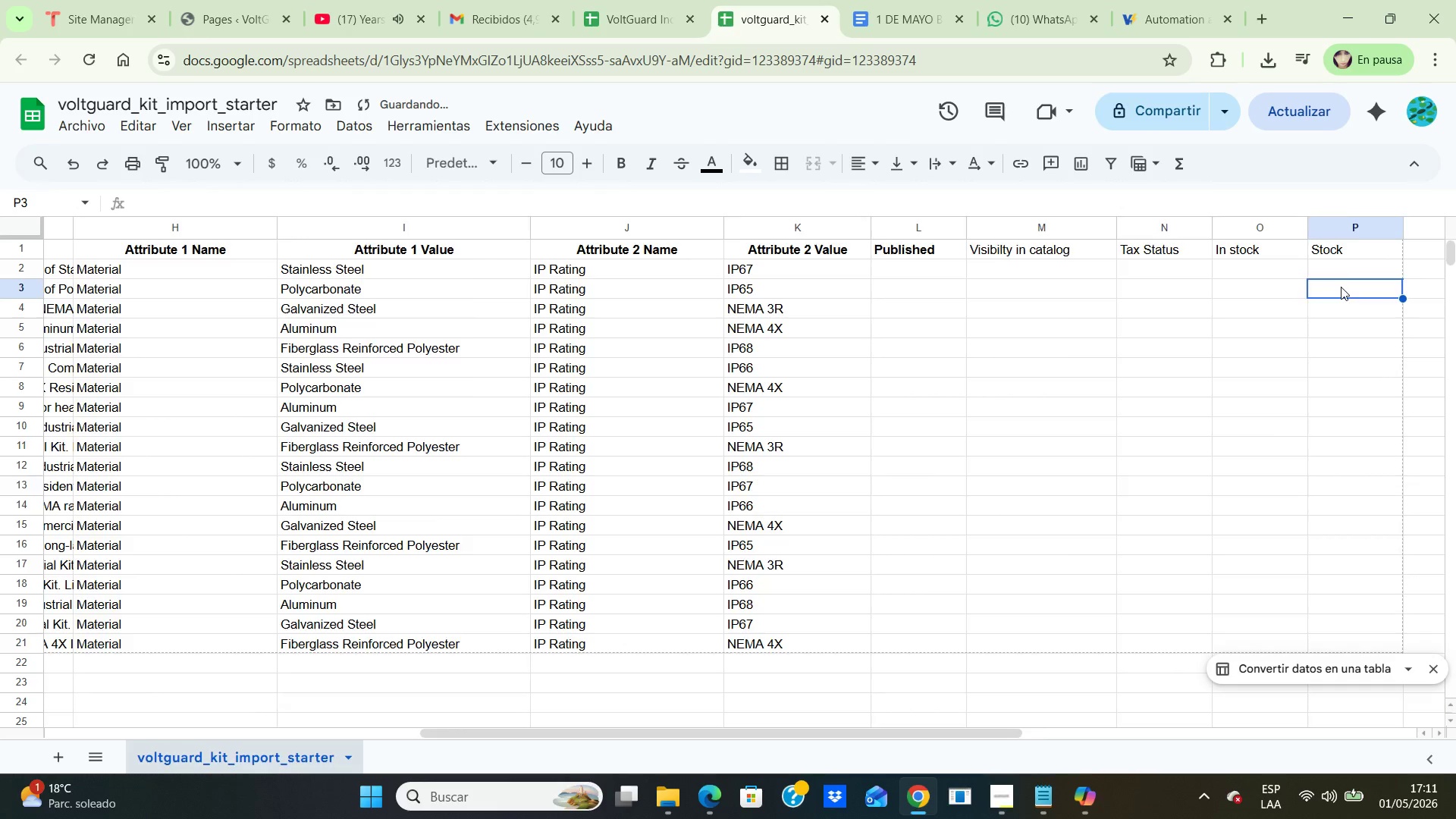 
key(ArrowRight)
 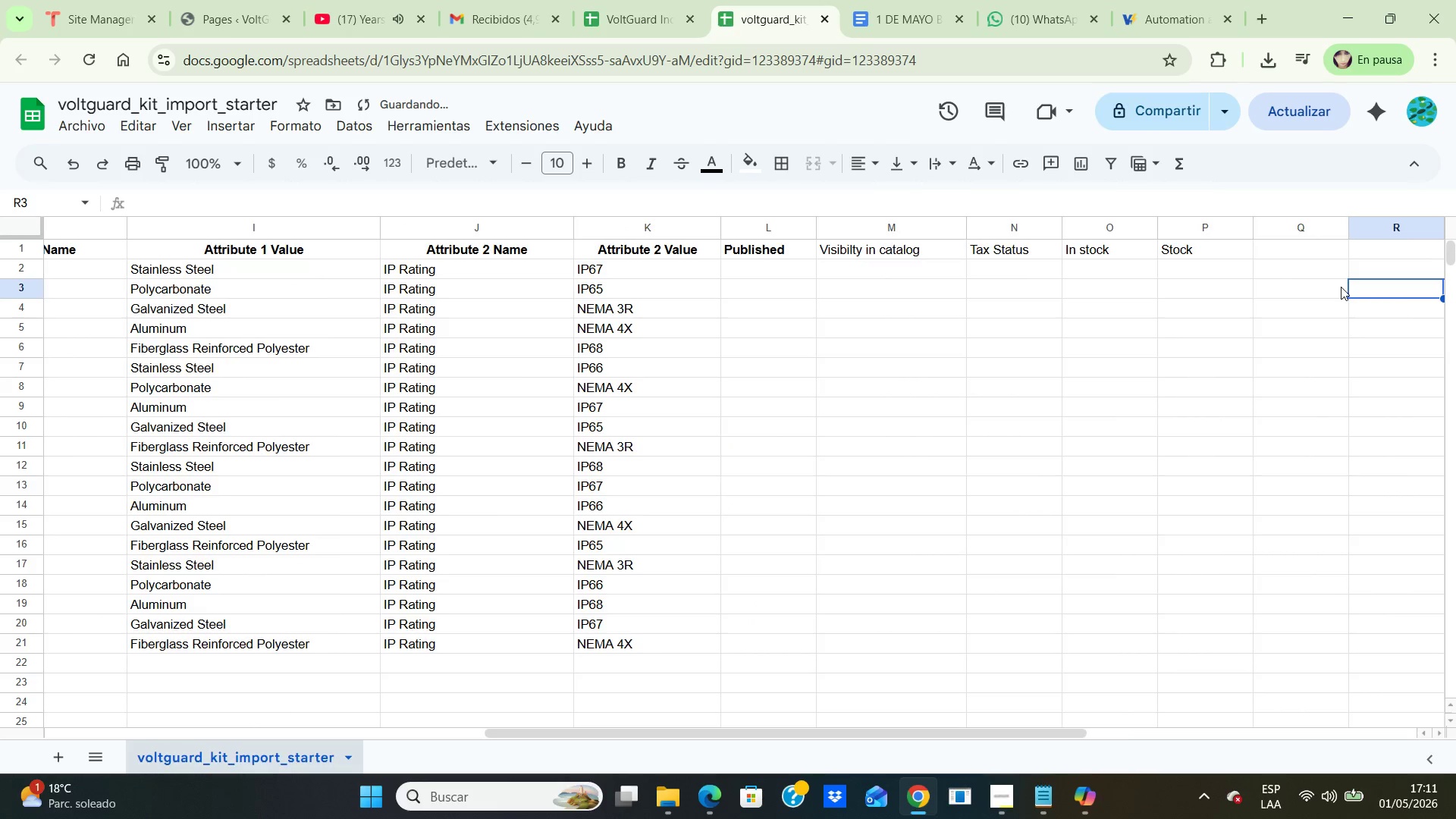 
key(ArrowRight)
 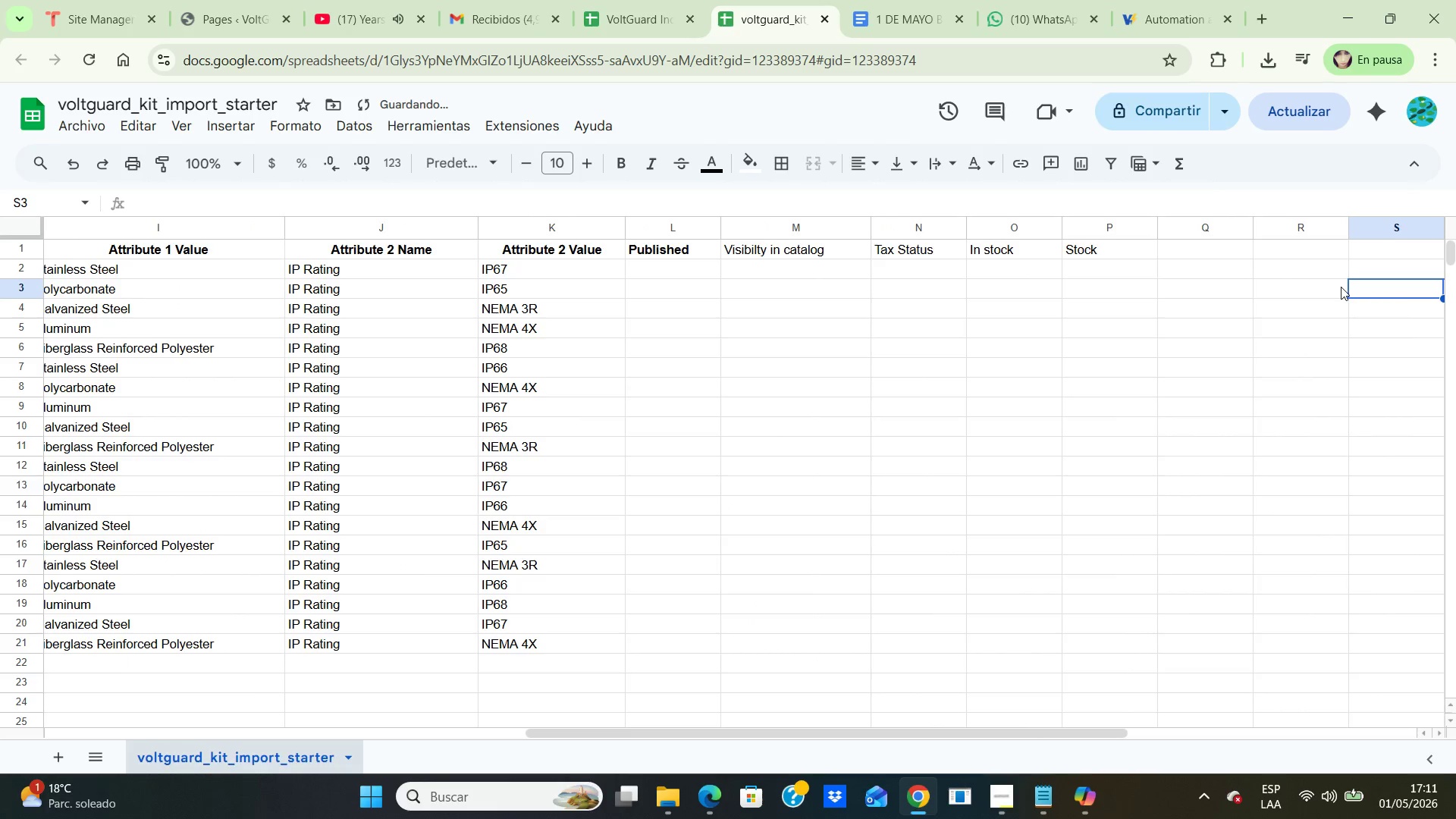 
key(ArrowRight)
 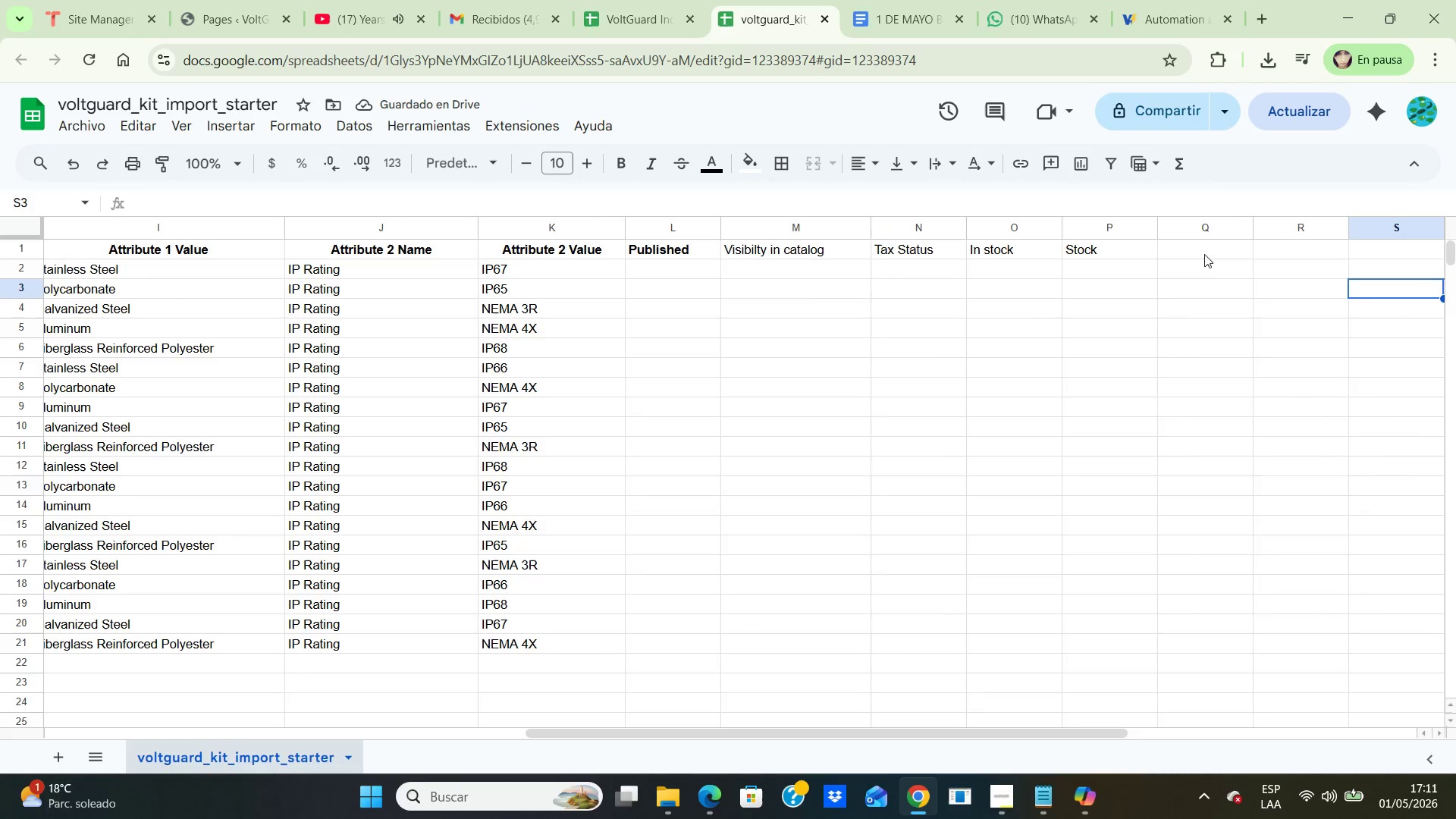 
left_click([1199, 242])
 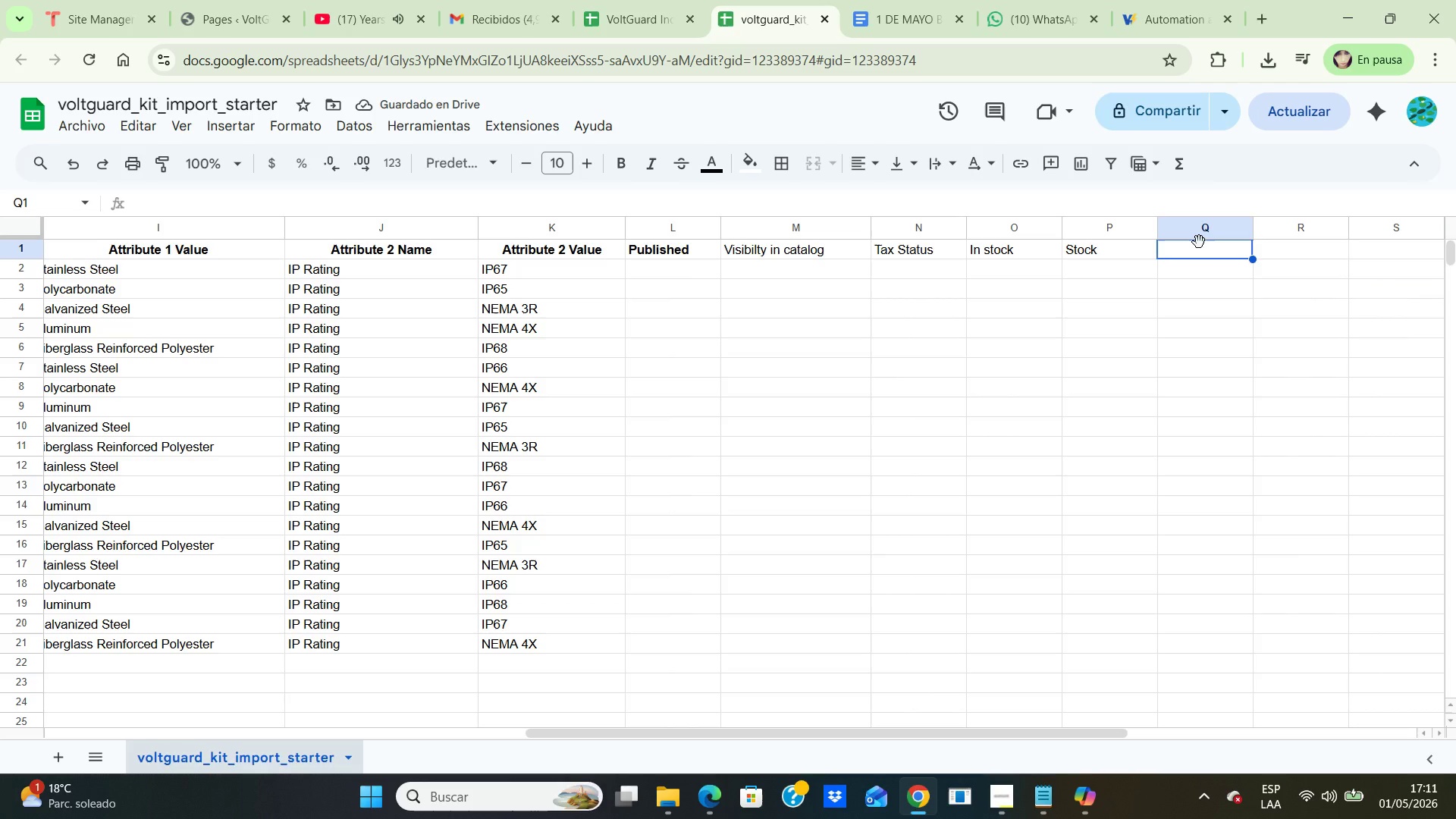 
type(Allow customer reviews)
 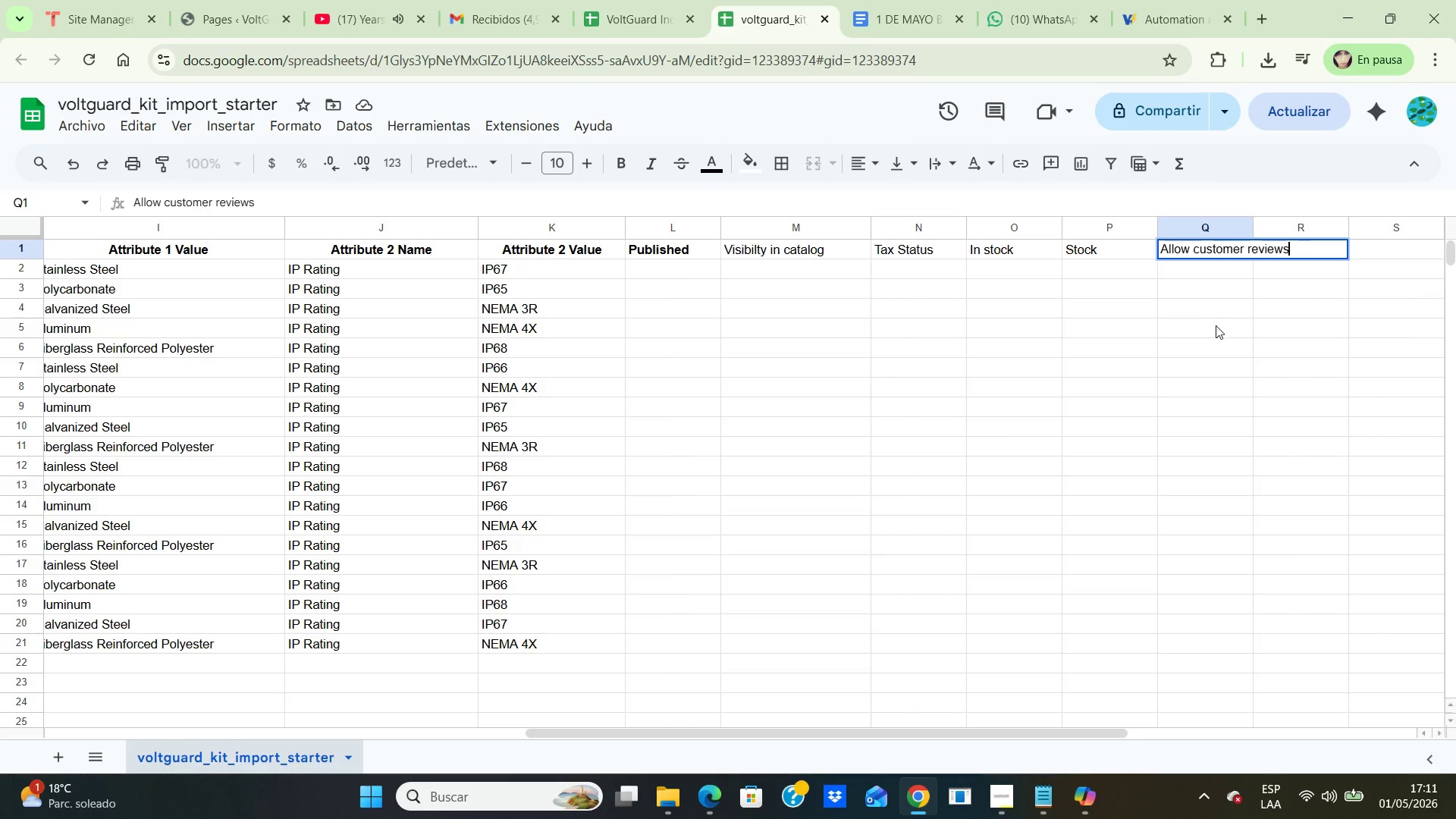 
left_click([1213, 330])
 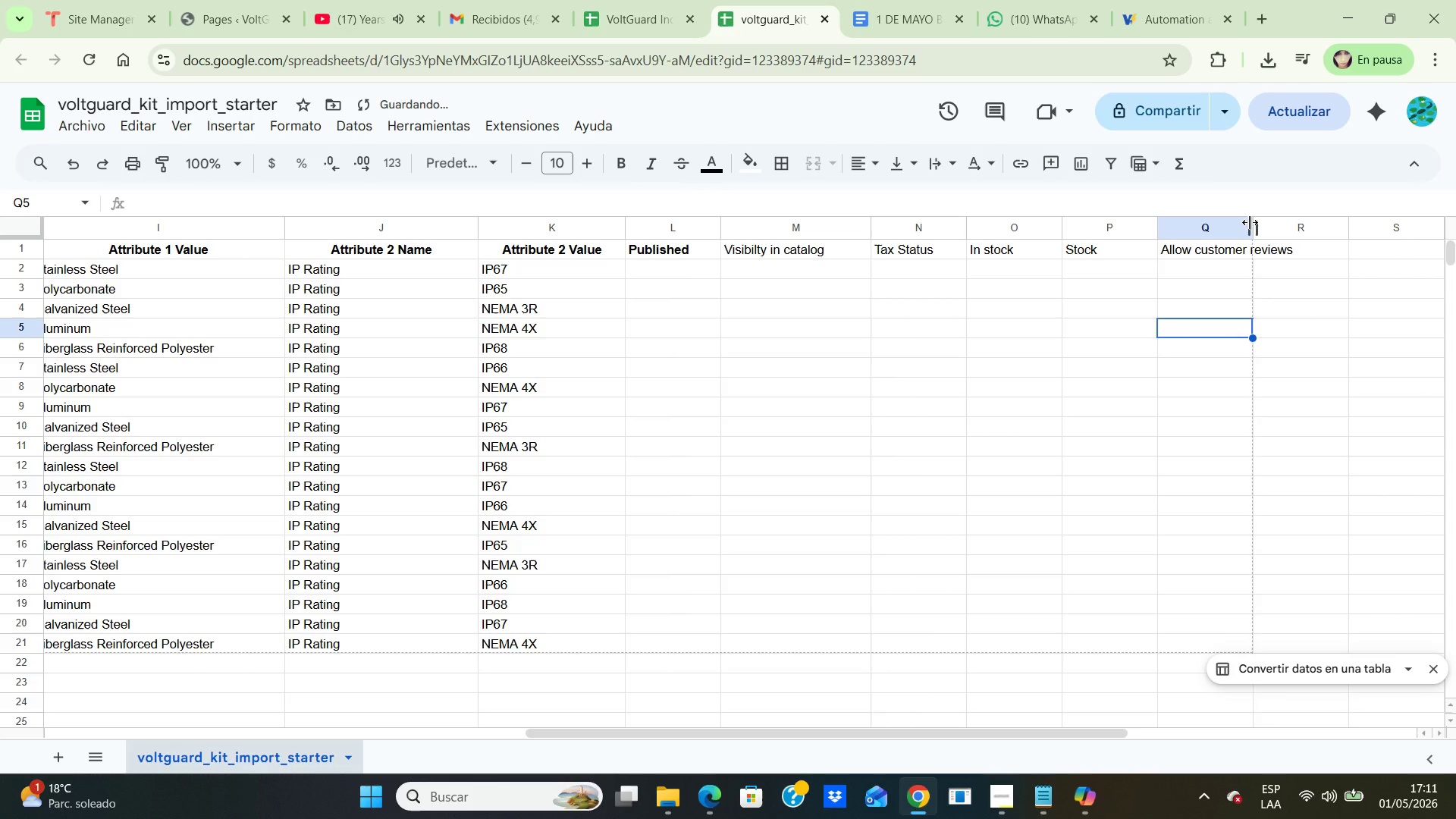 
left_click_drag(start_coordinate=[1250, 222], to_coordinate=[1326, 219])
 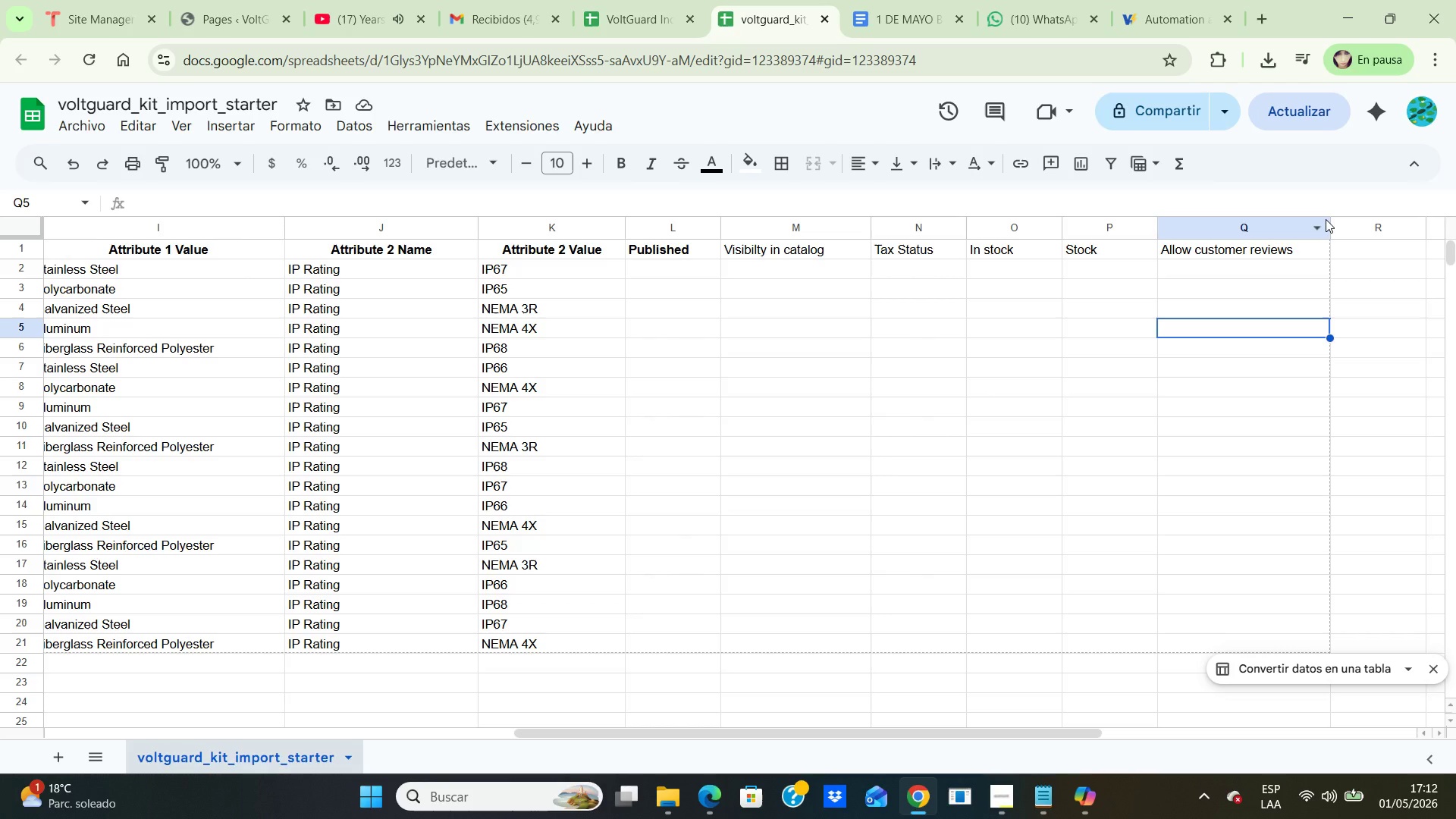 
wait(54.22)
 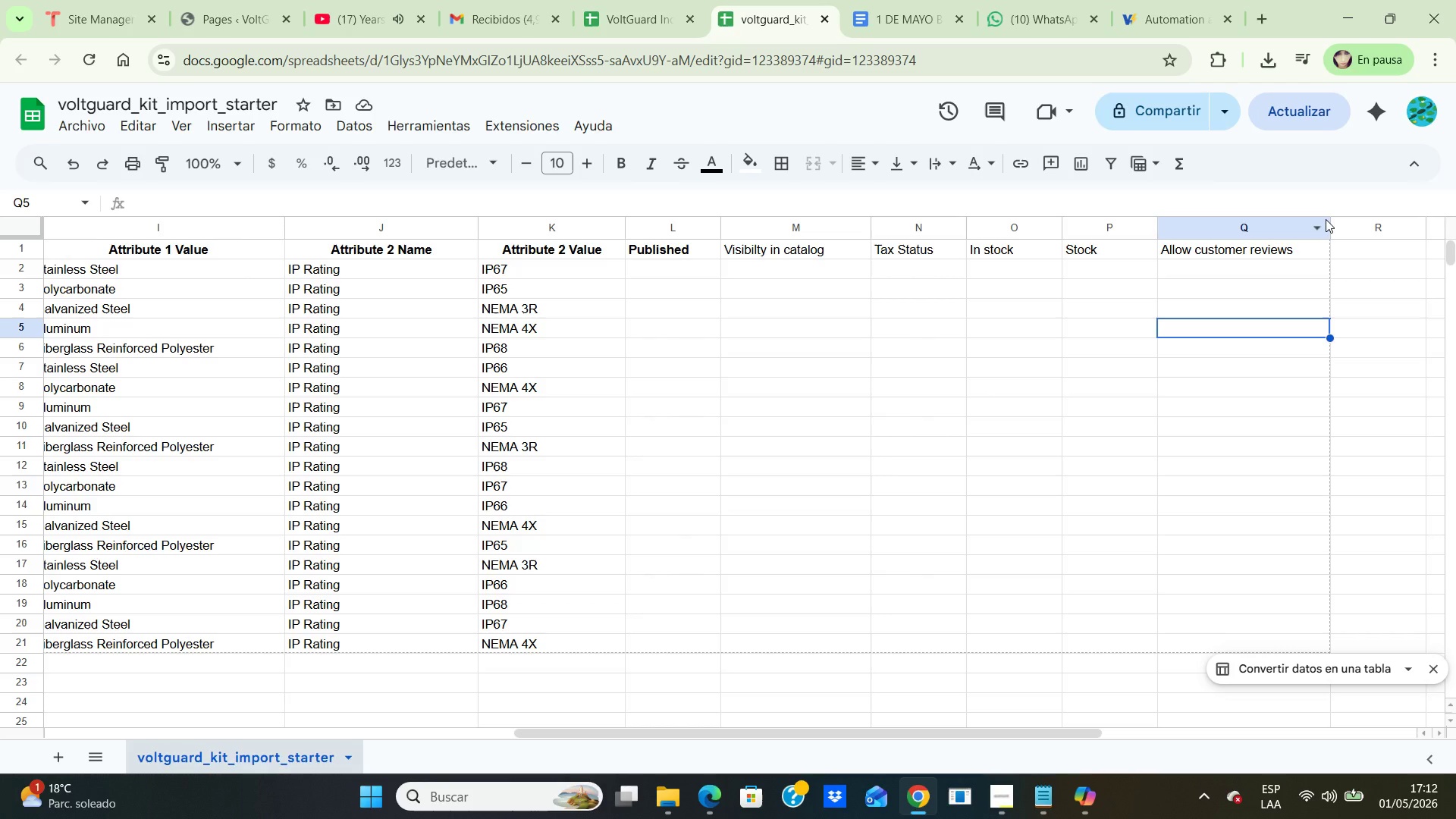 
left_click([1365, 246])
 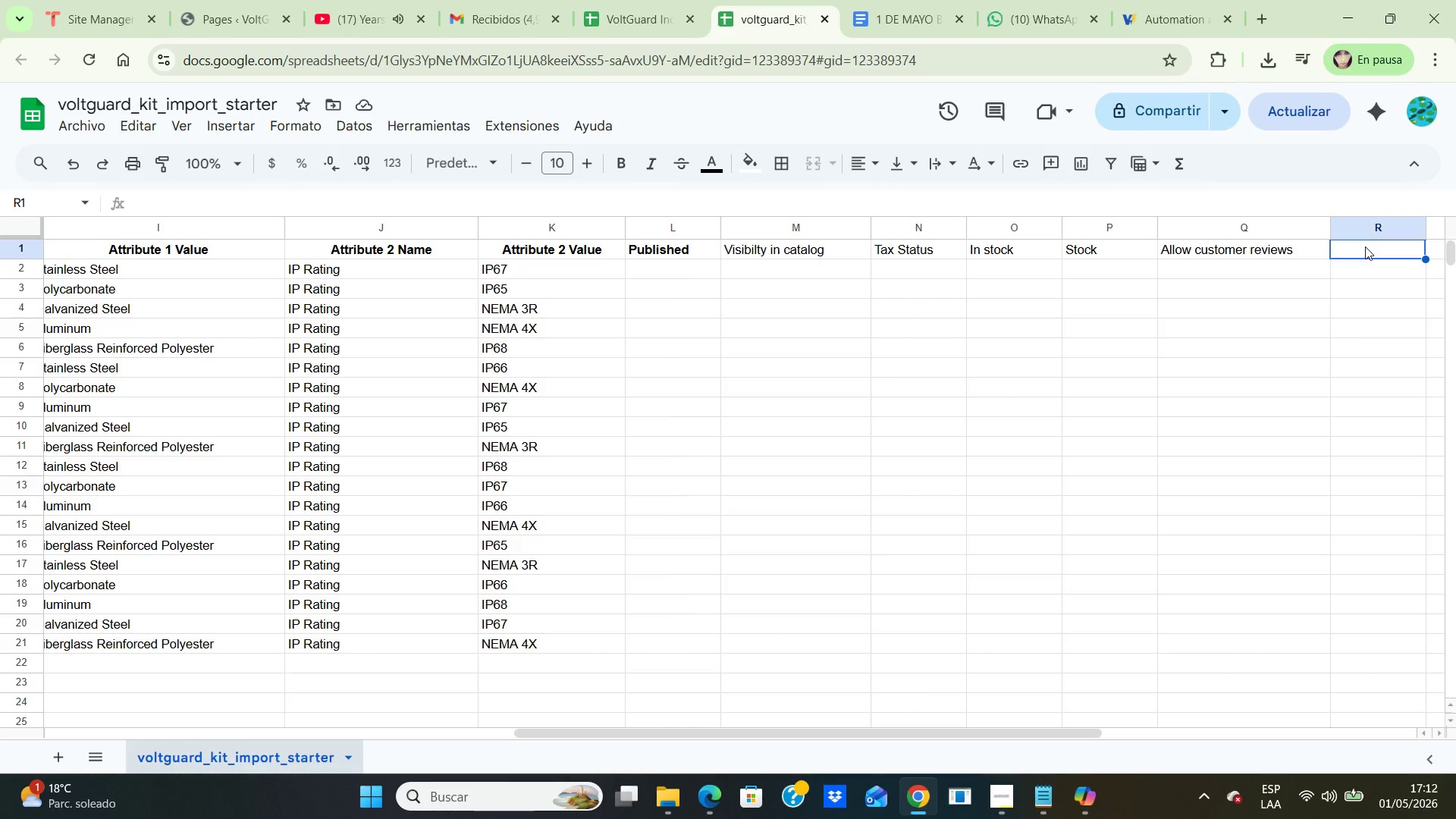 
type(Ctegories)
 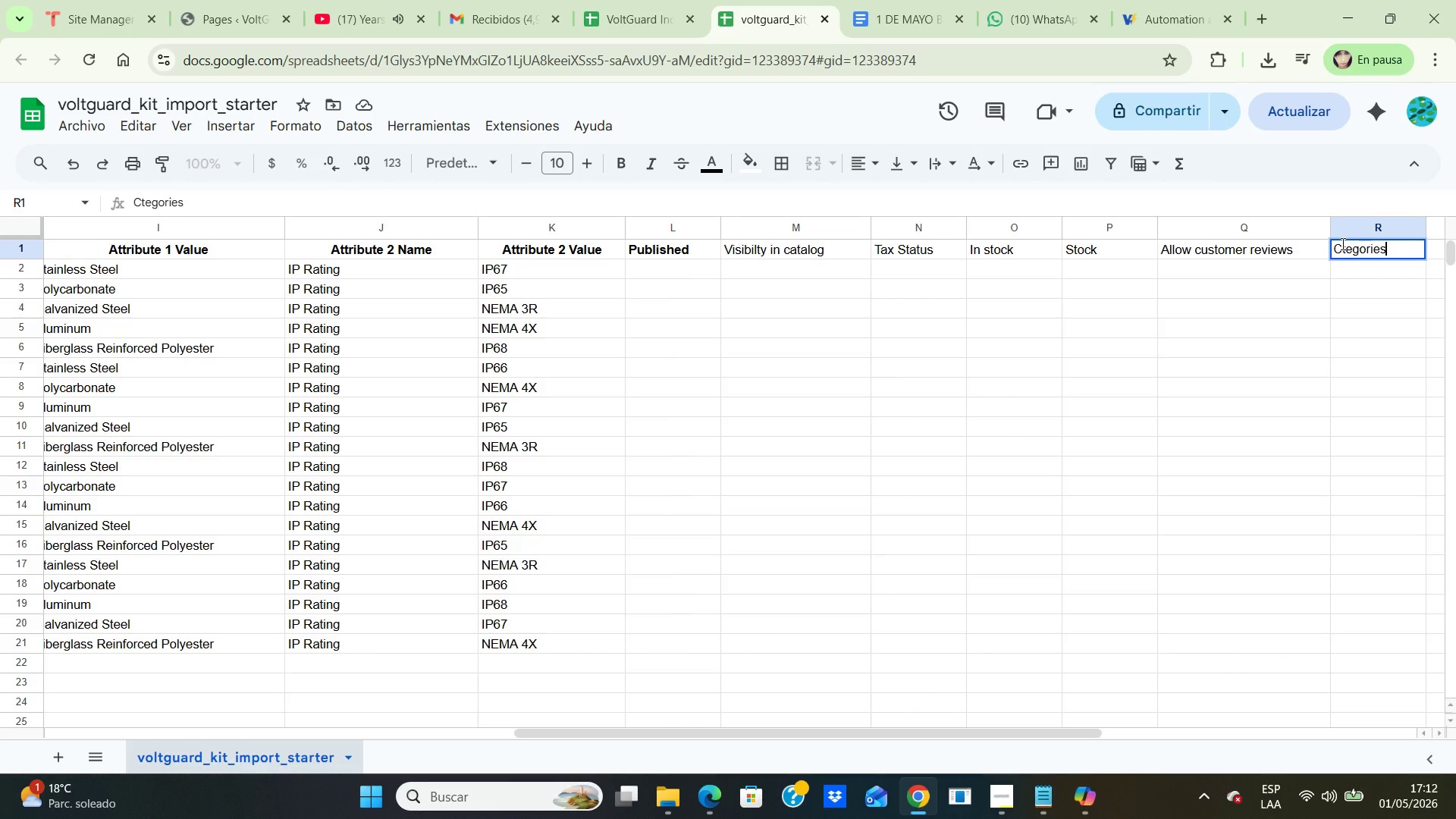 
left_click([1341, 243])
 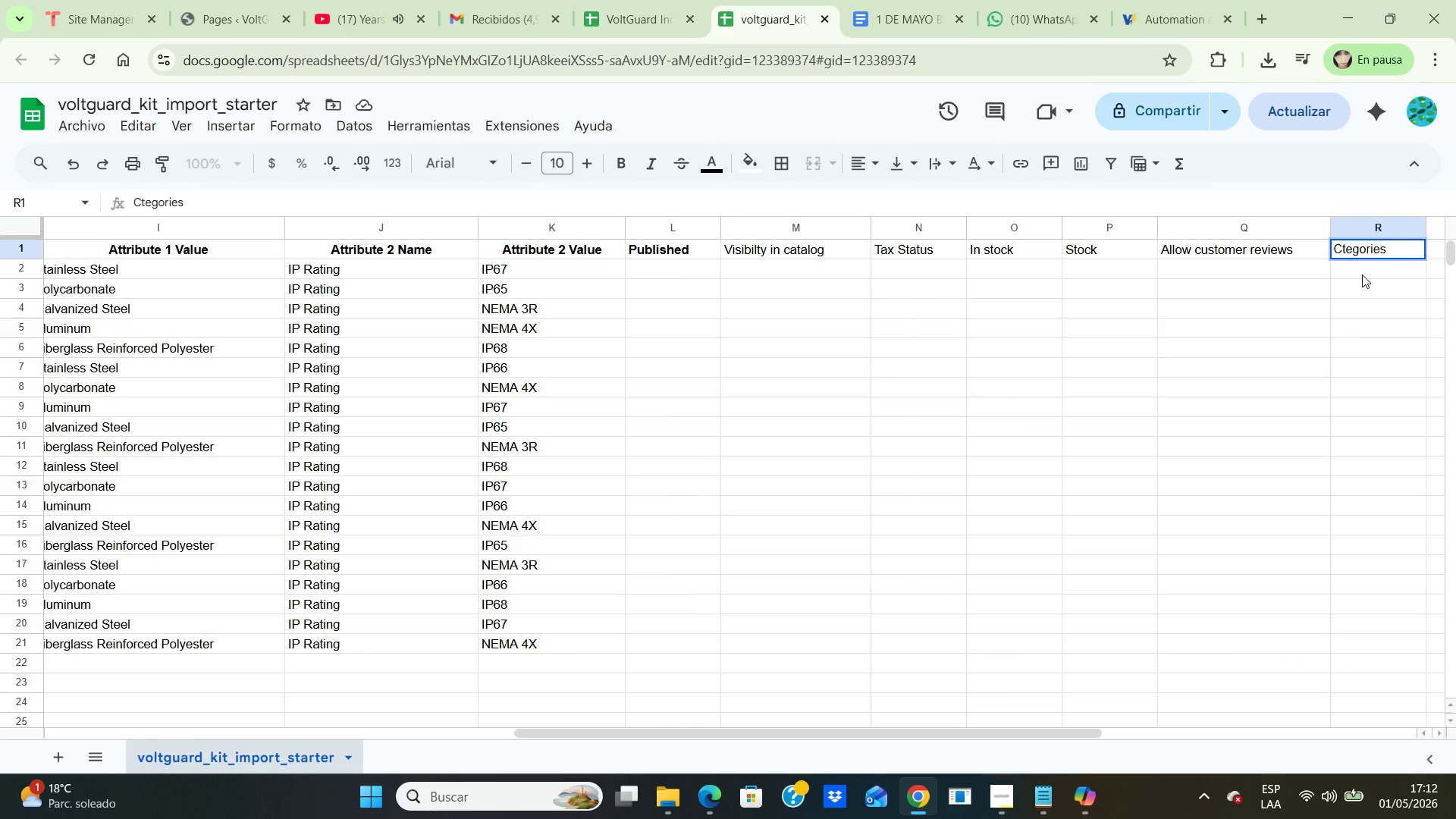 
key(A)
 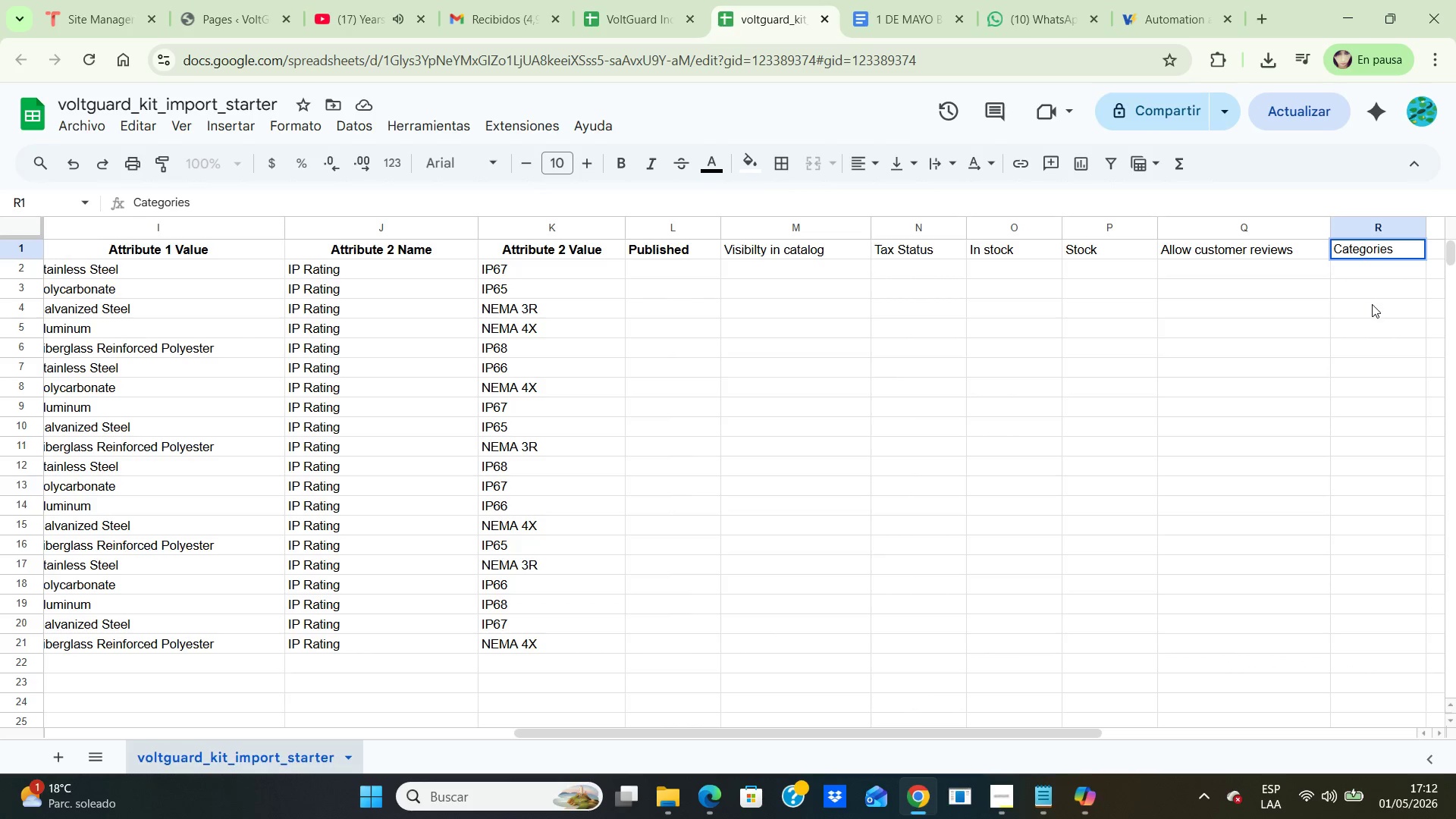 
left_click([1372, 304])
 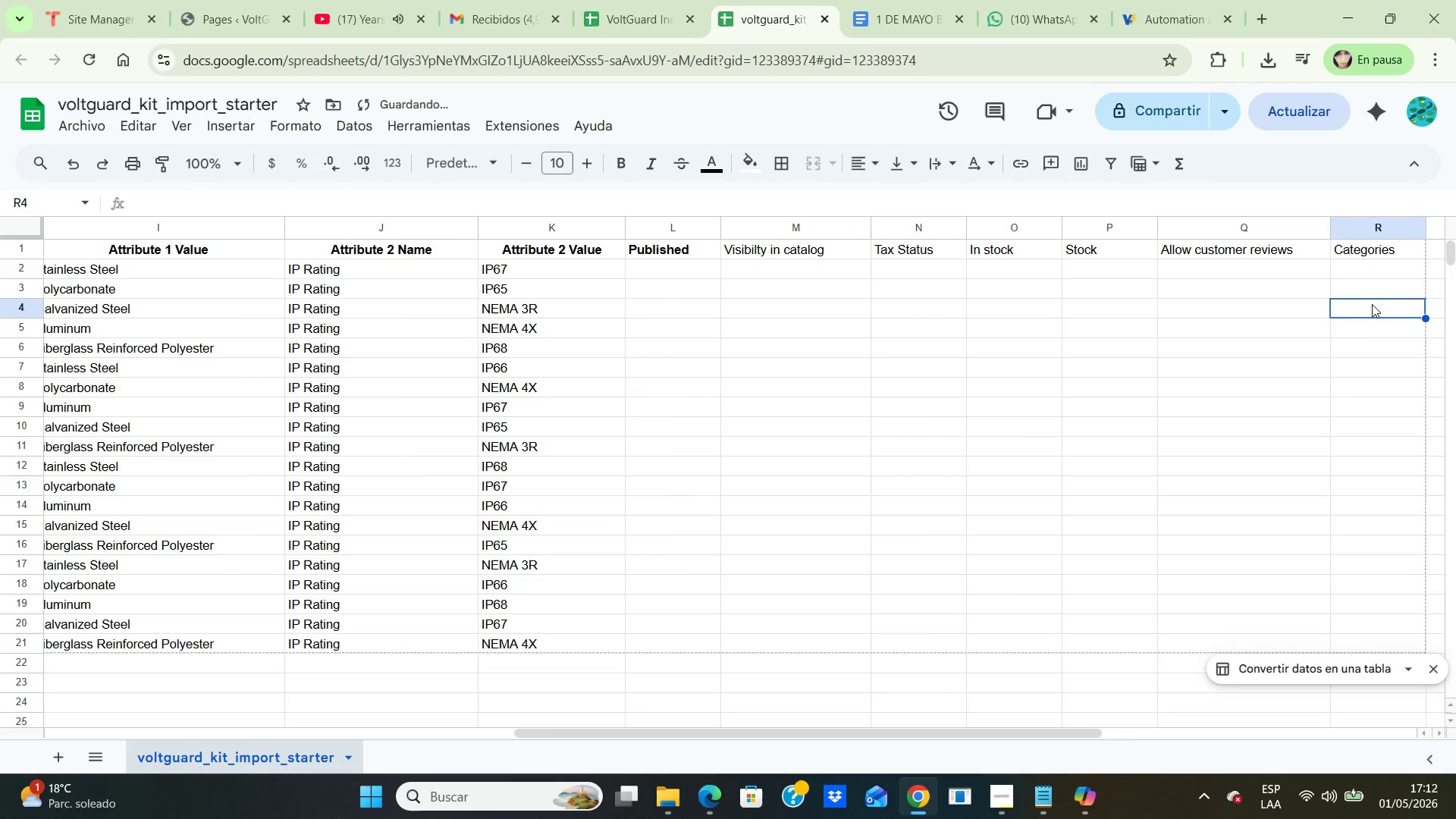 
key(ArrowRight)
 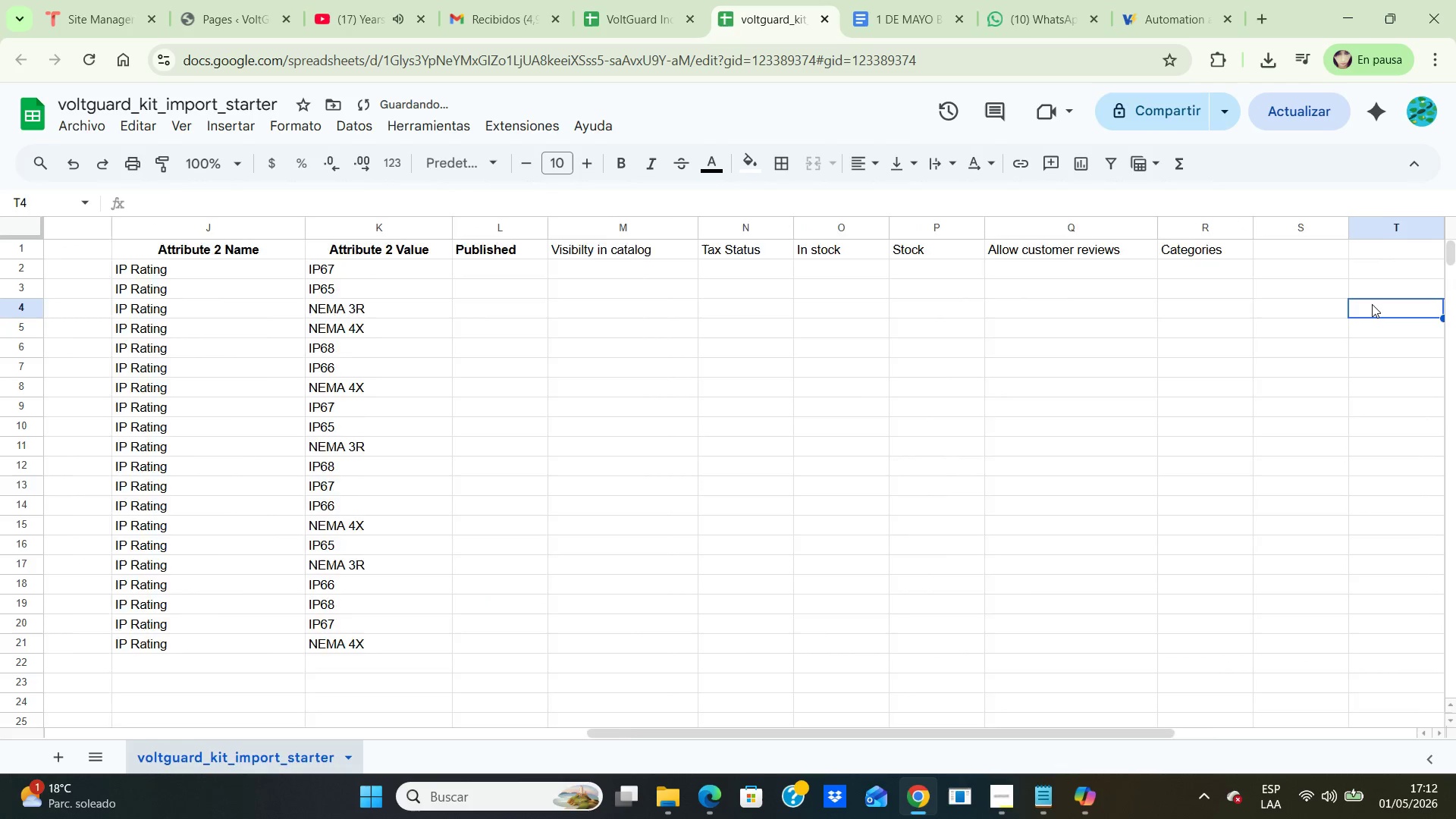 
key(ArrowRight)
 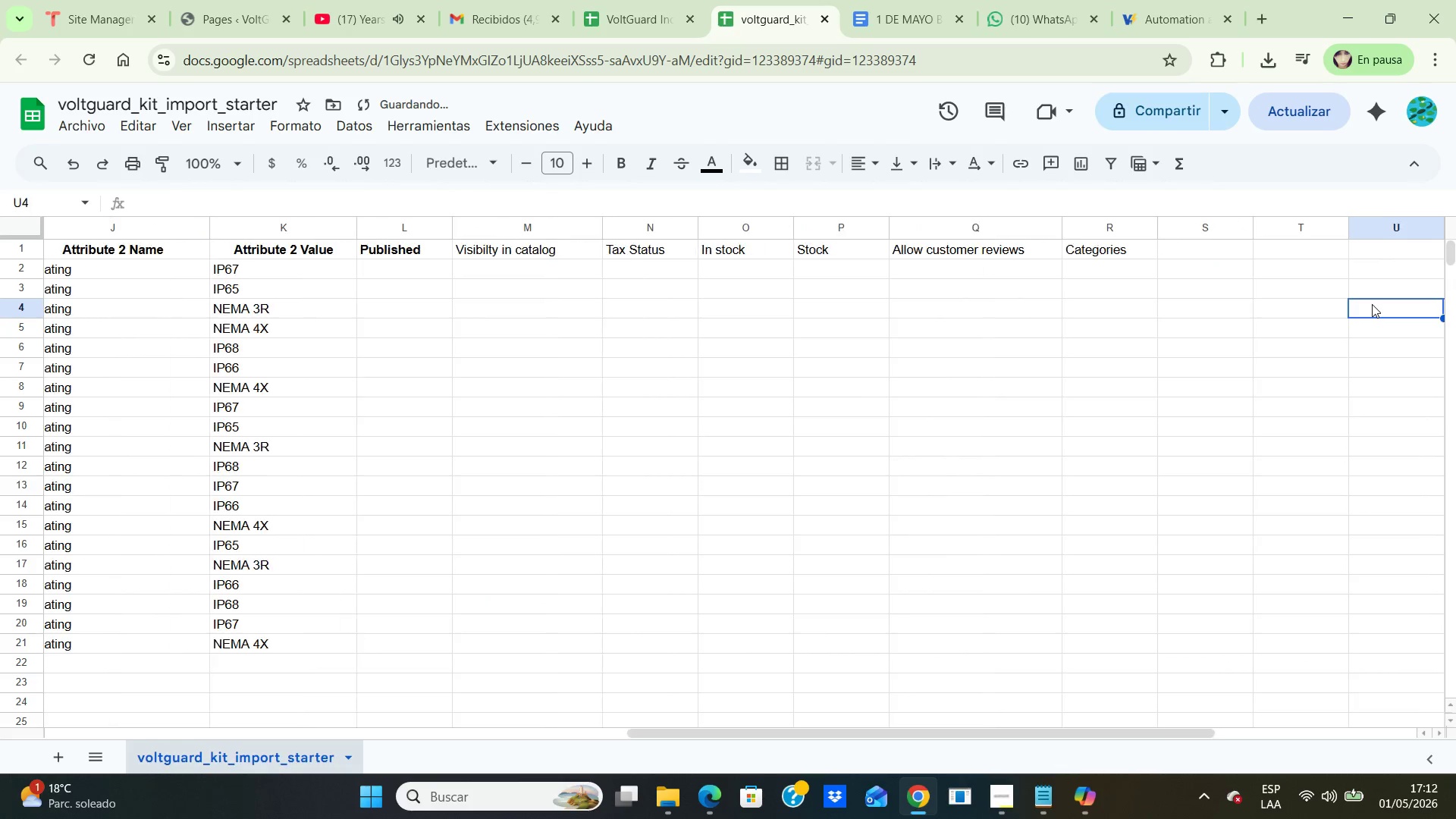 
key(ArrowRight)
 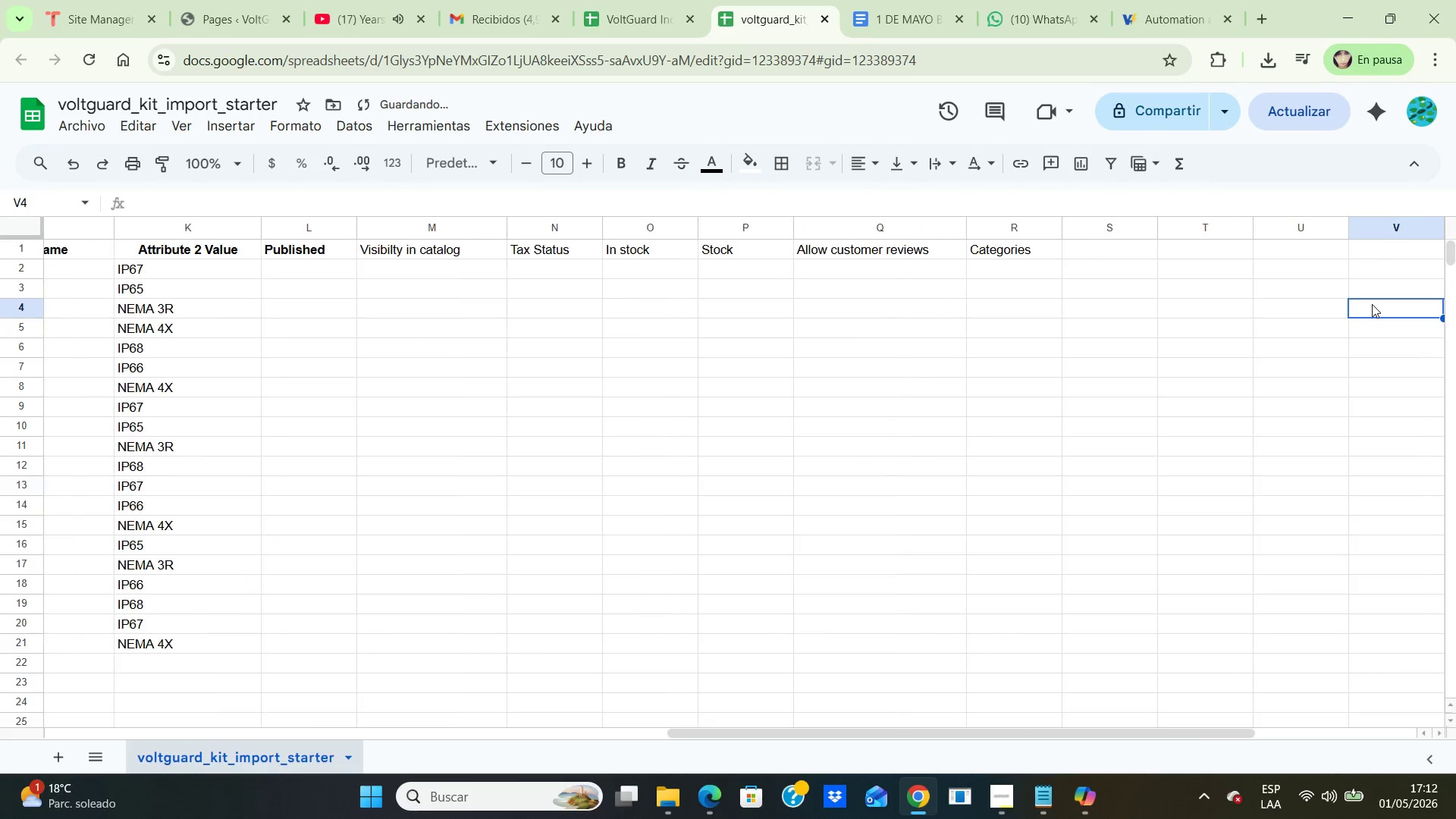 
key(ArrowRight)
 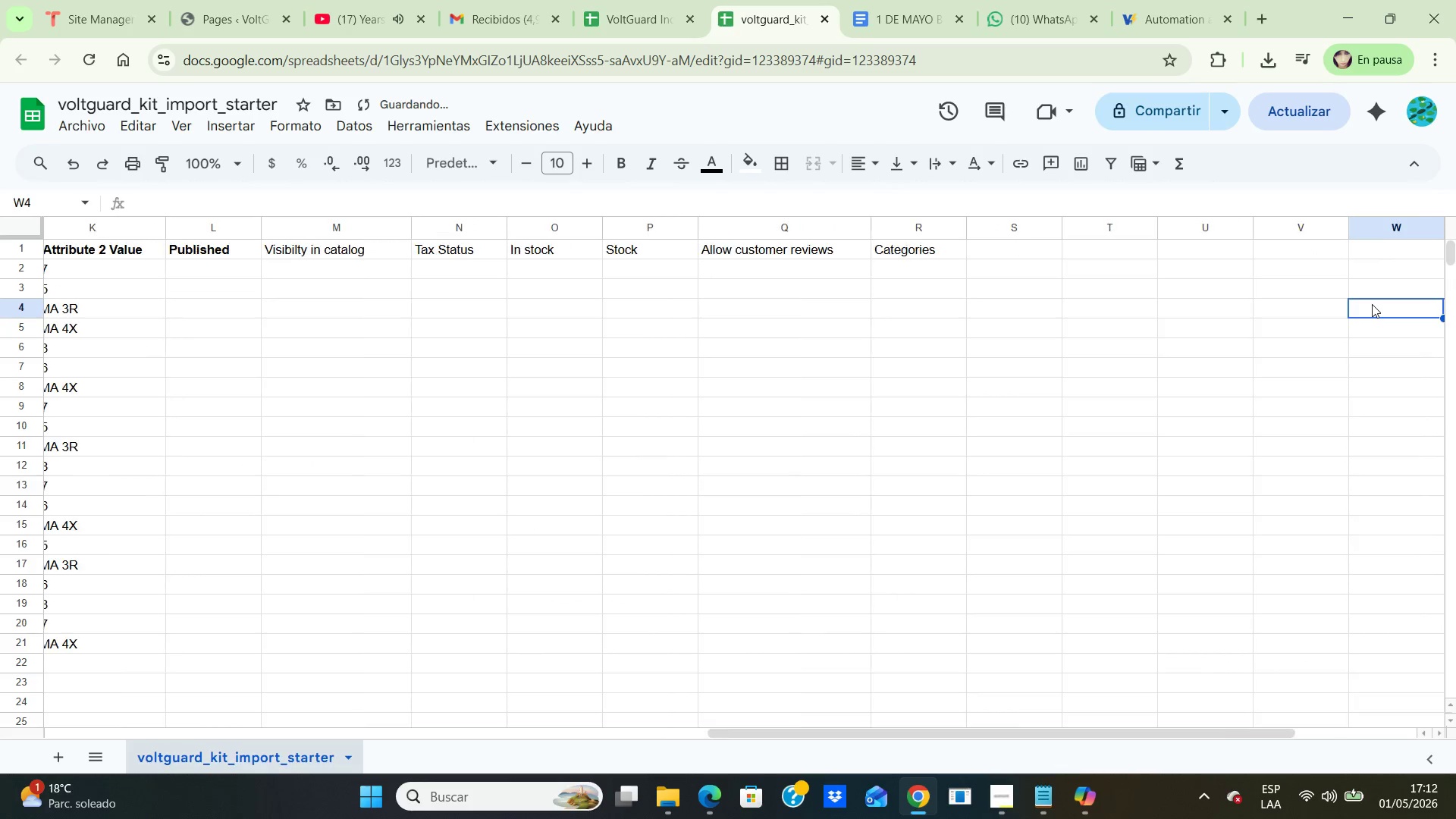 
key(ArrowRight)
 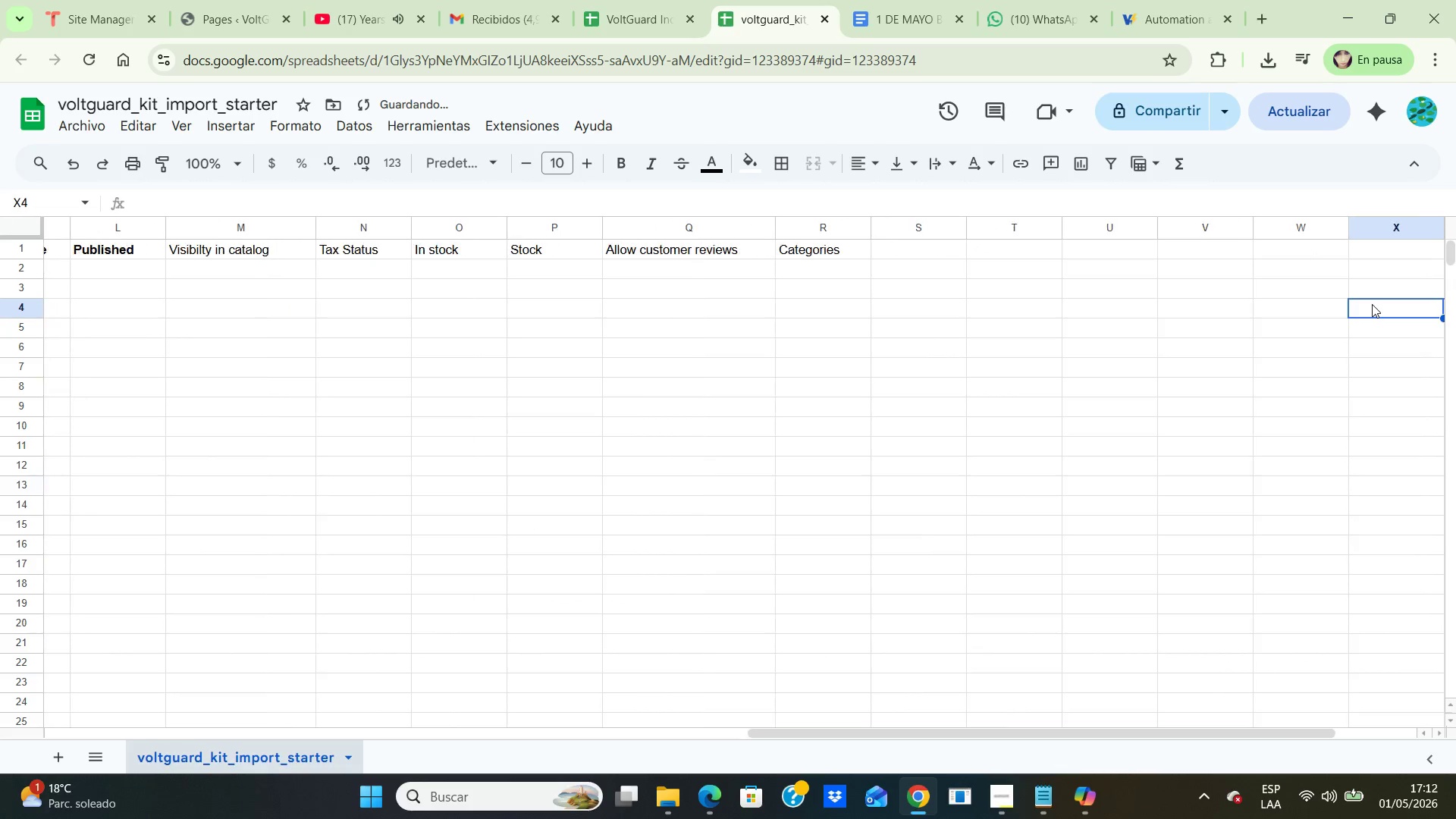 
key(ArrowRight)
 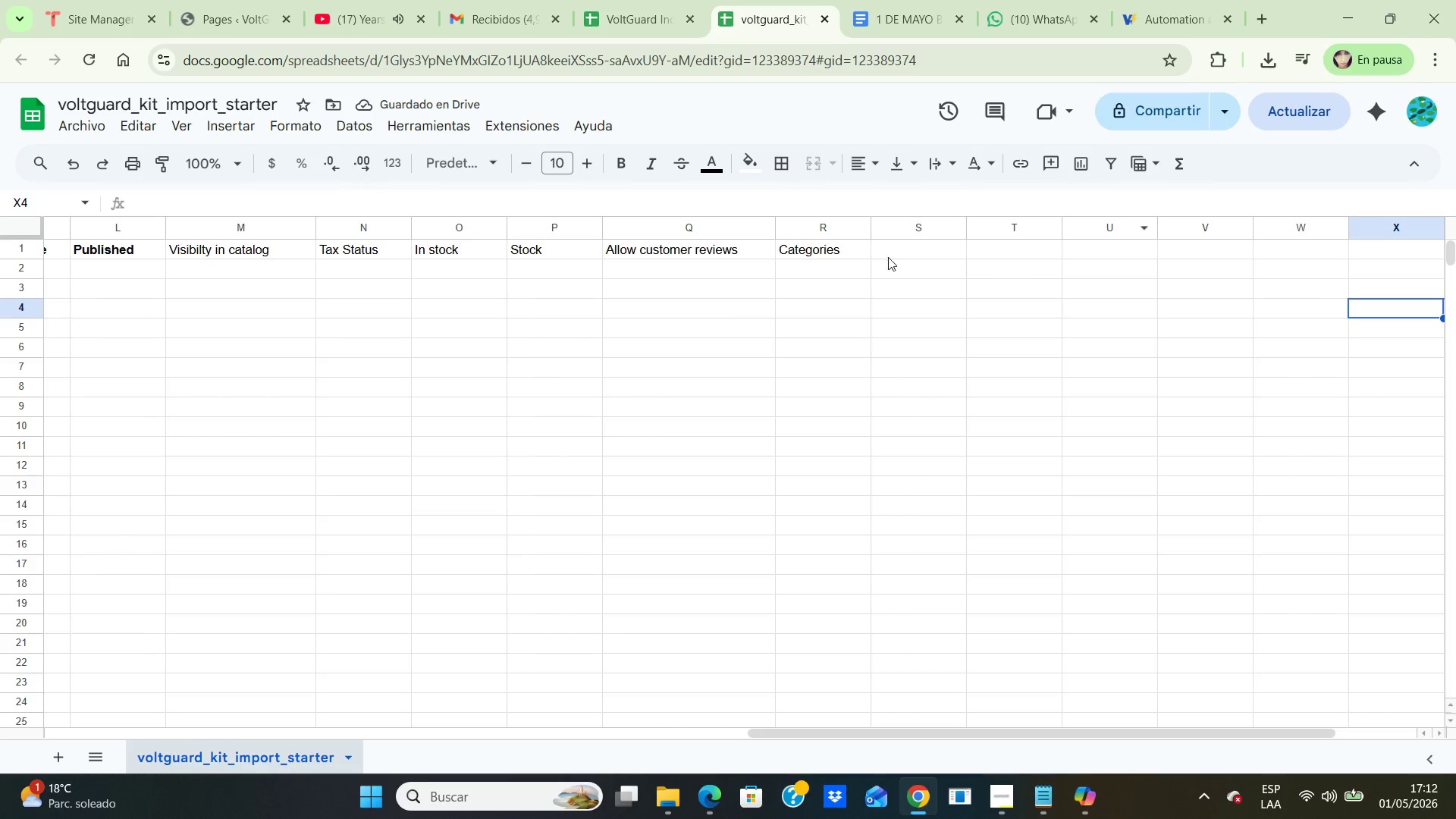 
left_click([905, 241])
 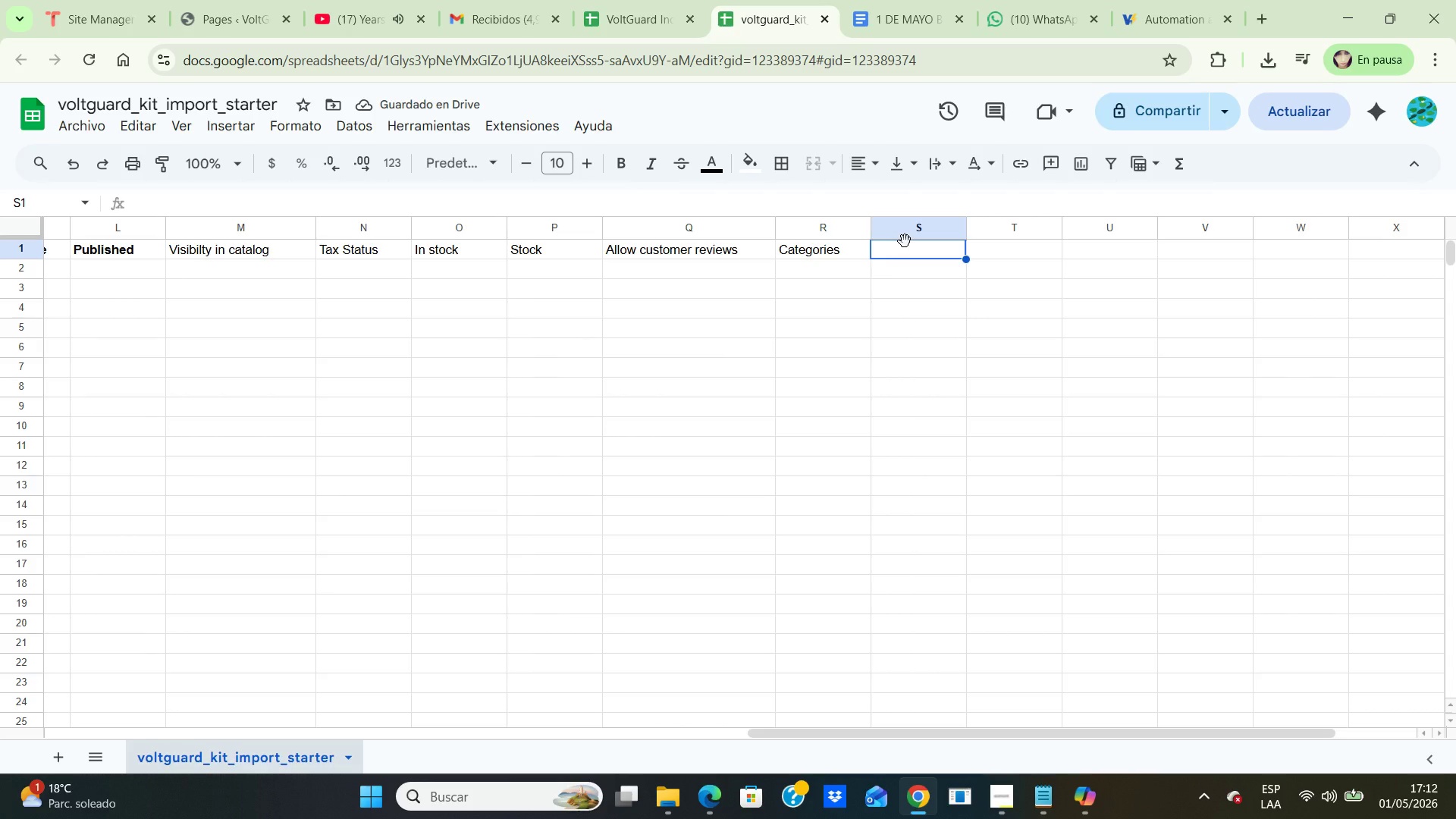 
type(Tags)
 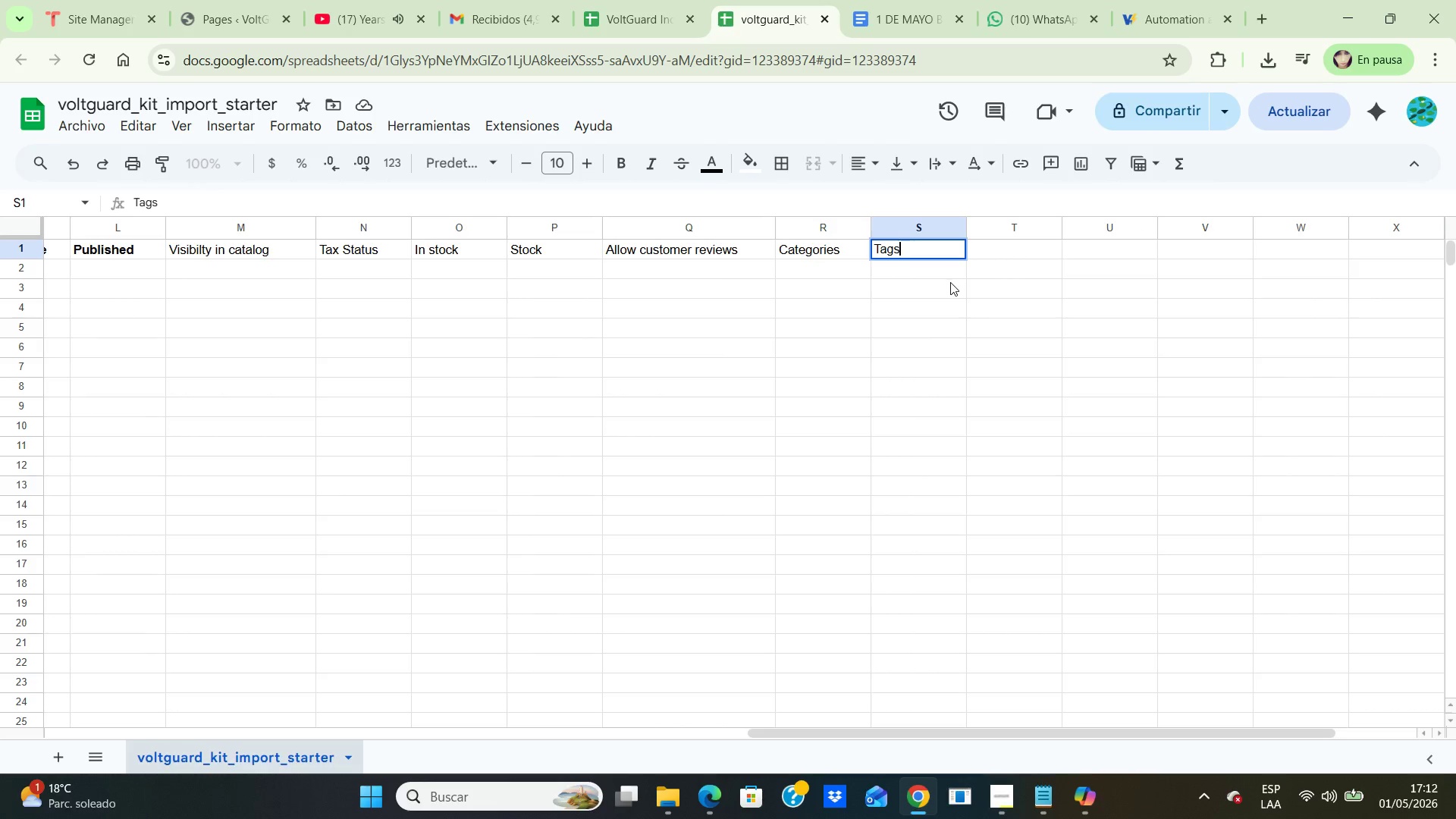 
left_click([960, 285])
 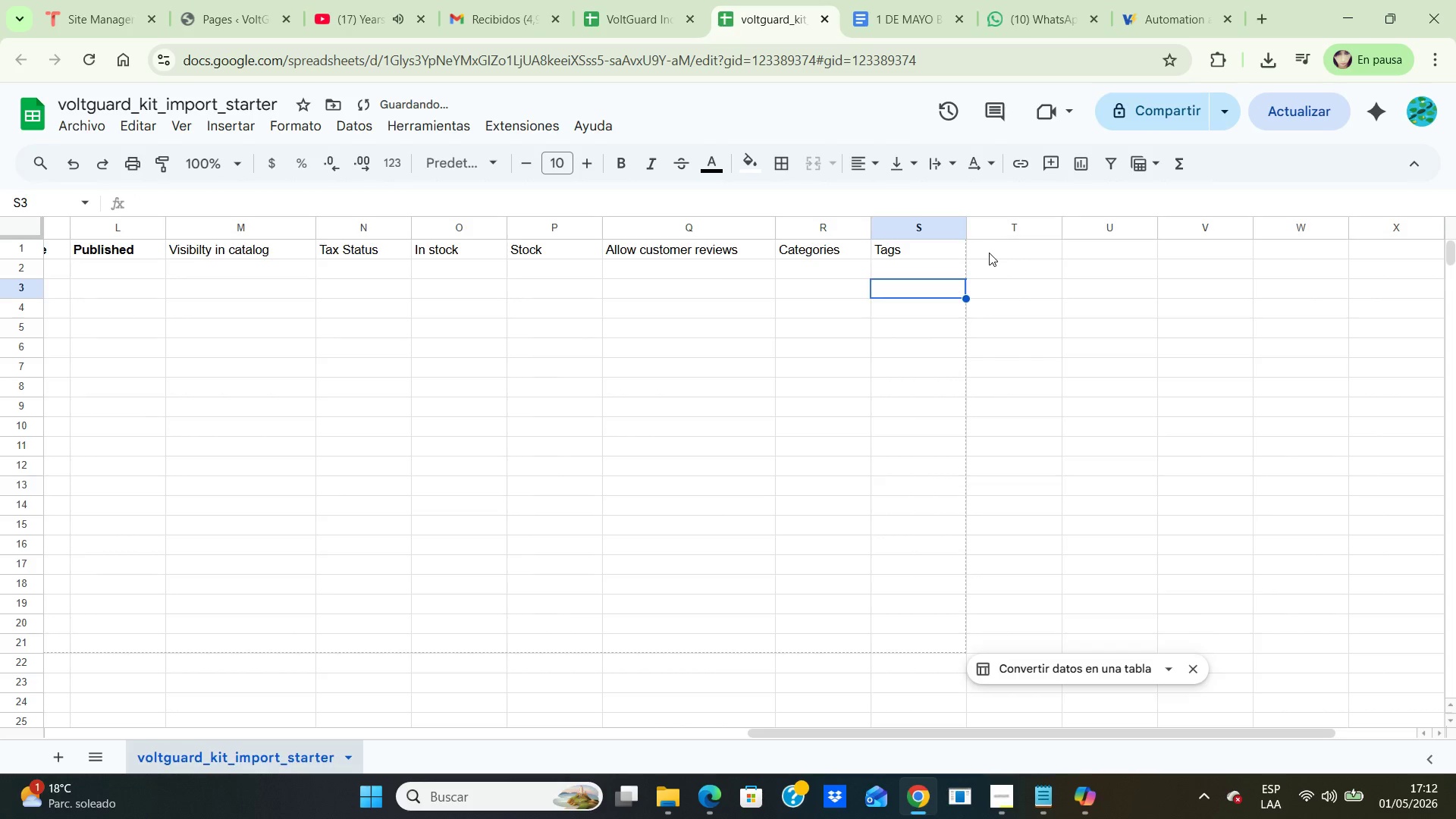 
left_click([989, 253])
 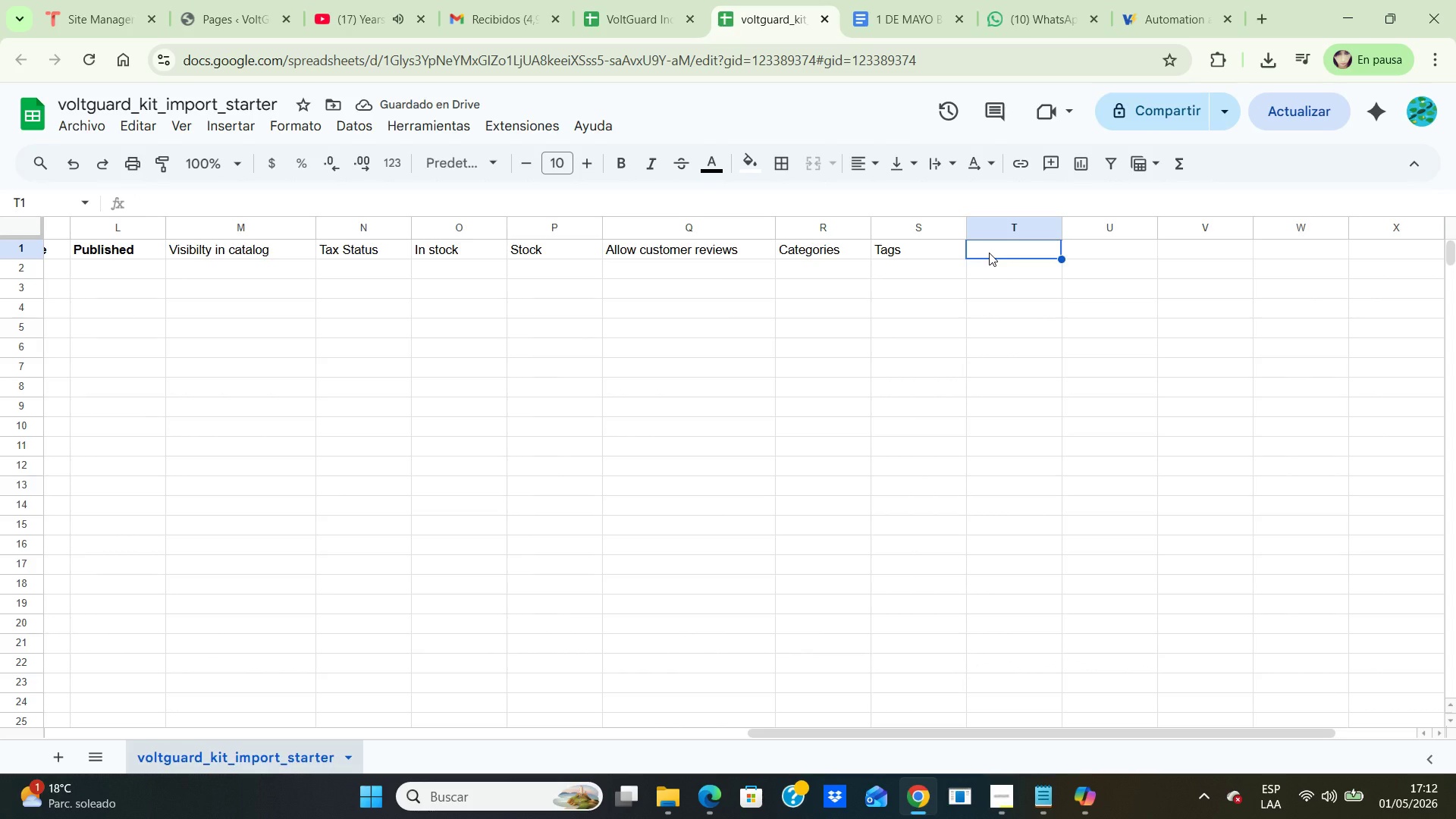 
type(Image Alt Text)
 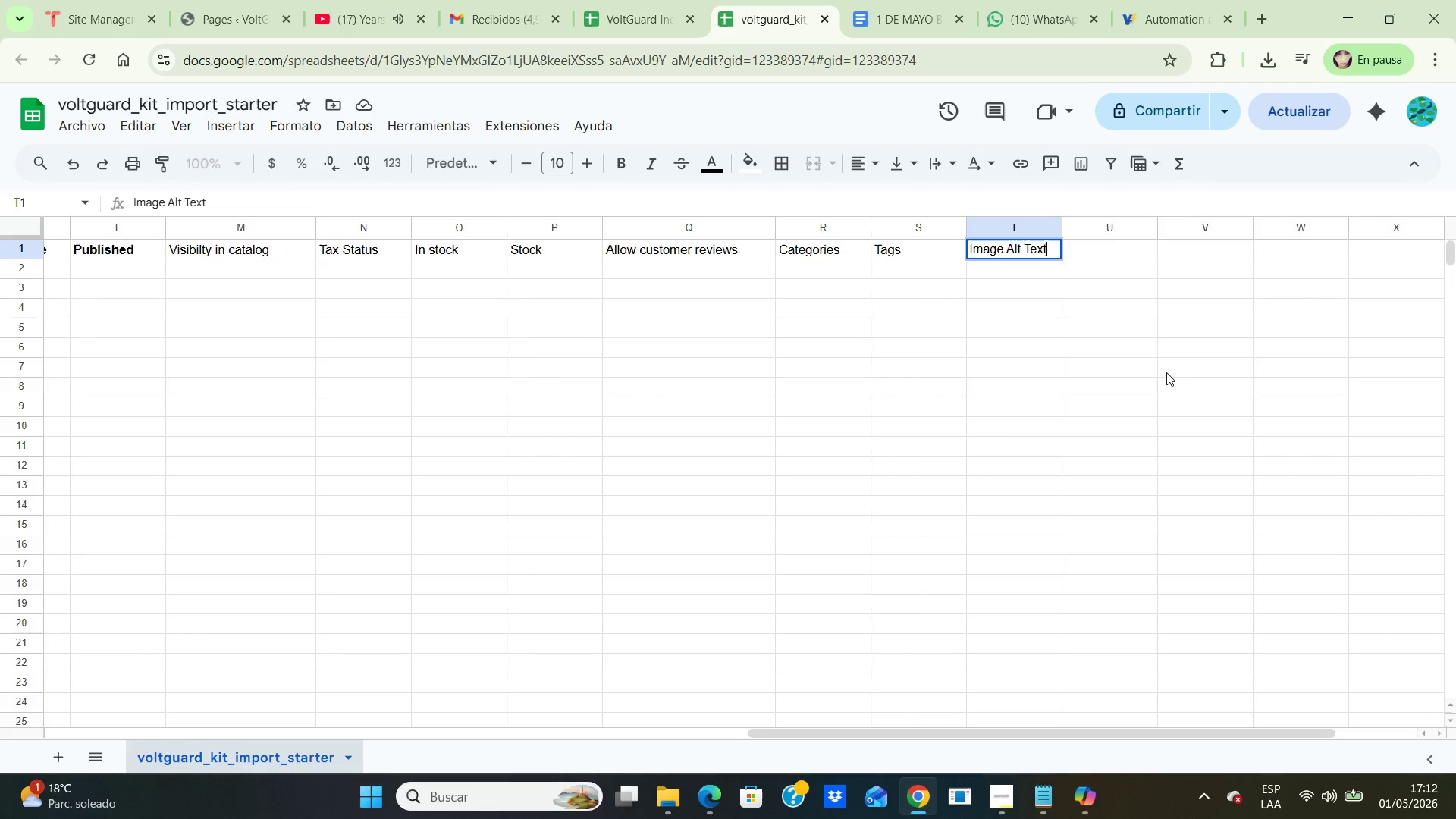 
left_click([1128, 354])
 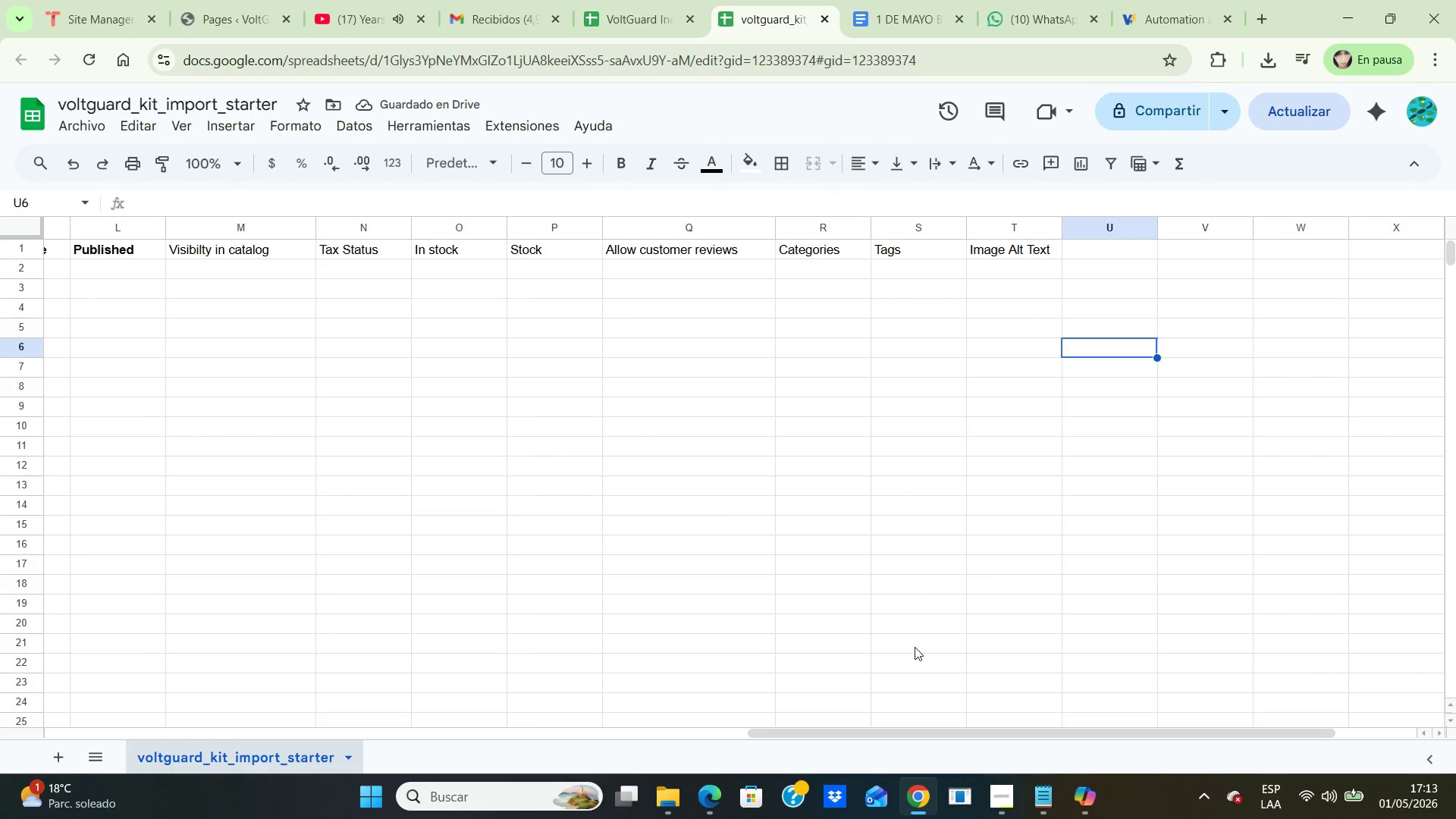 
left_click_drag(start_coordinate=[856, 727], to_coordinate=[1098, 733])
 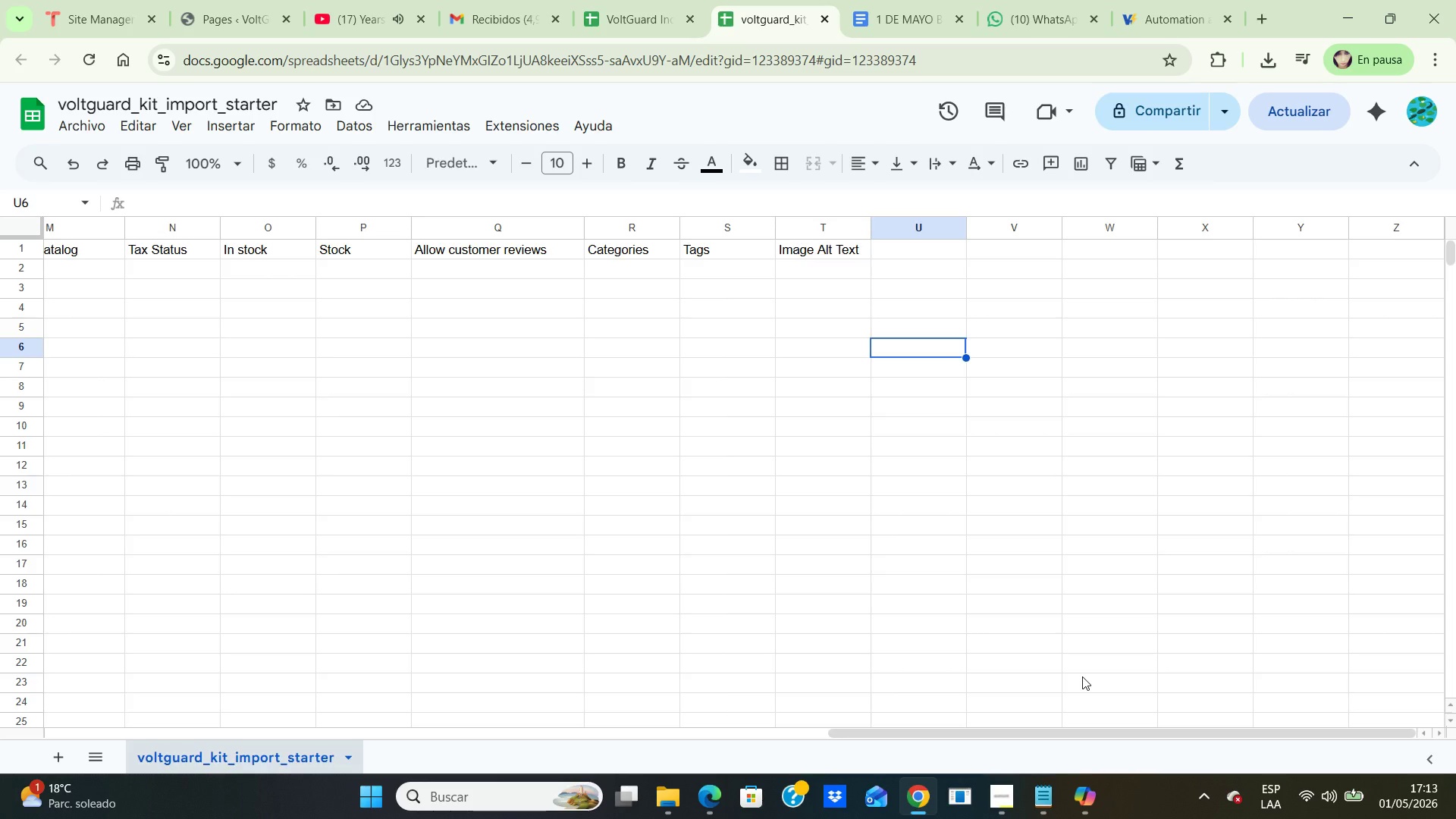 
wait(18.05)
 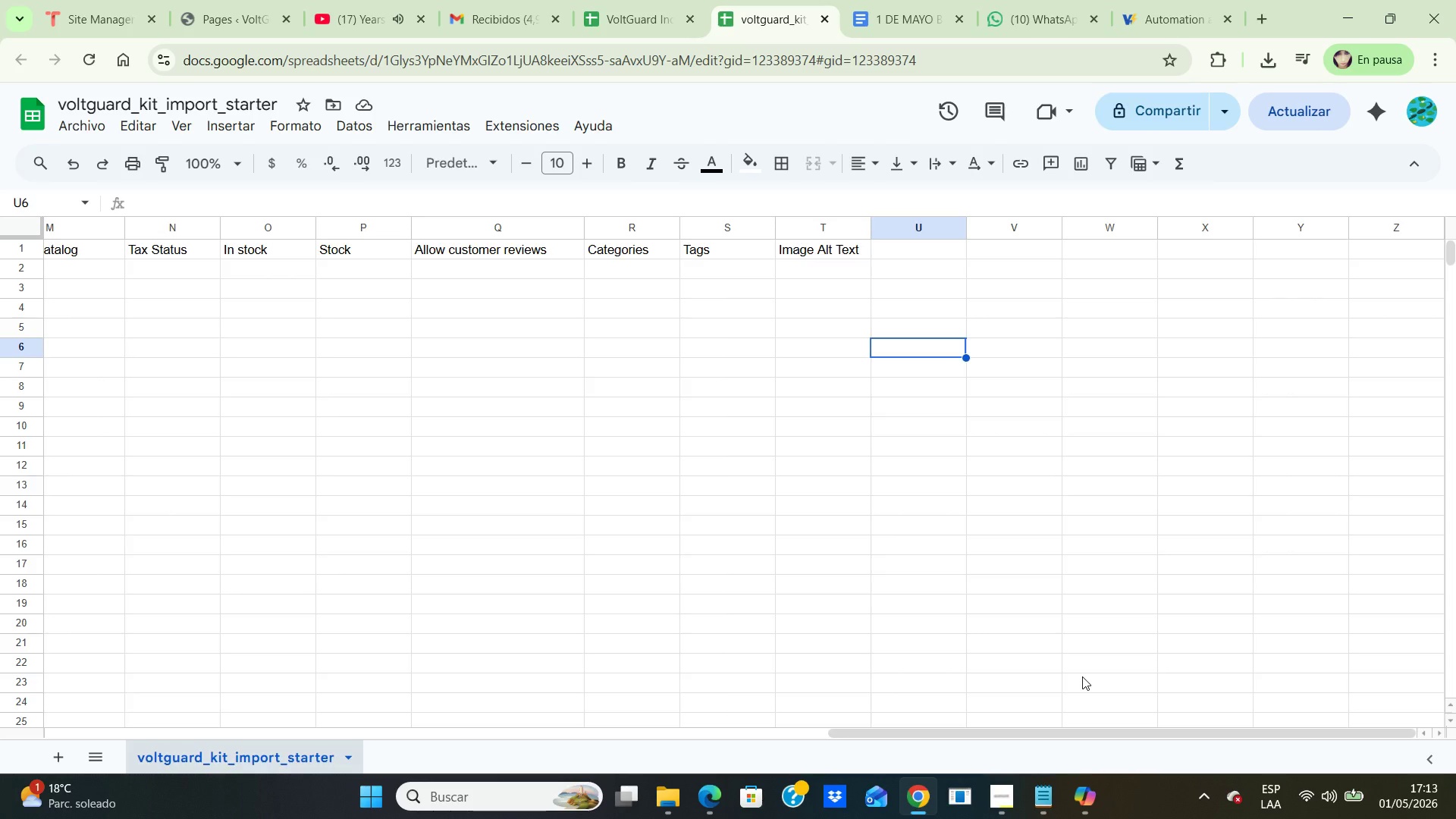 
left_click_drag(start_coordinate=[952, 731], to_coordinate=[65, 610])
 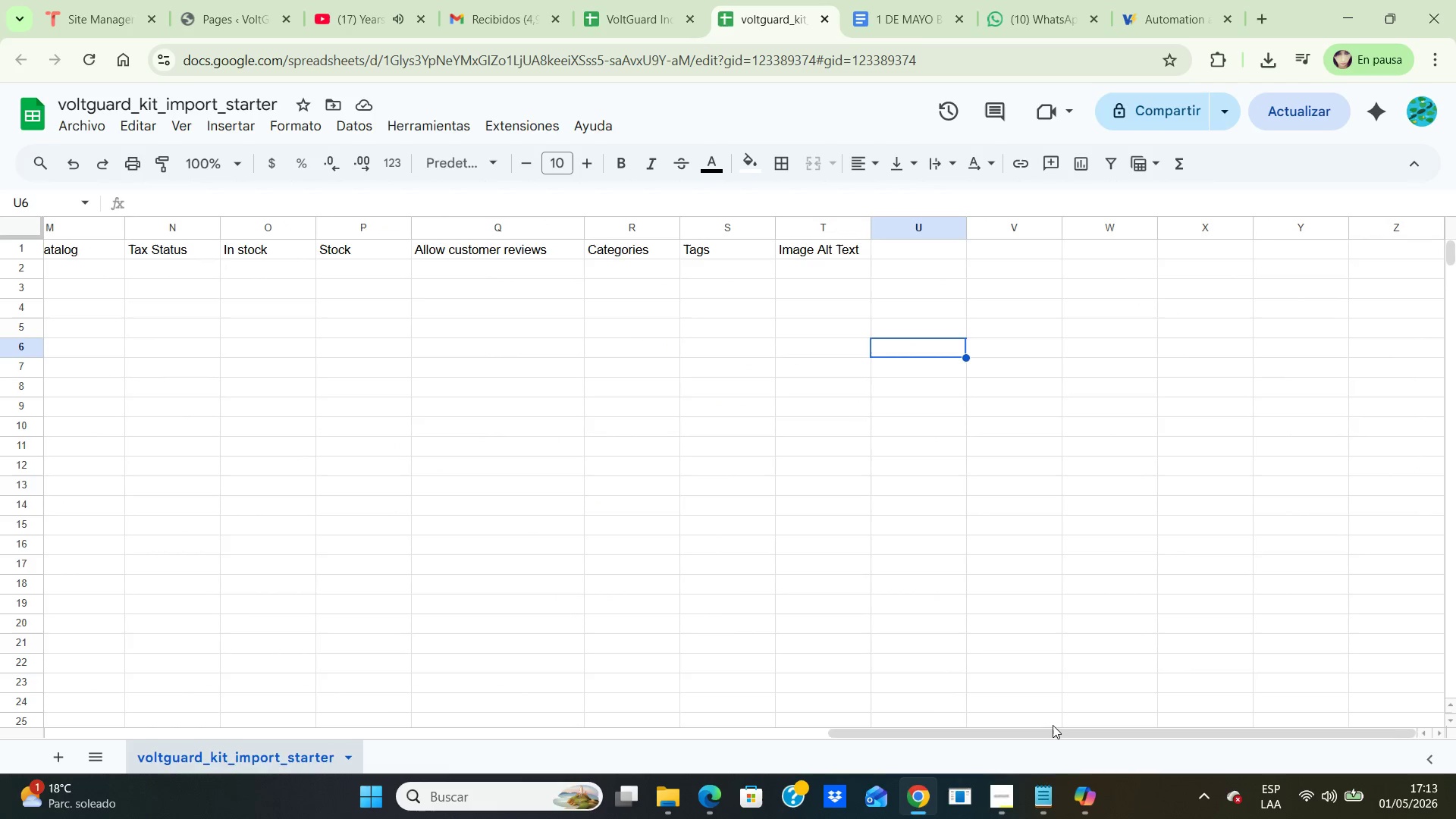 
left_click_drag(start_coordinate=[1053, 727], to_coordinate=[215, 704])
 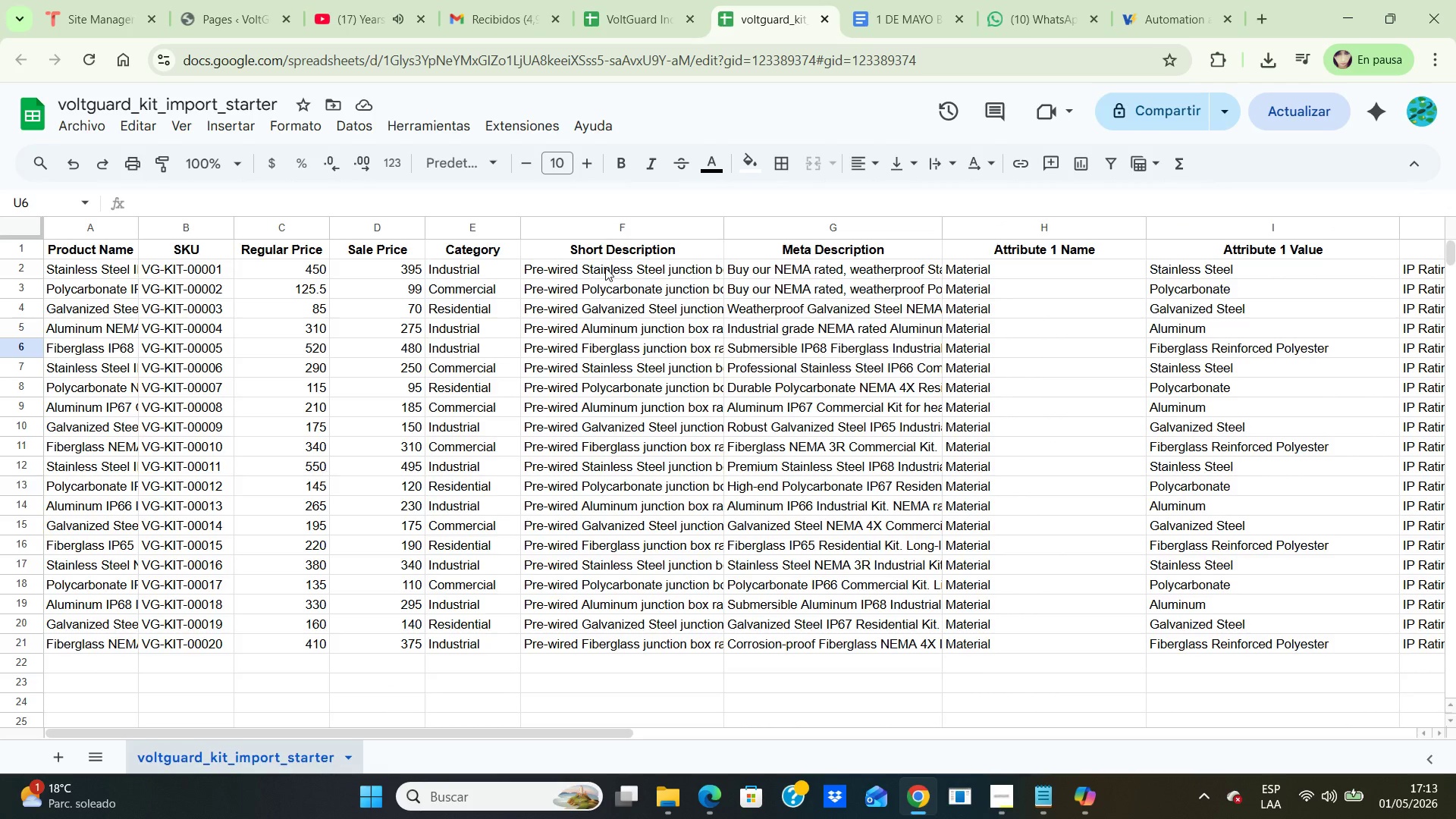 
left_click([605, 268])
 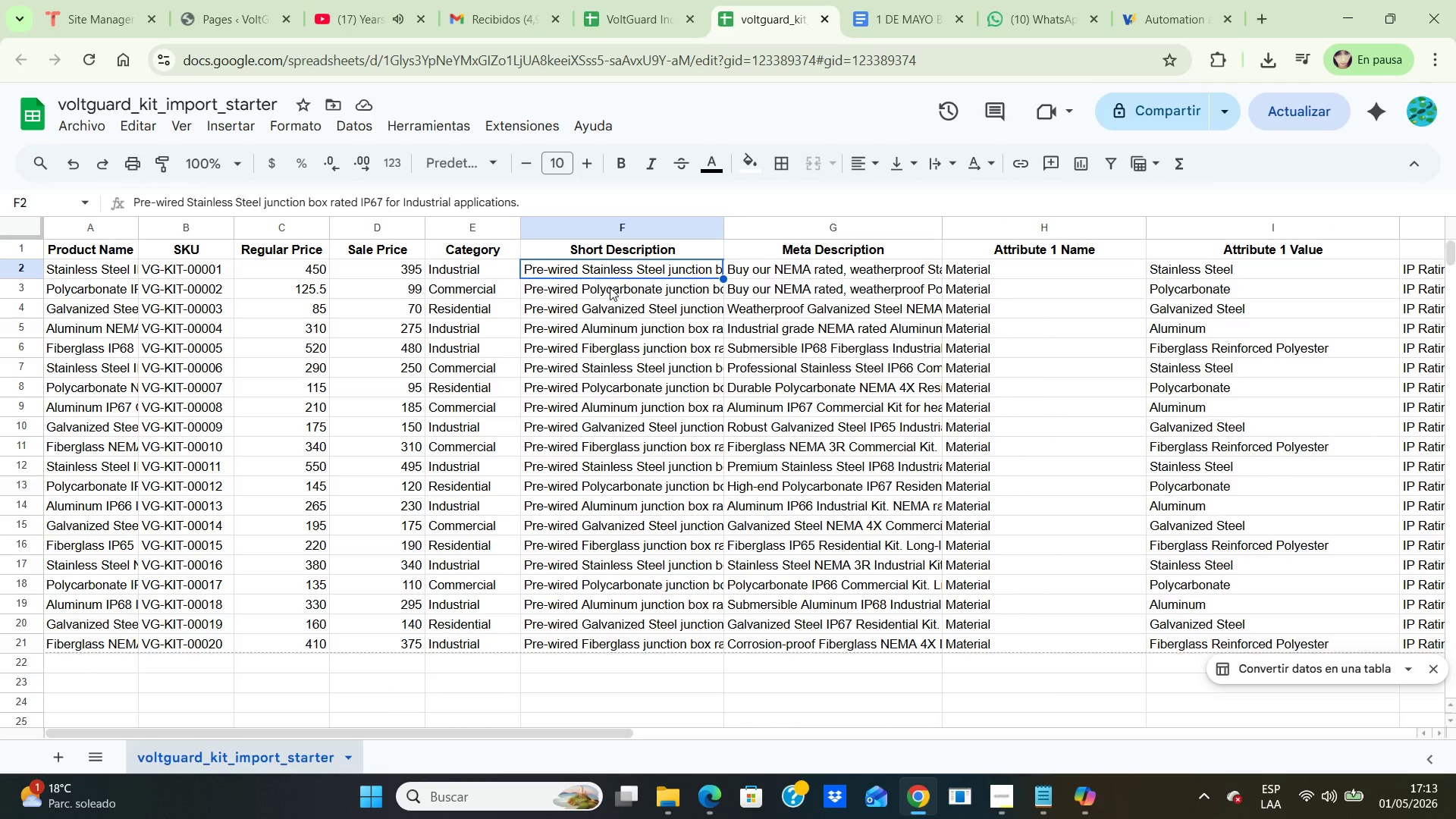 
left_click([610, 287])
 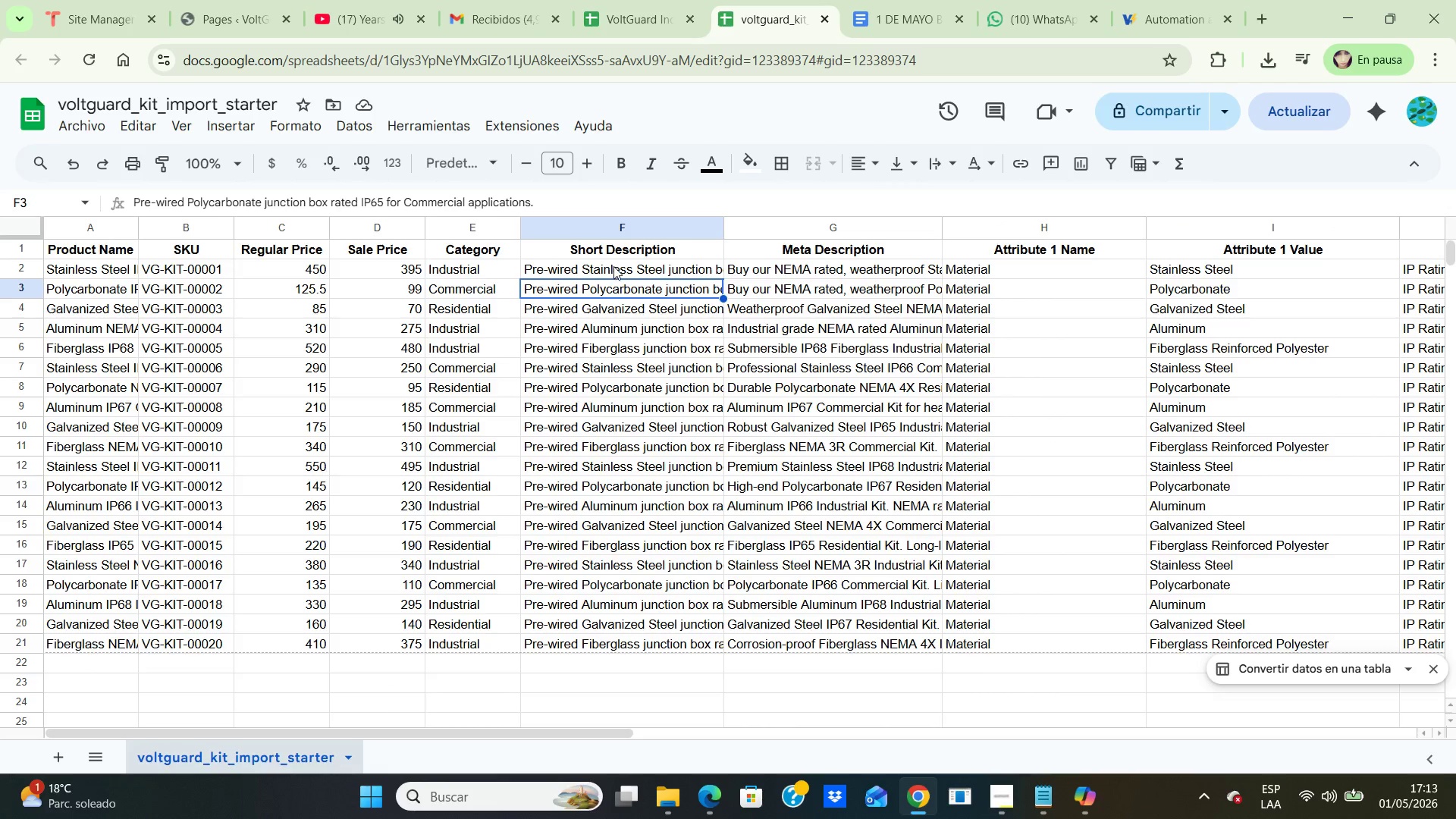 
left_click([613, 266])
 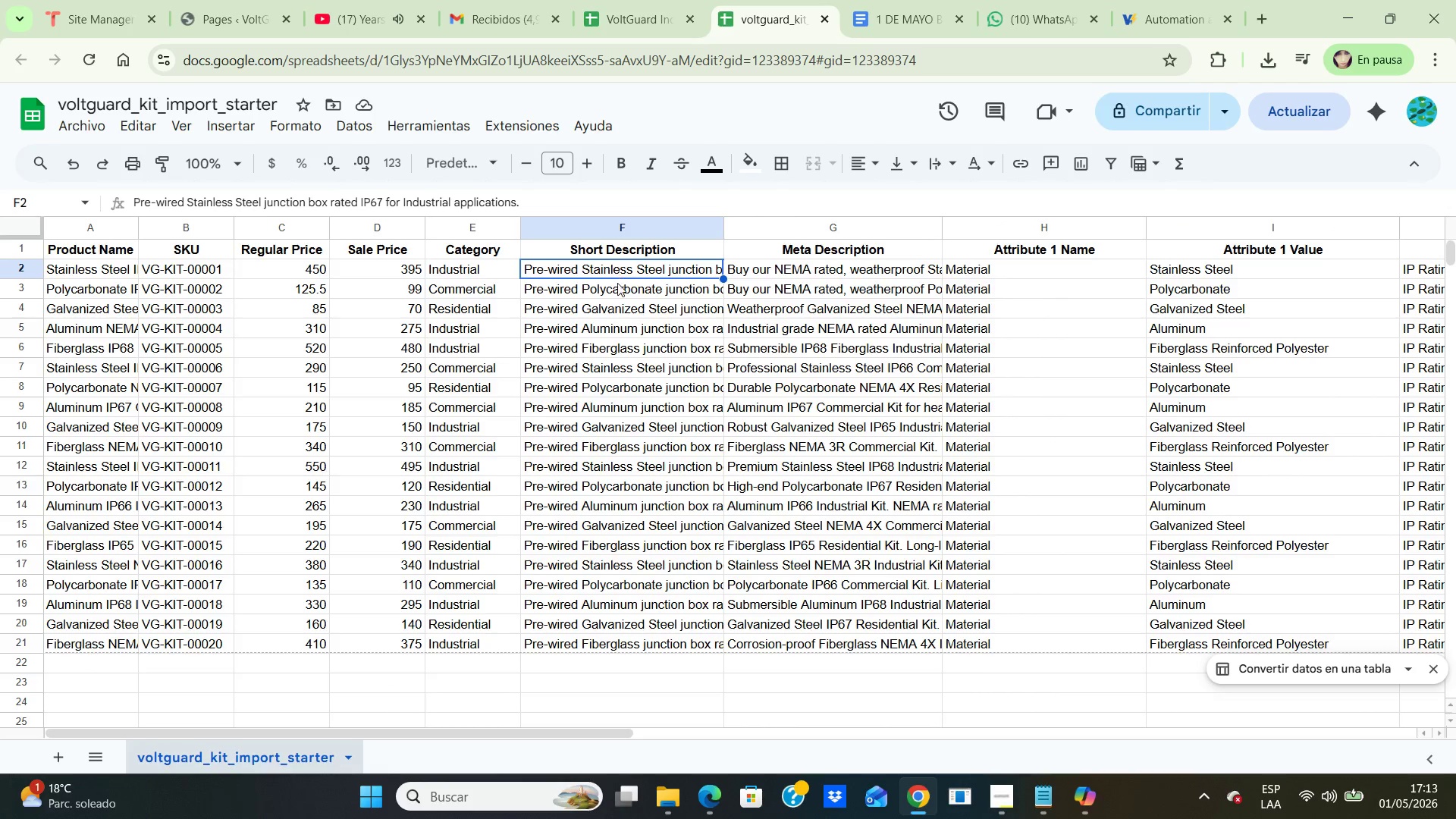 
left_click([617, 283])
 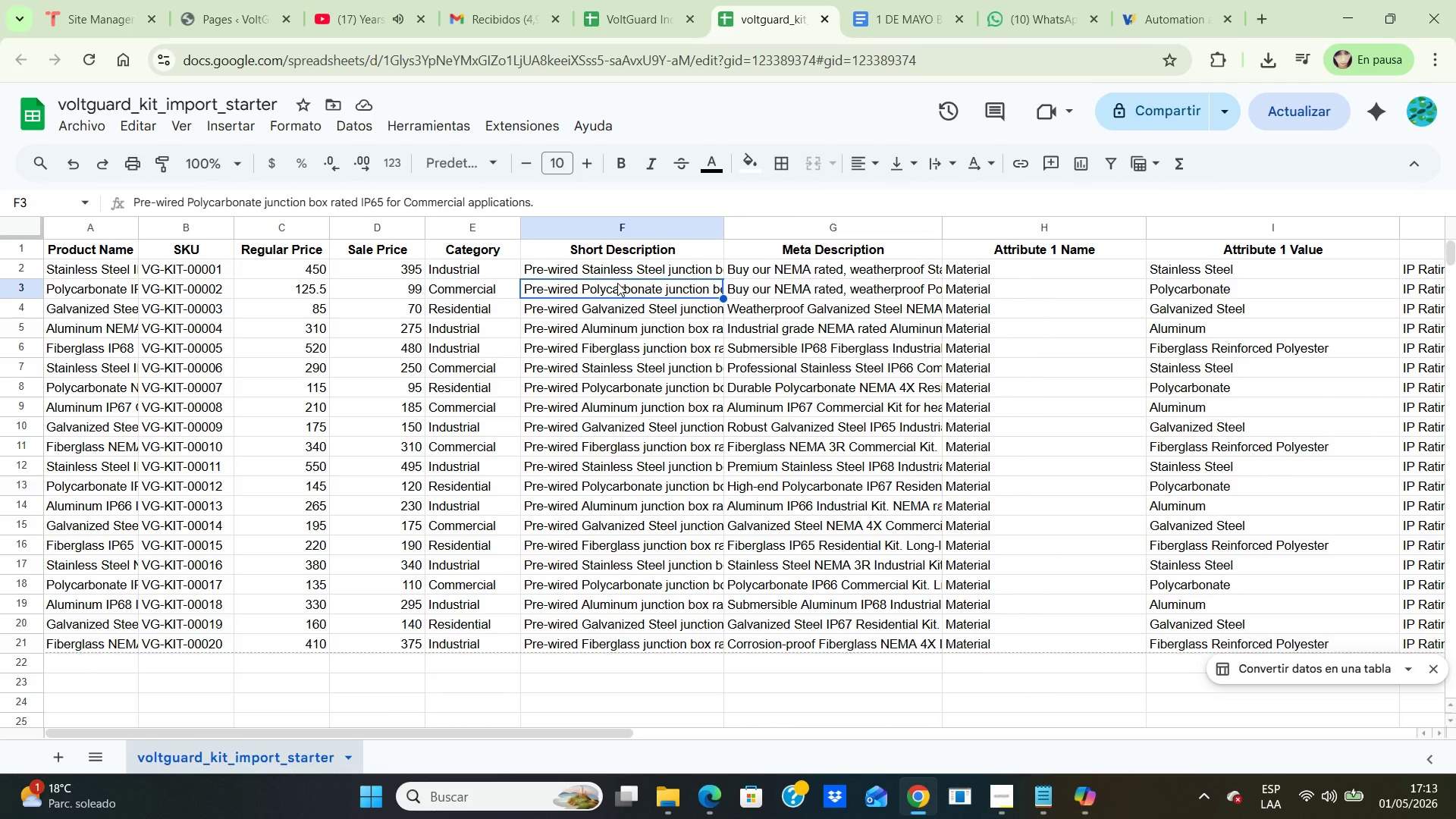 
key(ArrowDown)
 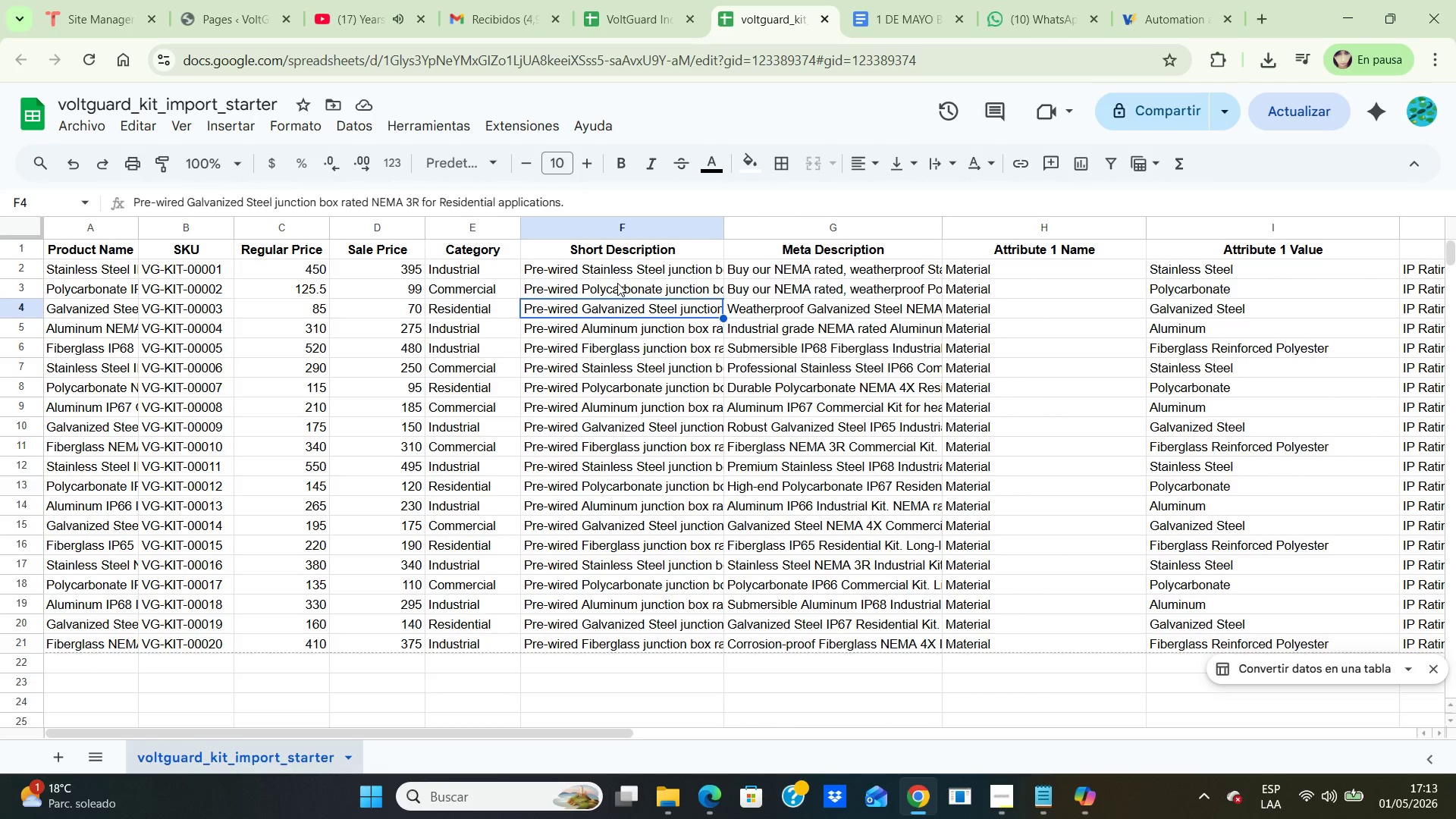 
key(ArrowDown)
 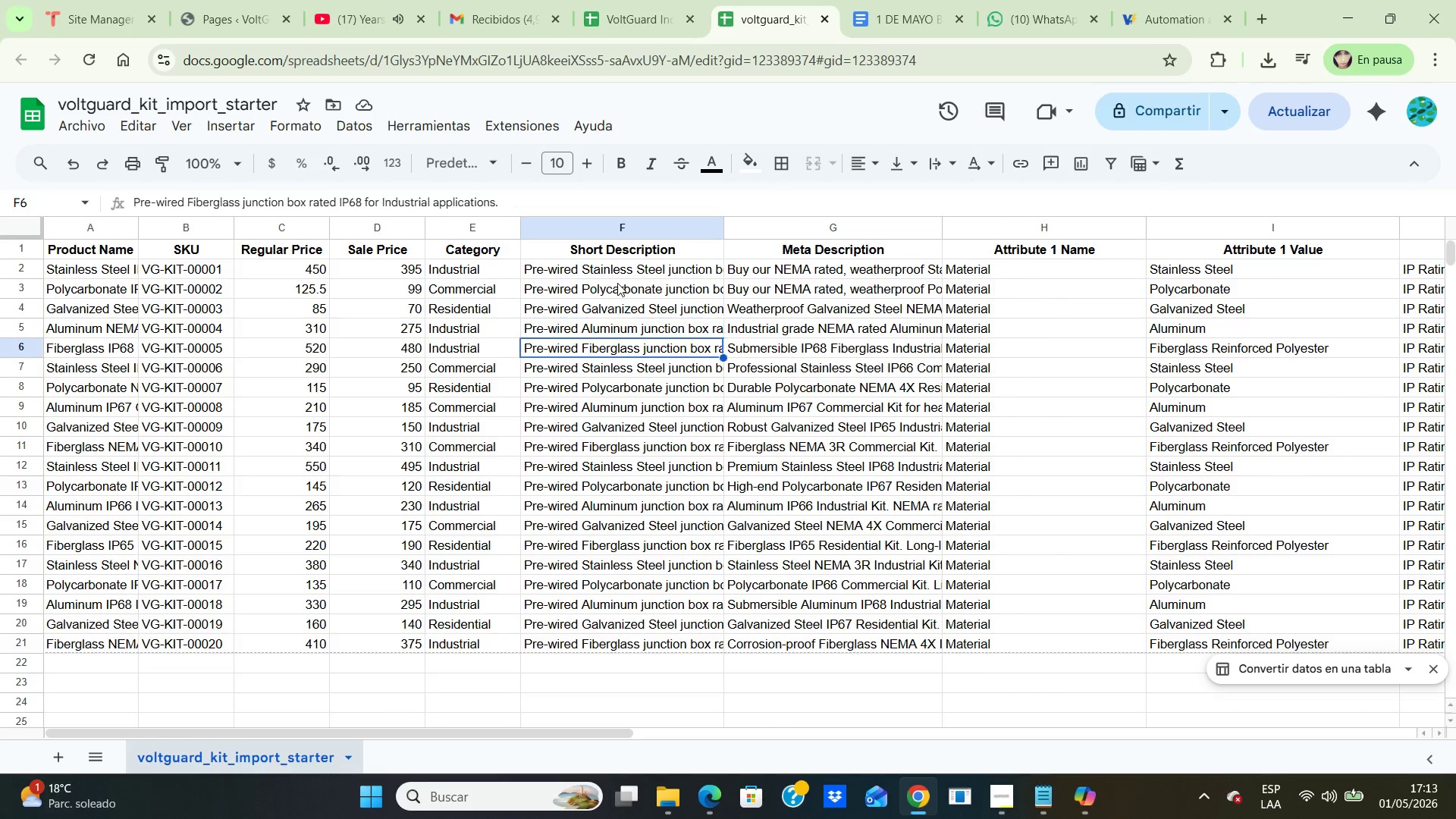 
key(ArrowDown)
 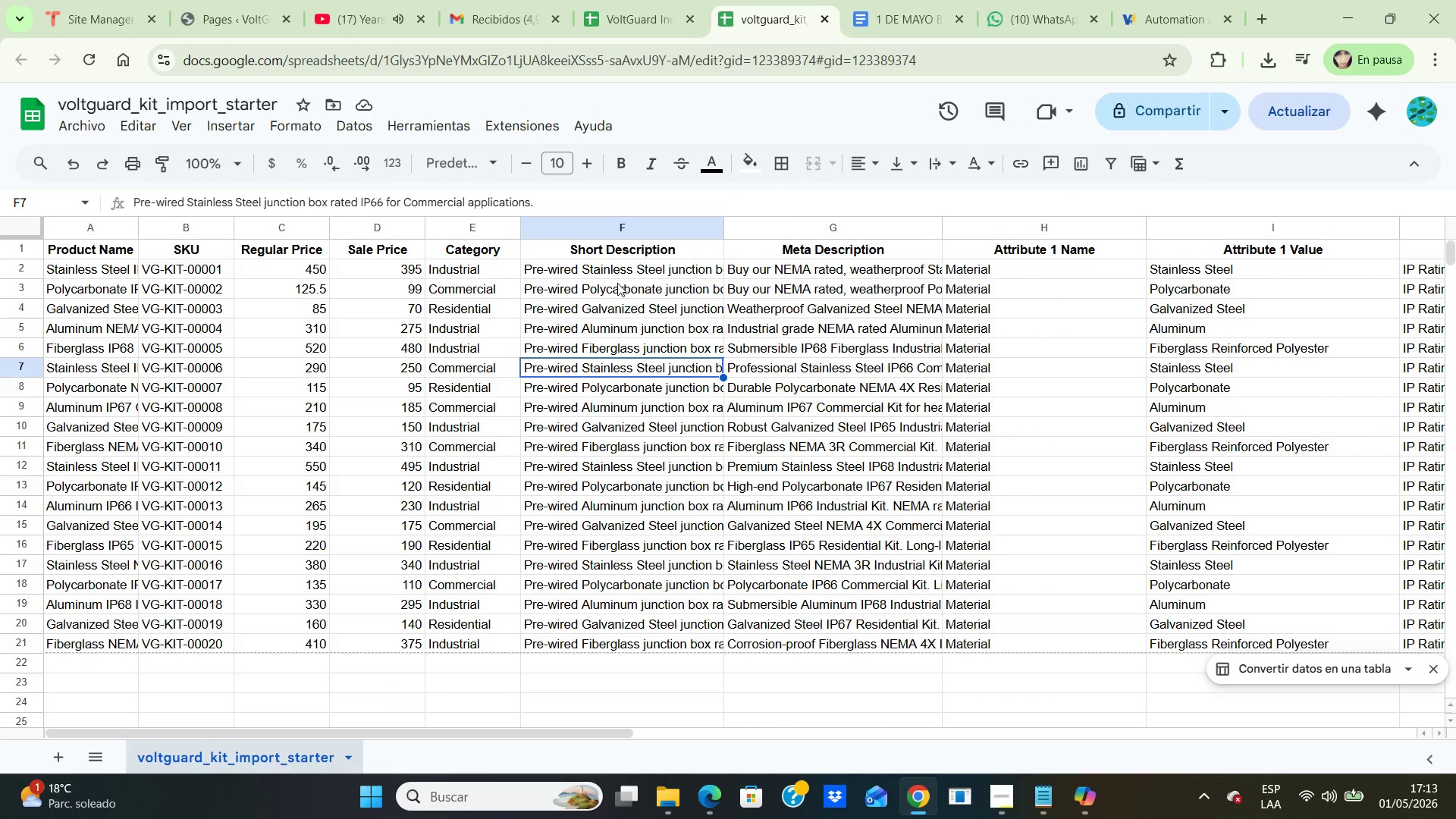 
key(ArrowDown)
 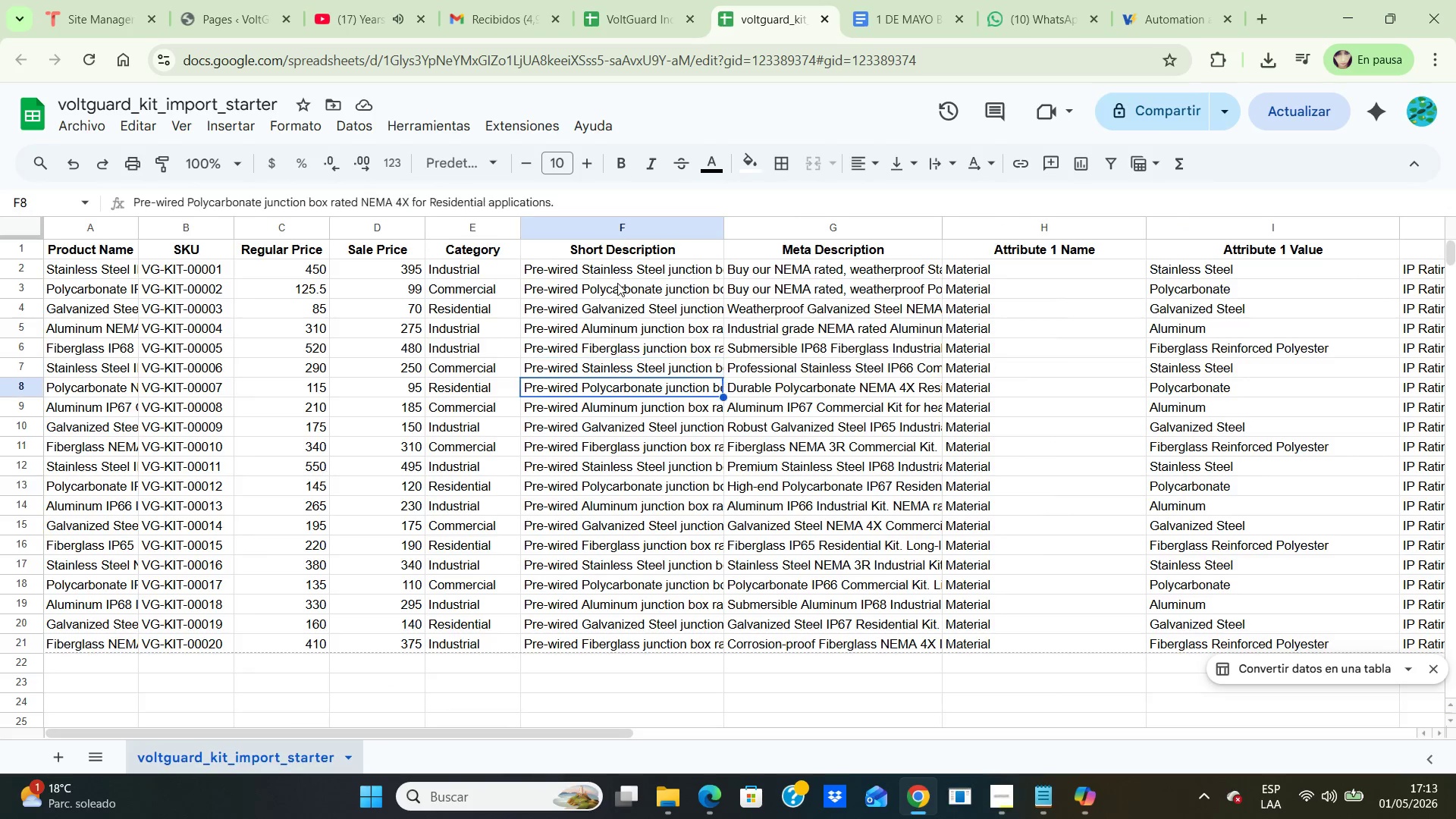 
key(ArrowDown)
 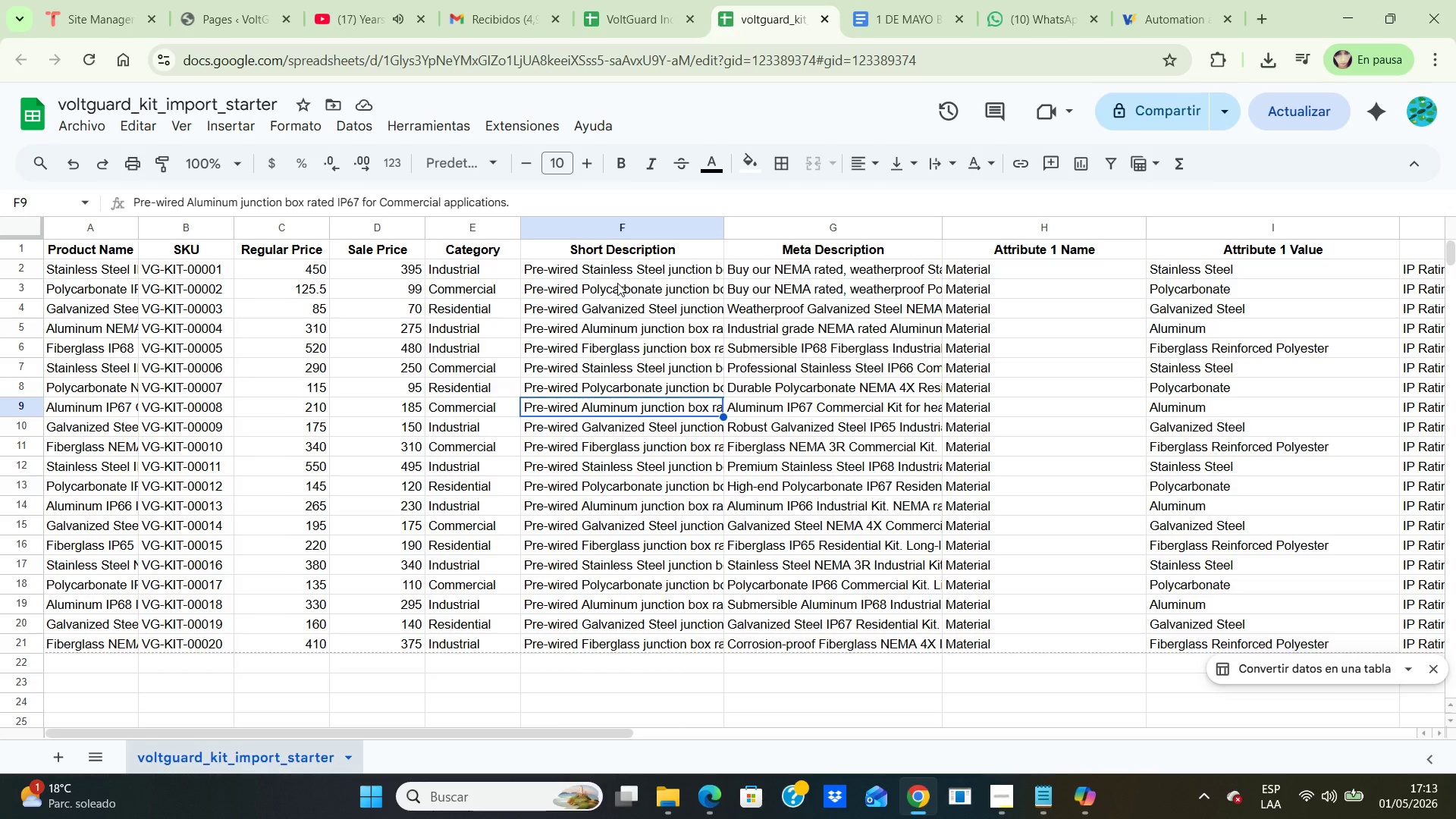 
key(ArrowDown)
 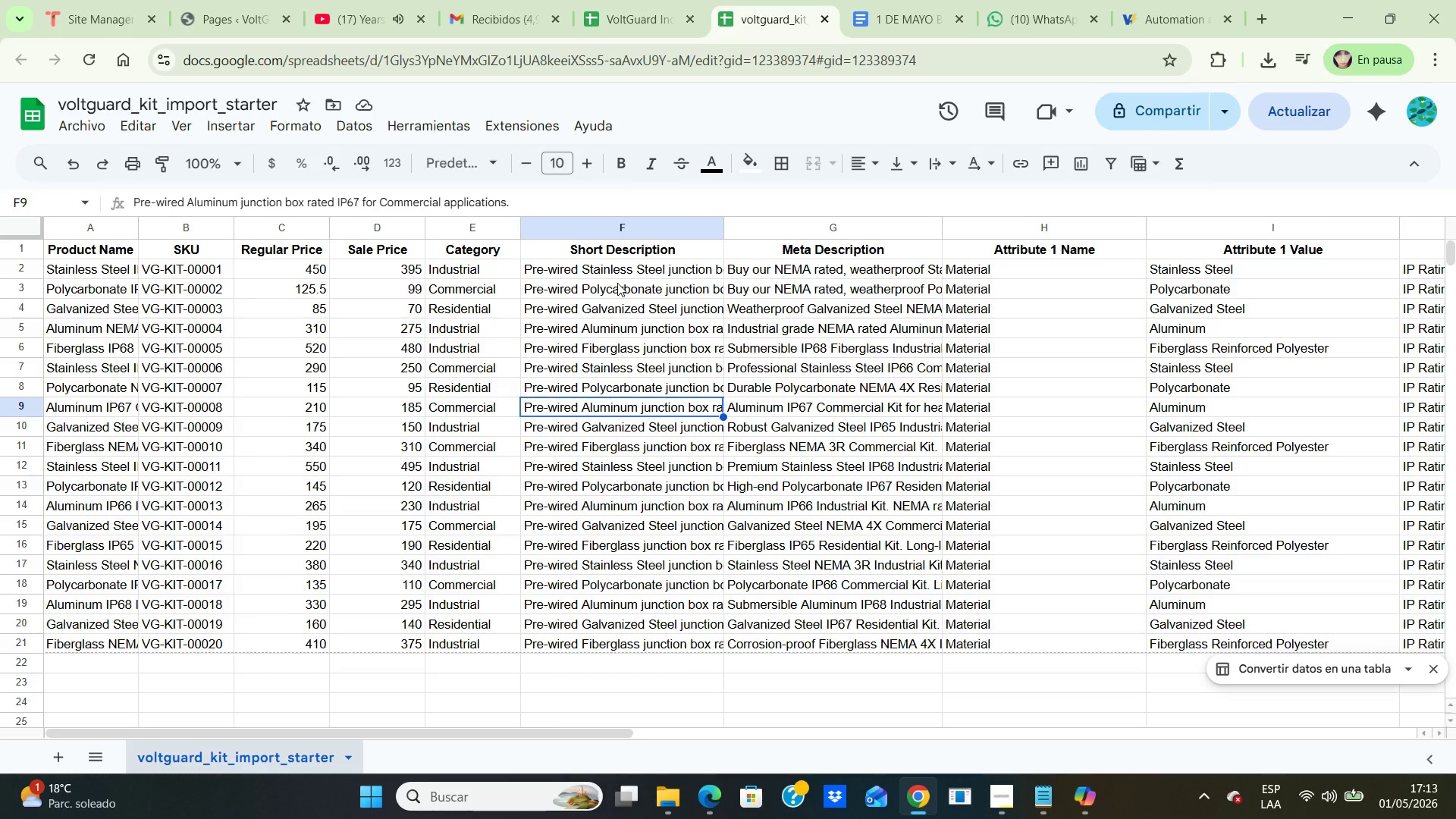 
key(ArrowUp)
 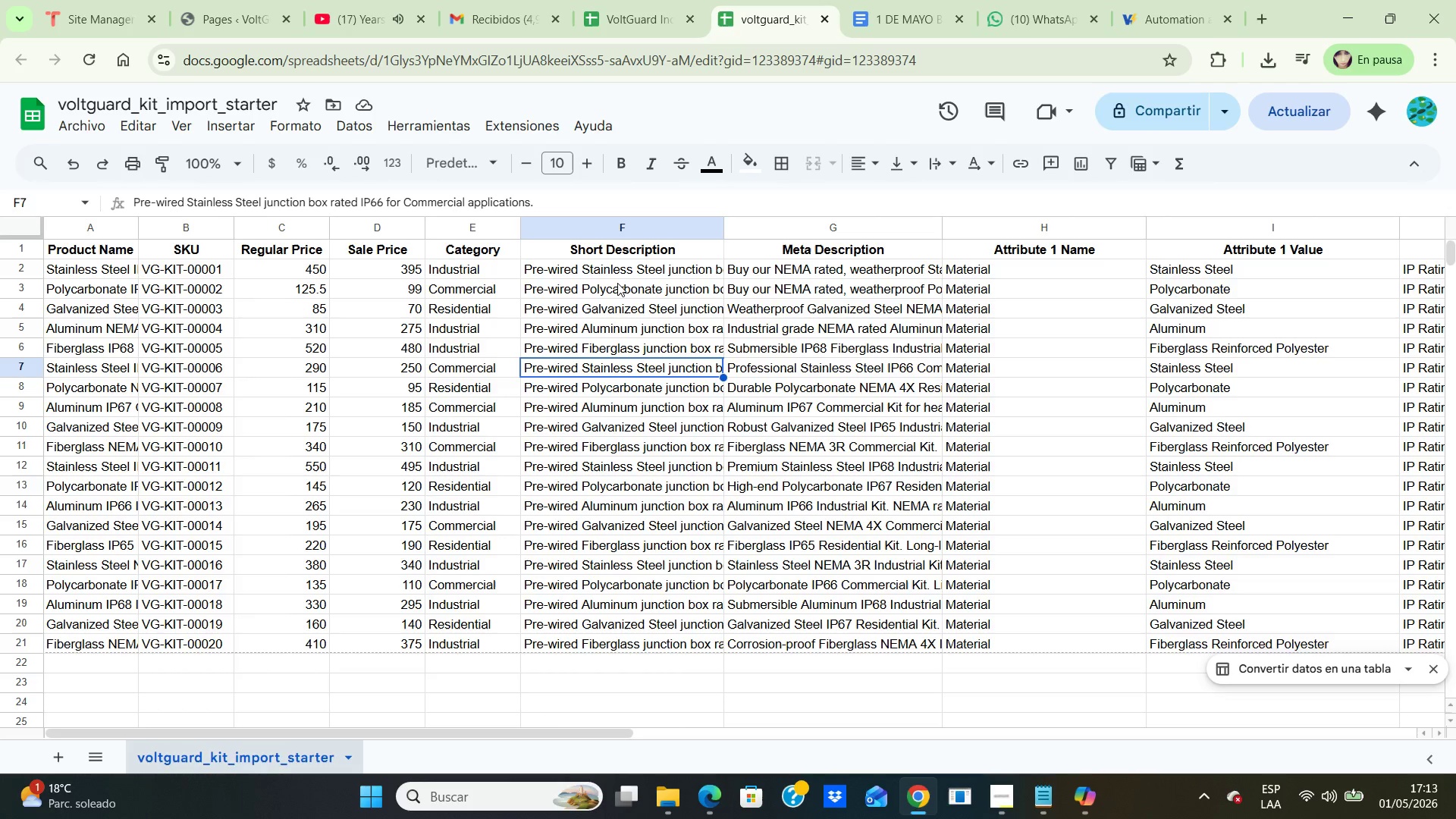 
key(ArrowUp)
 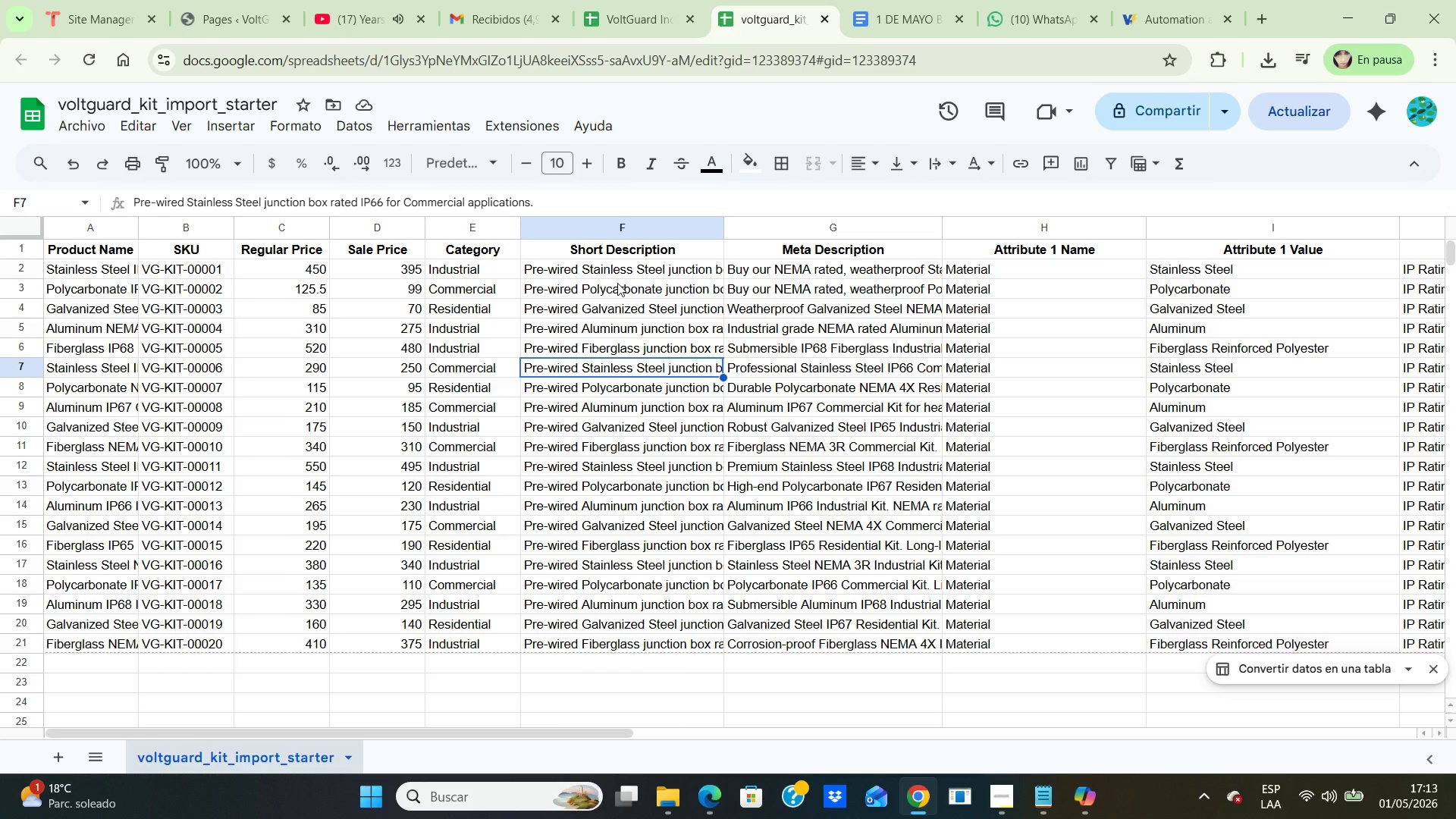 
wait(6.72)
 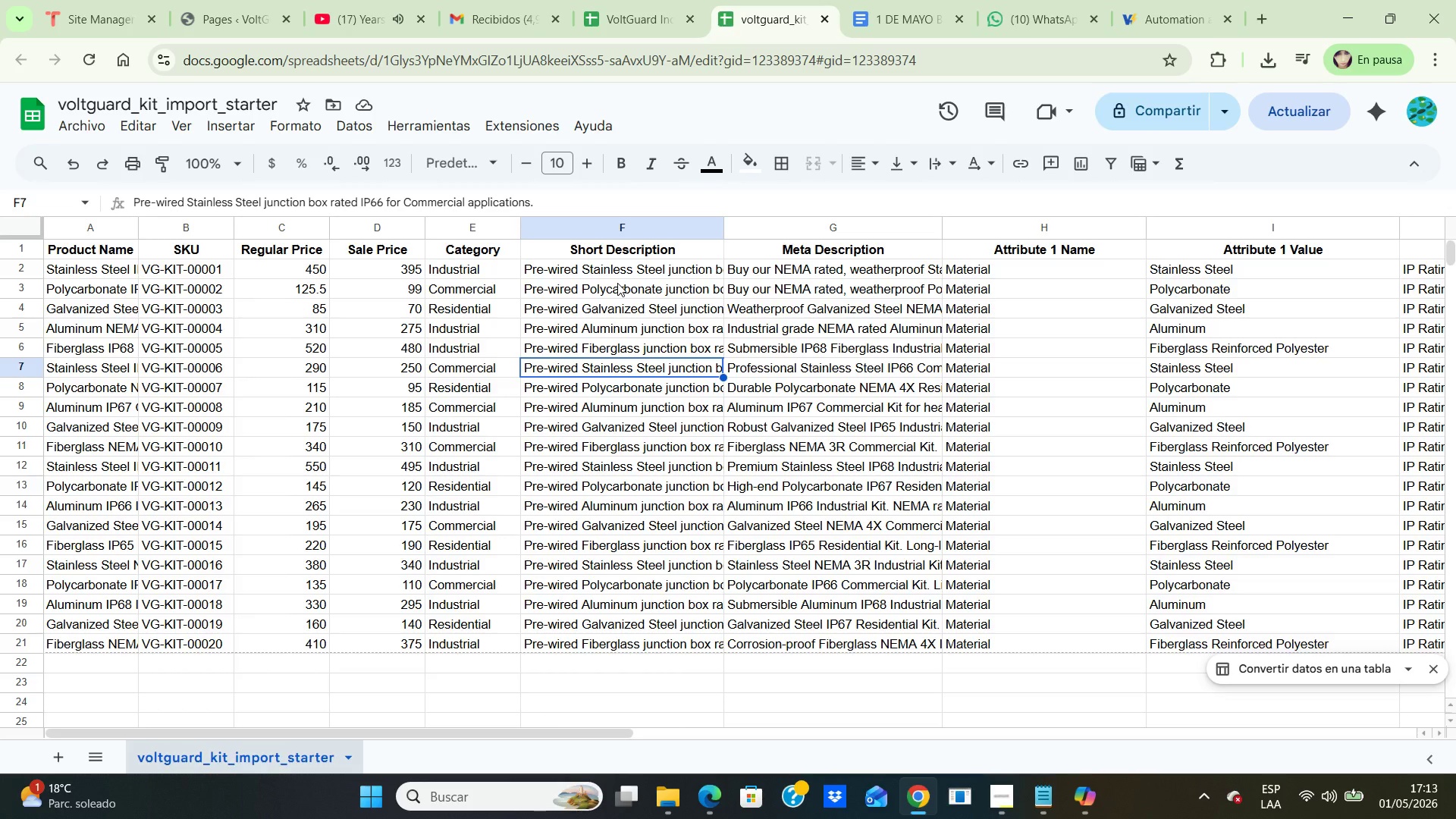 
key(ArrowRight)
 